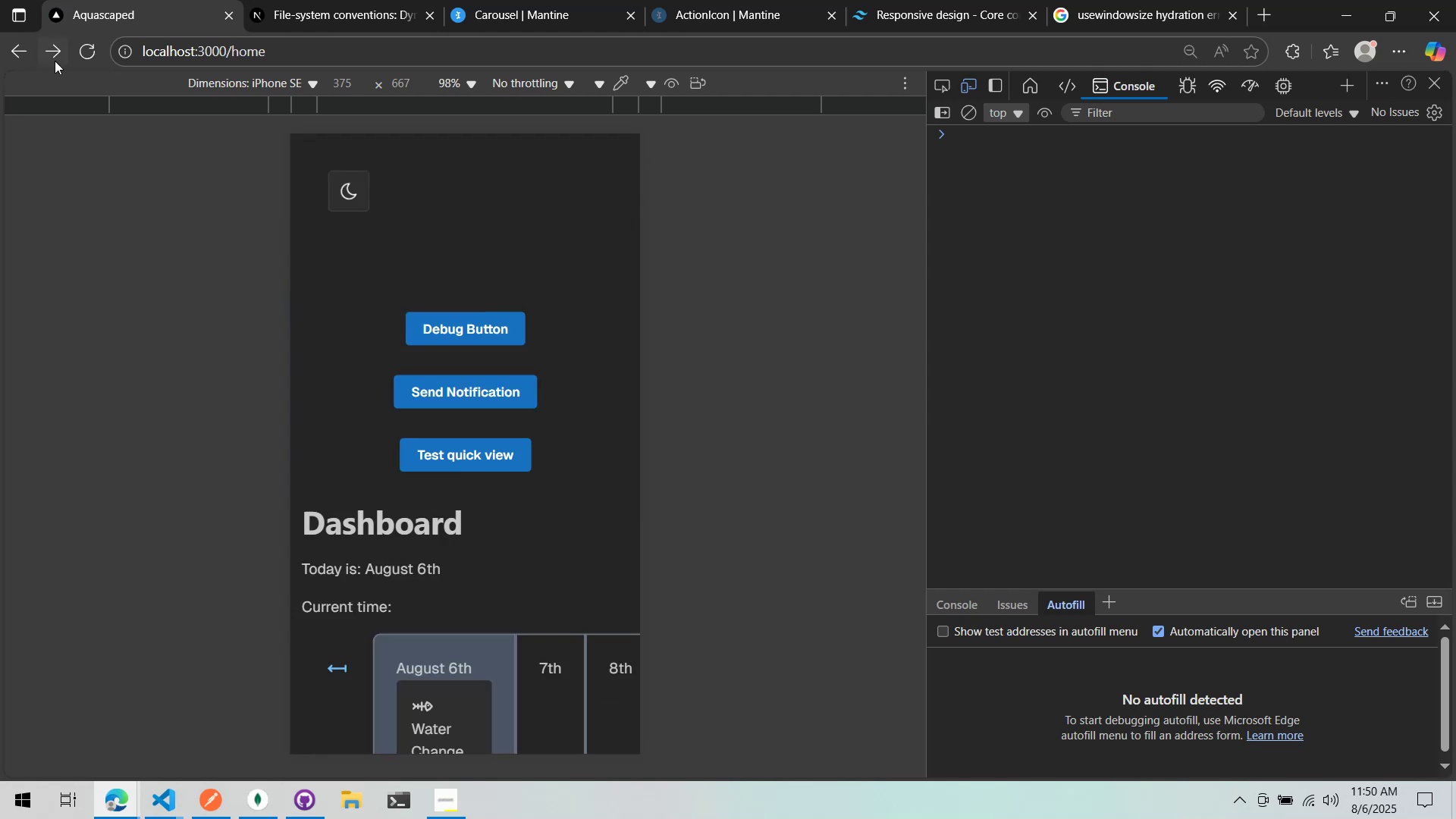 
left_click([55, 60])
 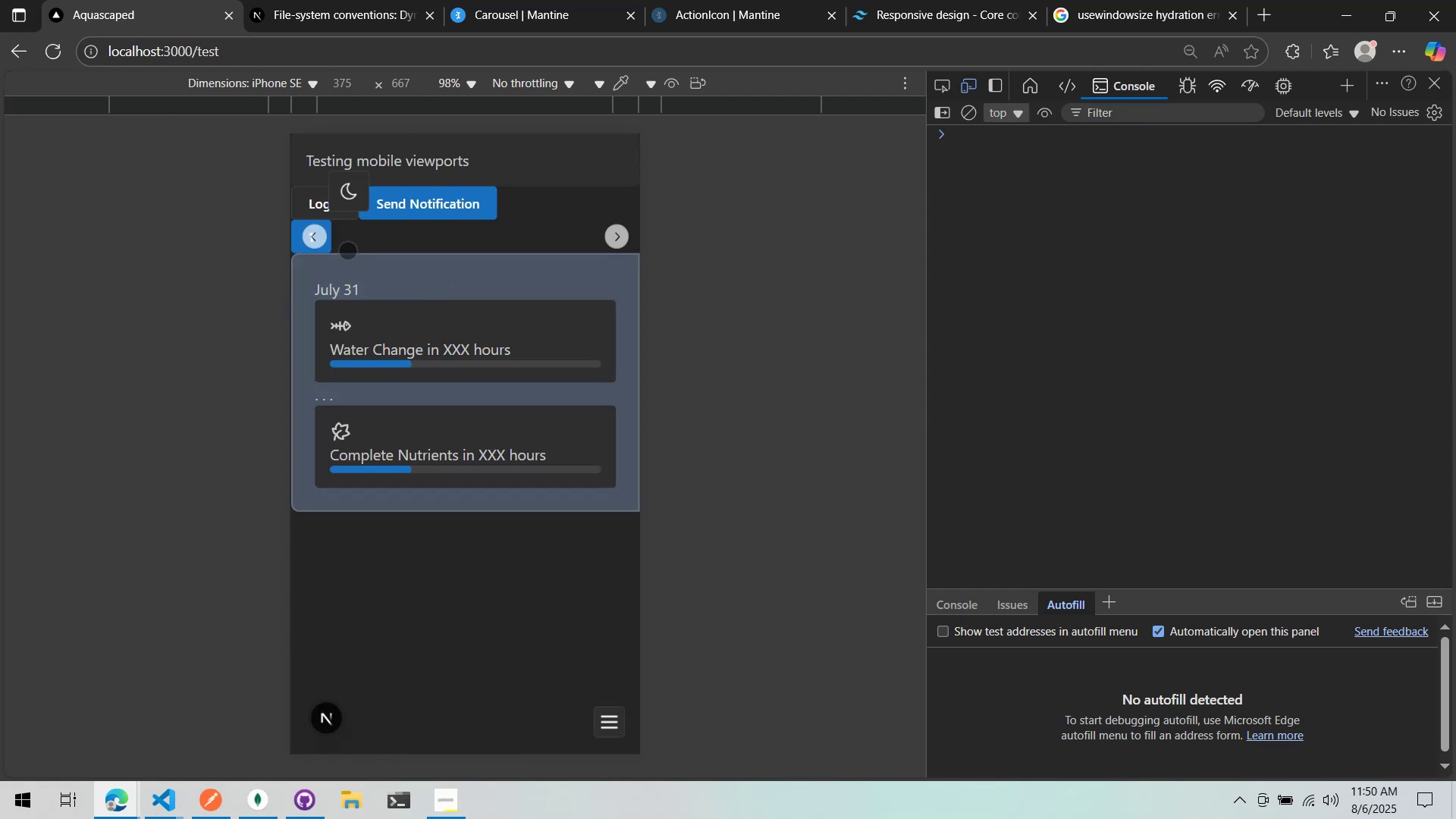 
left_click([461, 627])
 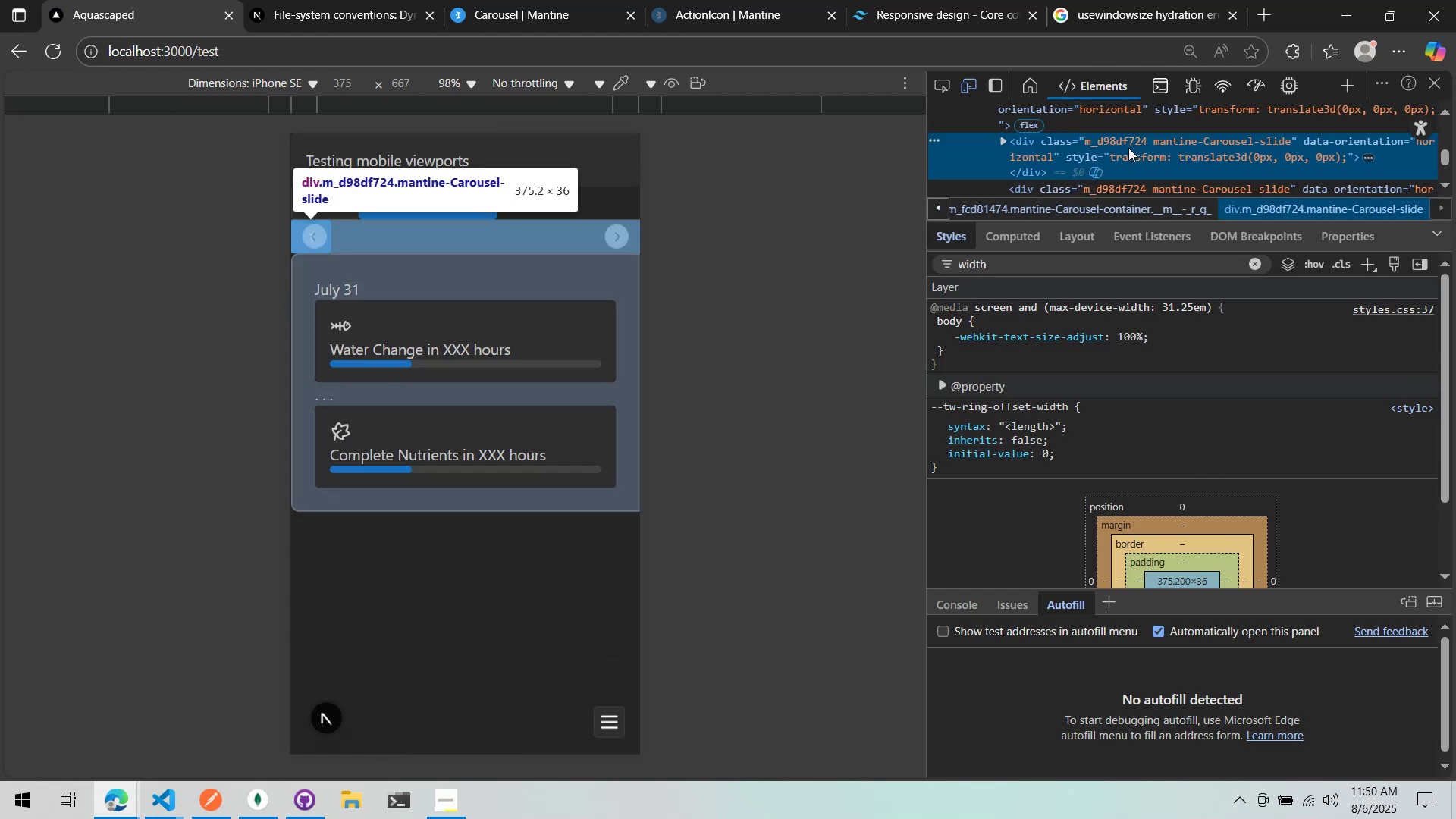 
key(Alt+AltLeft)
 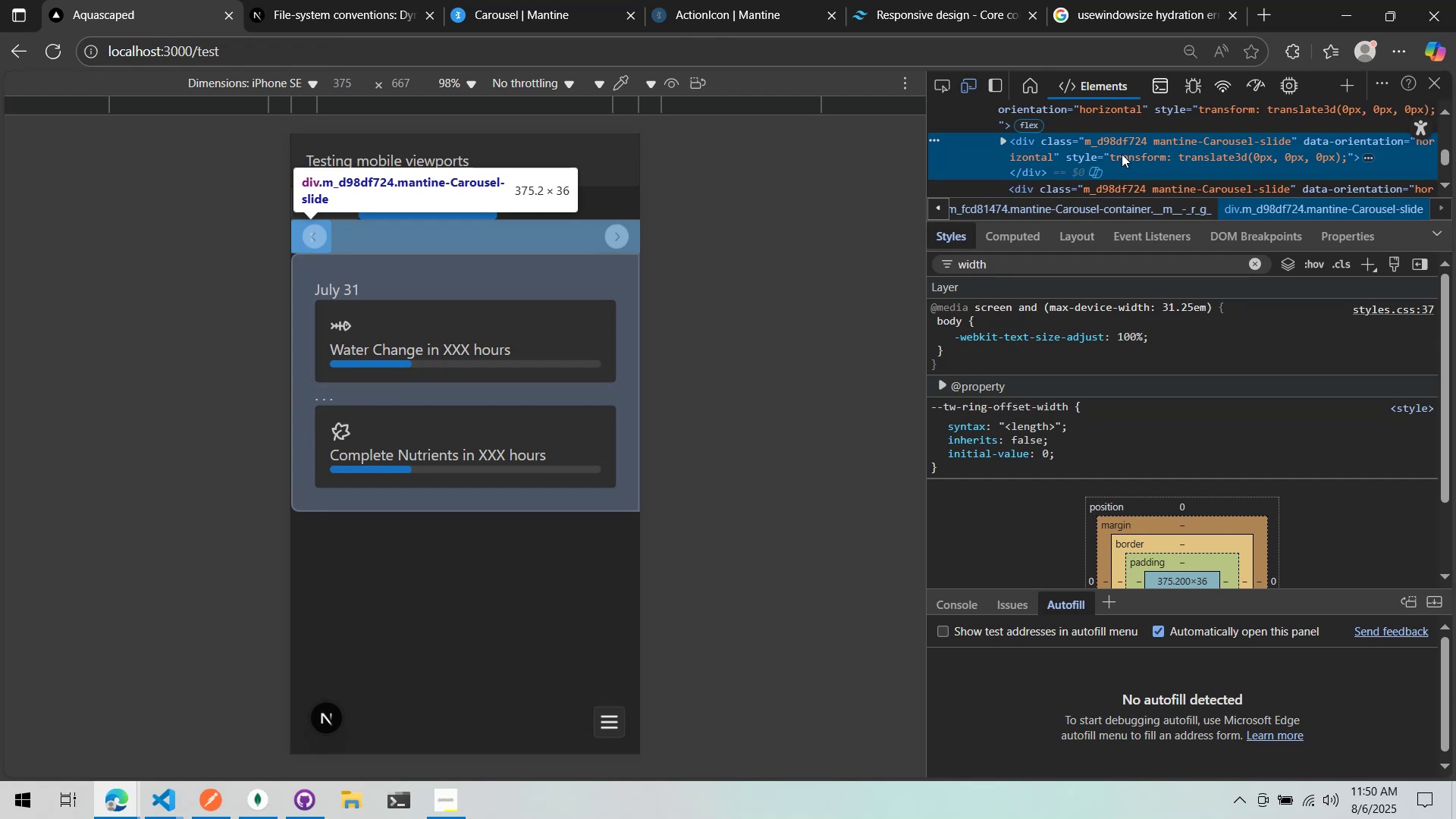 
key(Alt+Tab)
 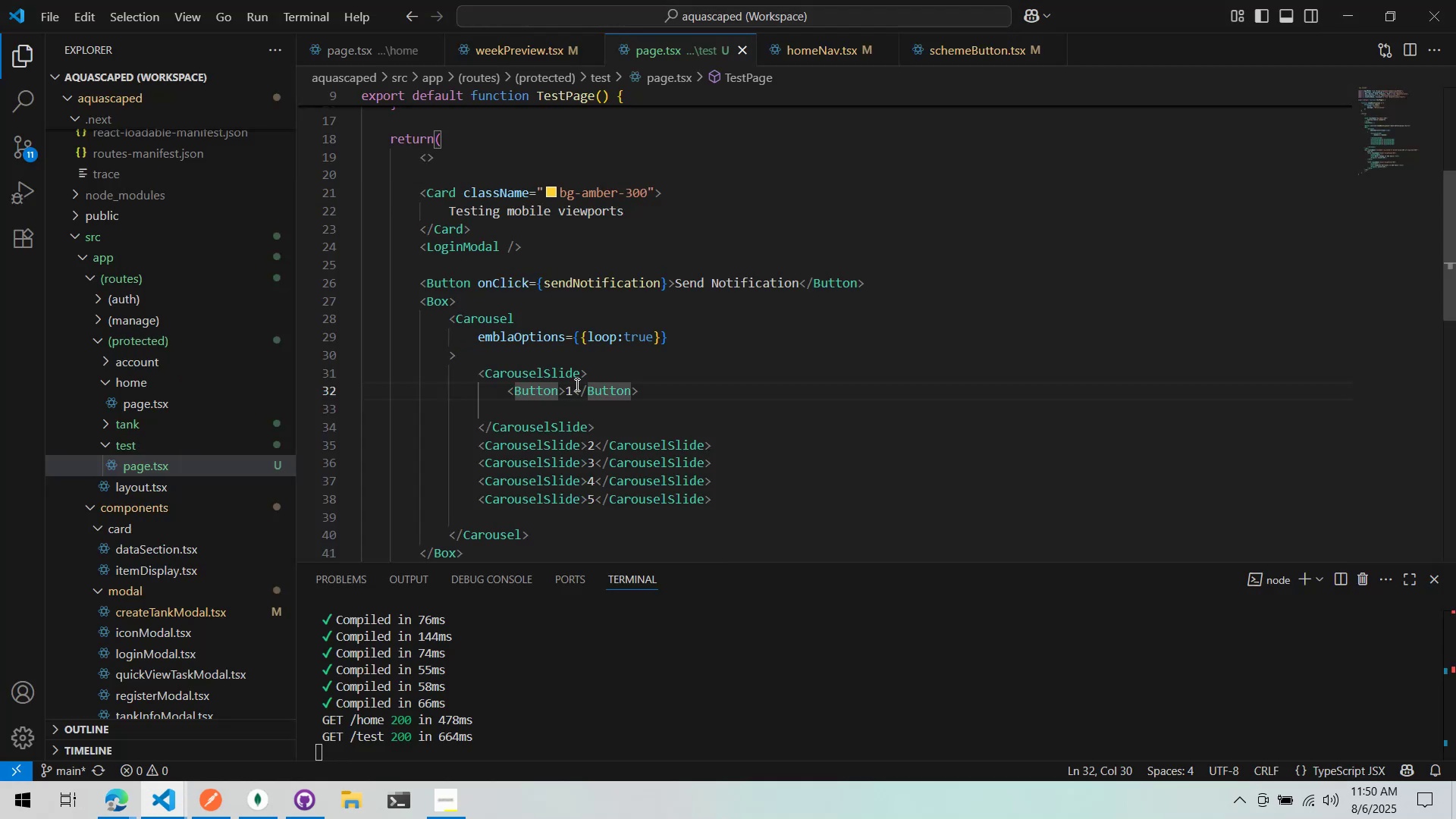 
left_click([579, 371])
 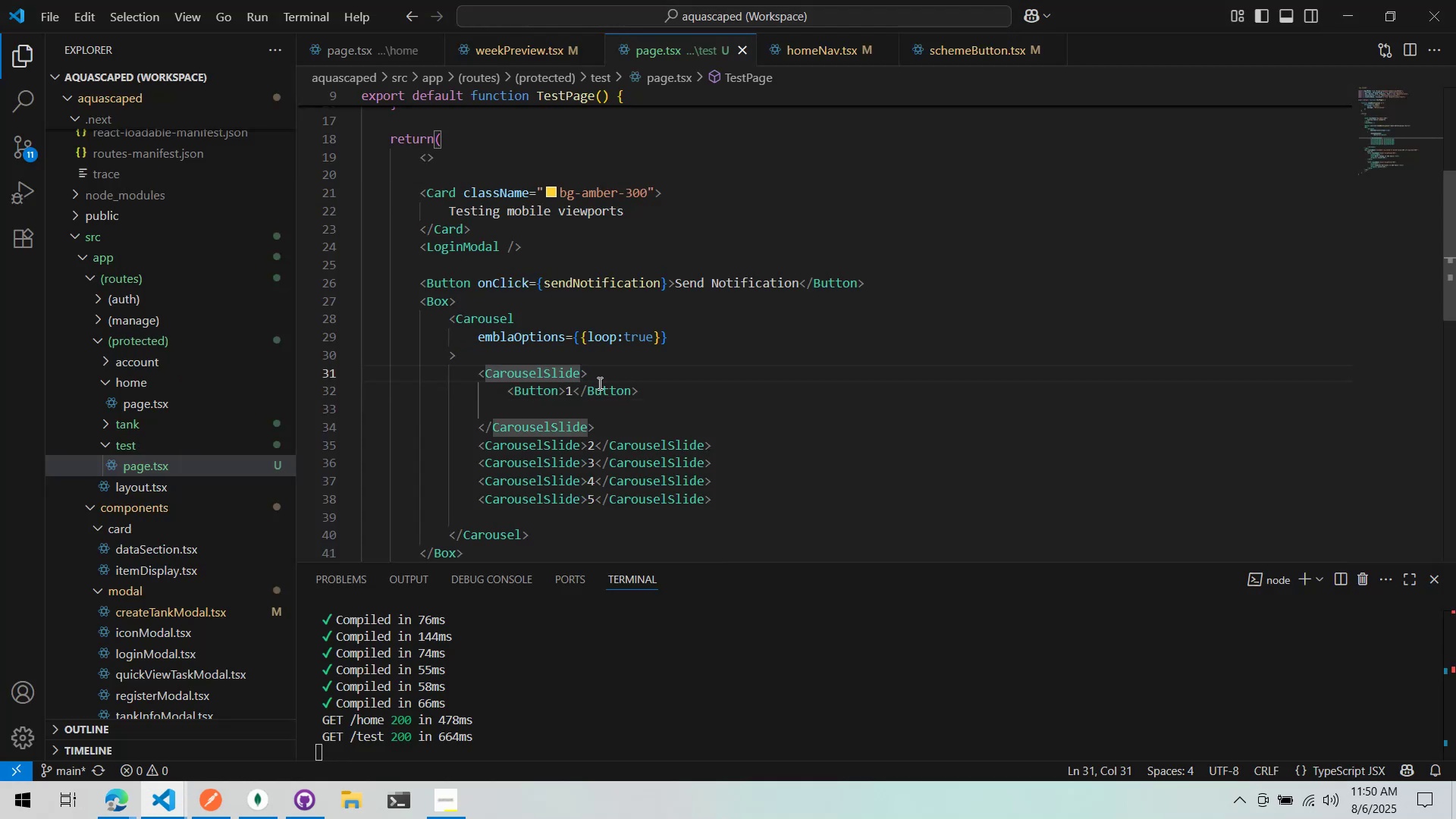 
type( className+)
key(Backspace)
type(==)
key(Backspace)
type("fit-)
key(Backspace)
key(Backspace)
key(Backspace)
key(Backspace)
 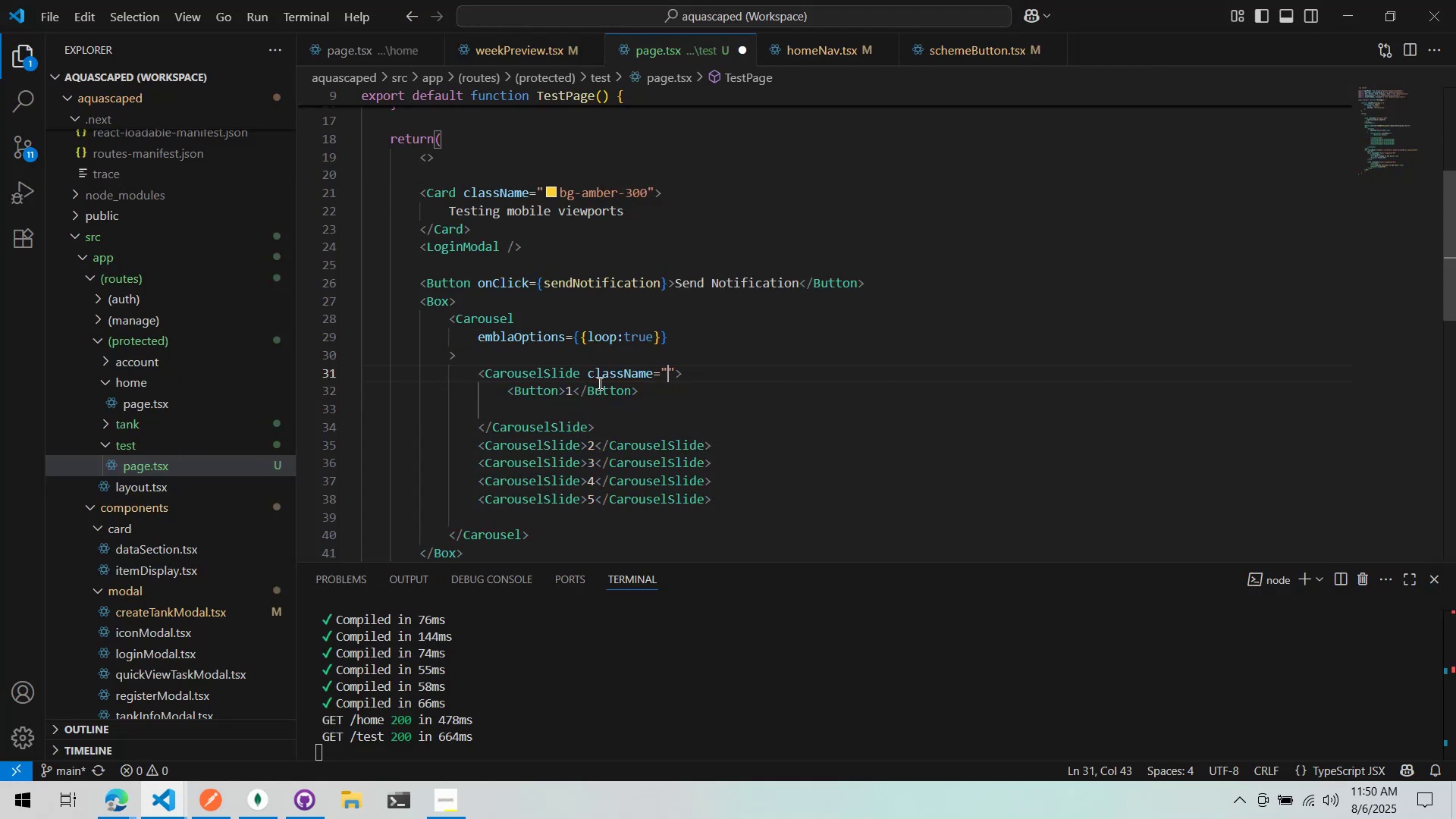 
 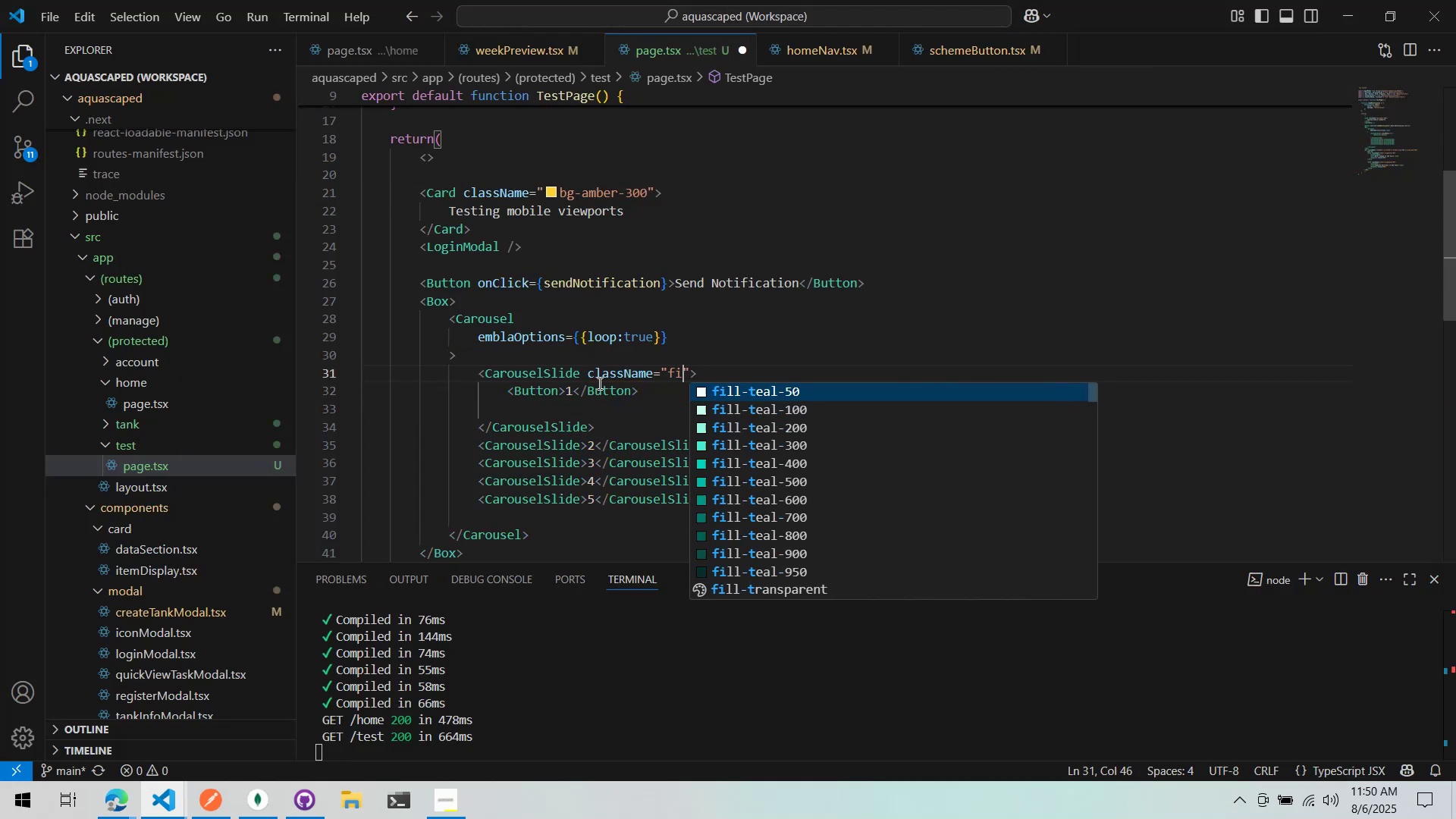 
key(Alt+AltLeft)
 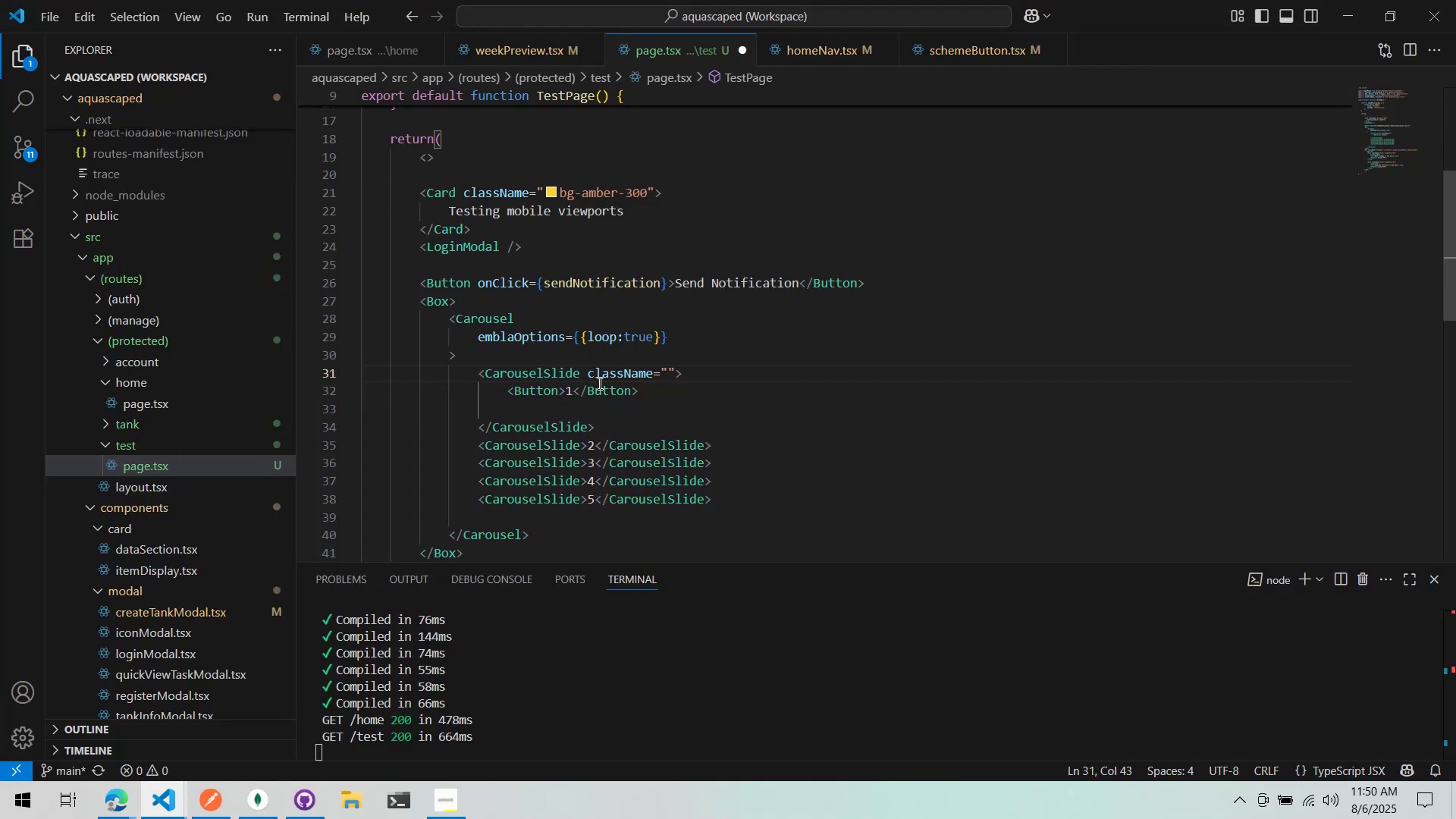 
key(Tab)
type(div fit childrent)
key(Backspace)
 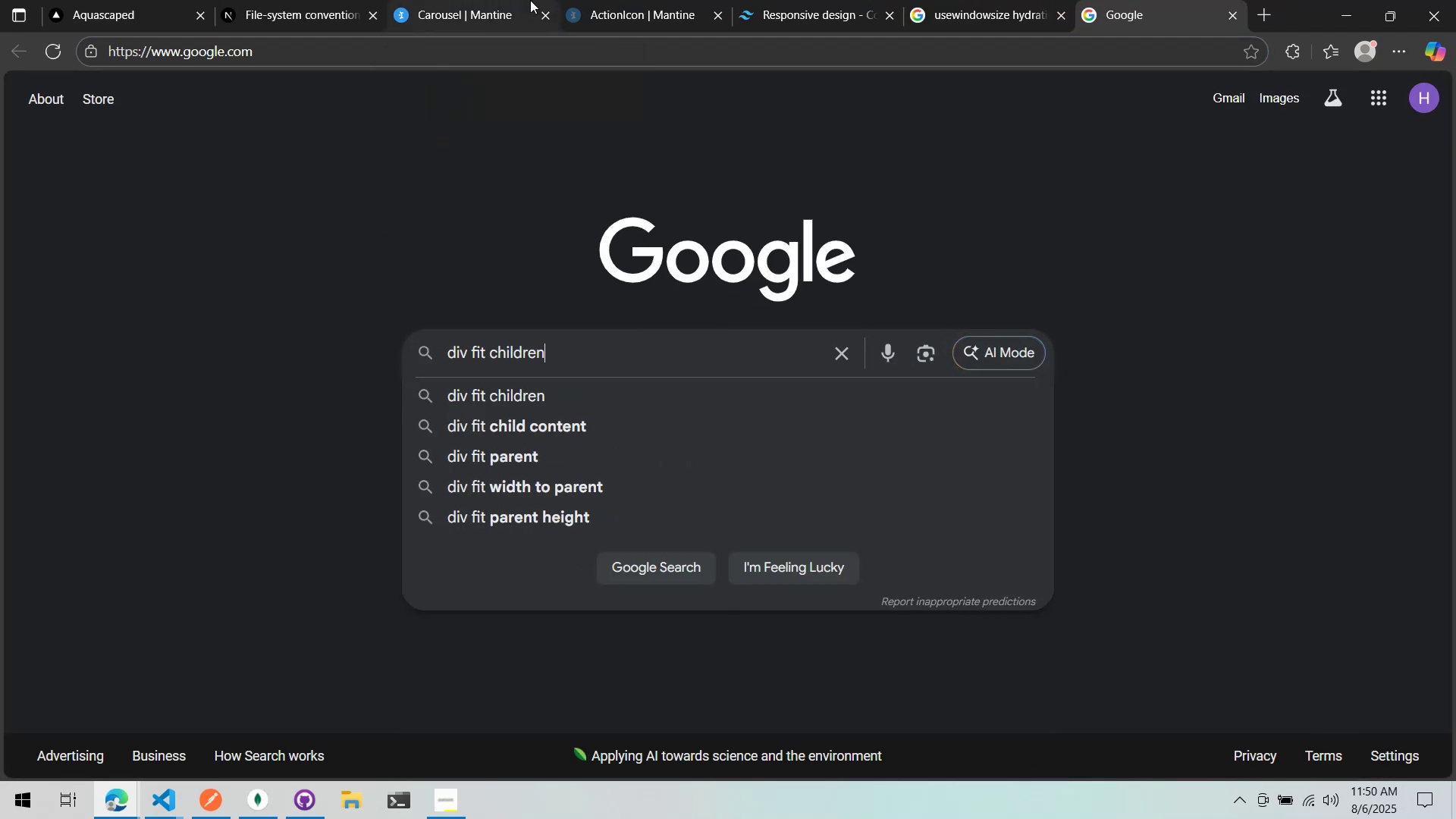 
key(Enter)
 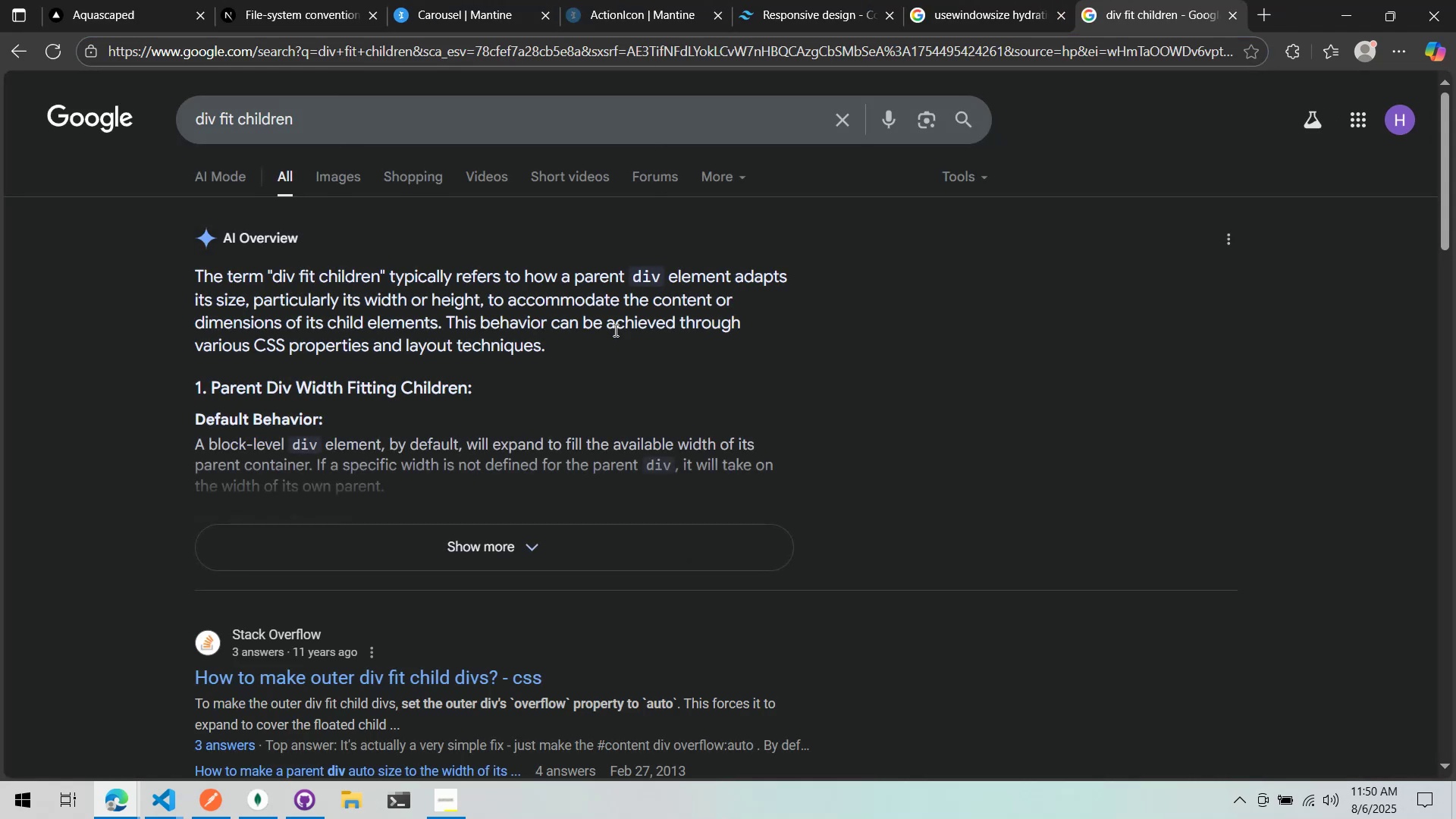 
wait(5.44)
 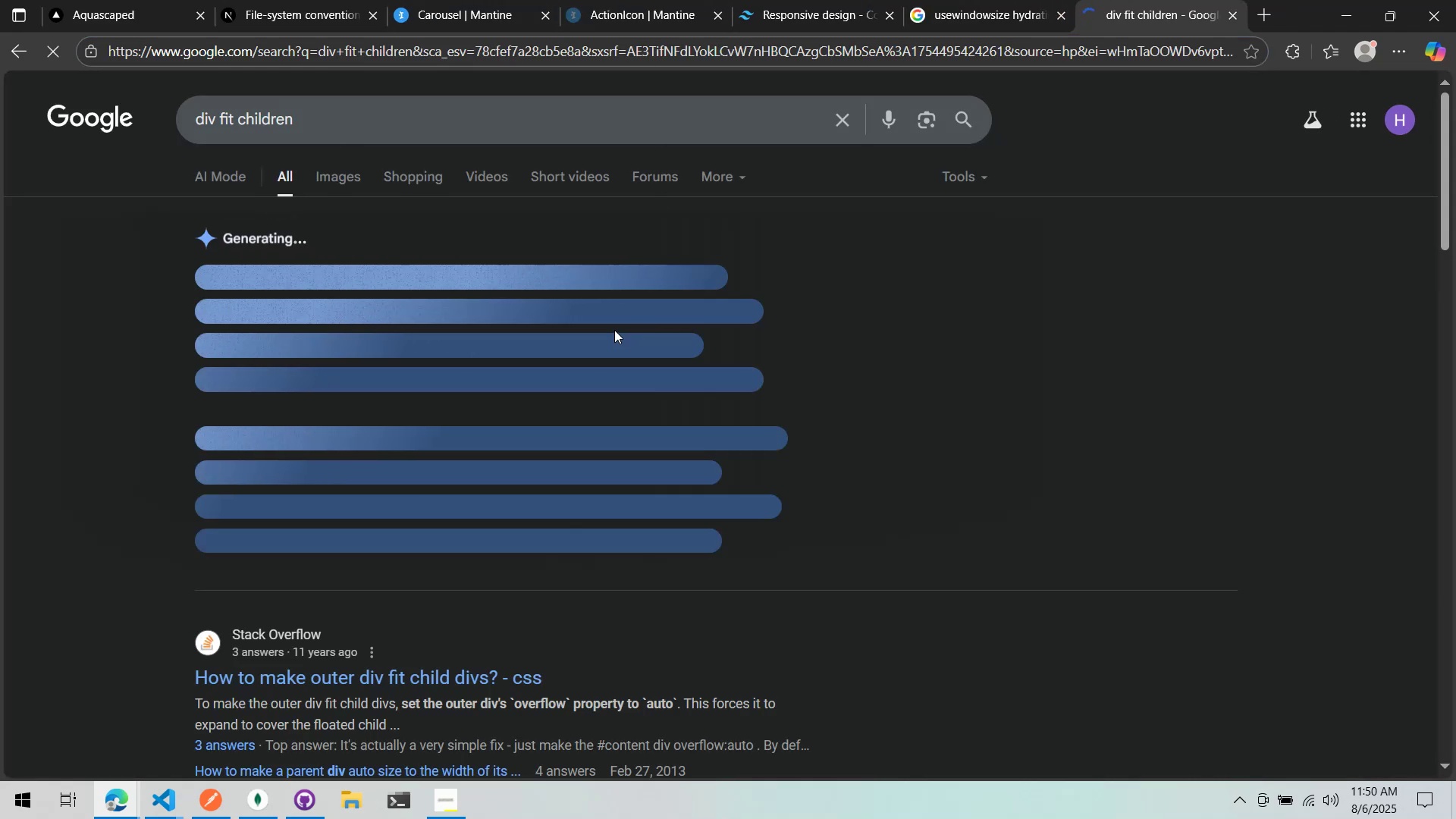 
scroll: coordinate [604, 346], scroll_direction: down, amount: 3.0
 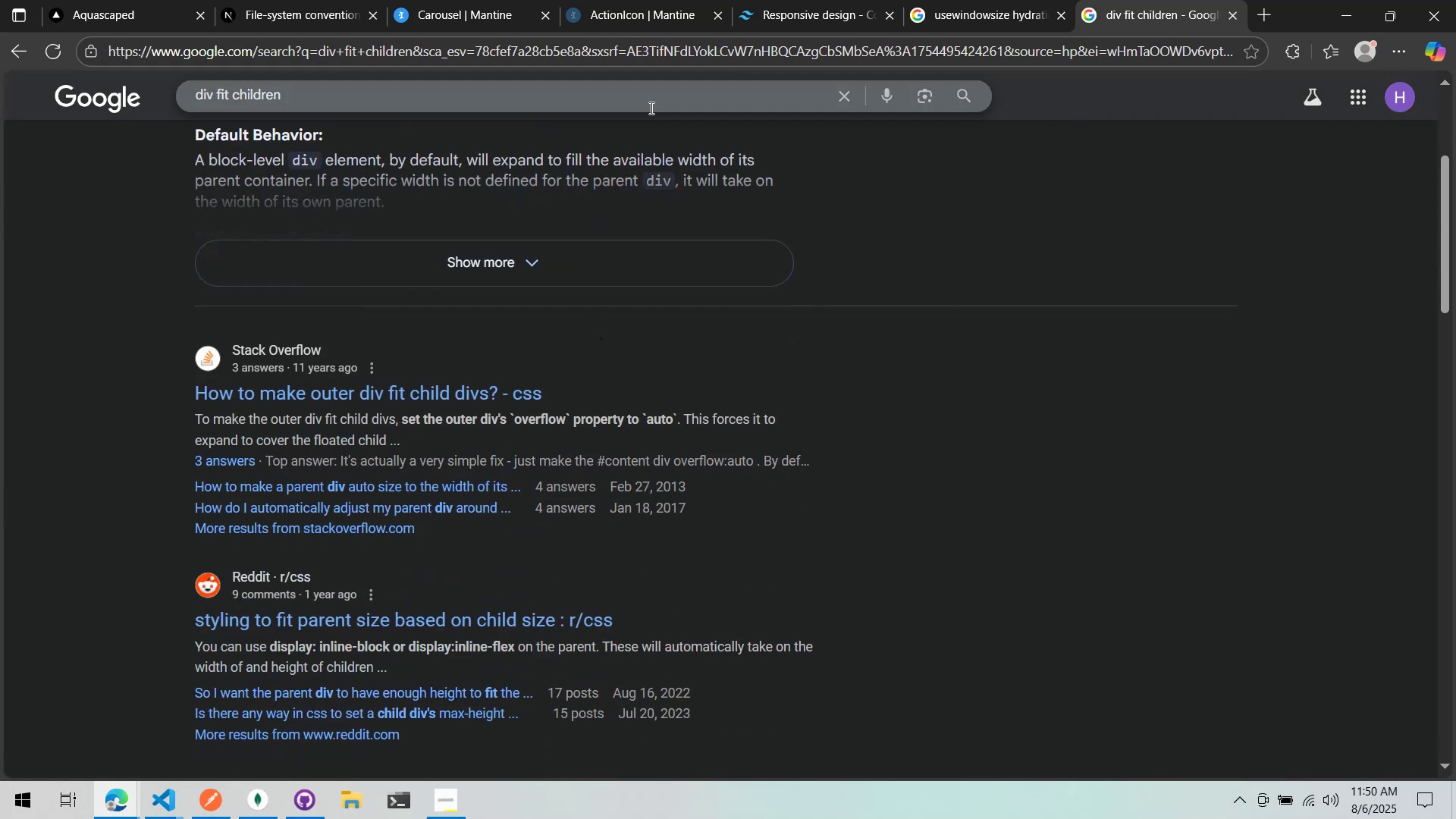 
wait(5.89)
 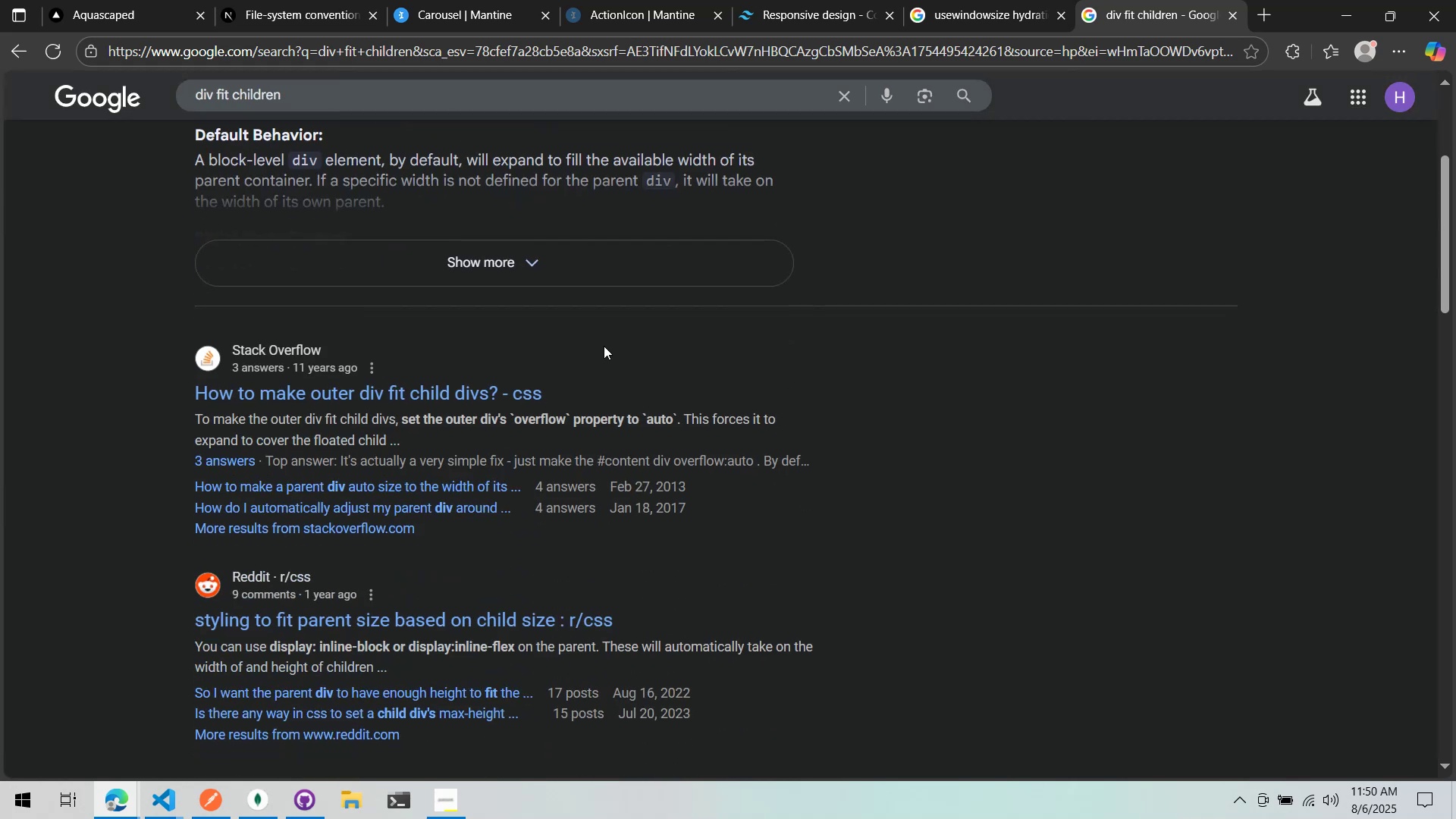 
key(Alt+AltLeft)
 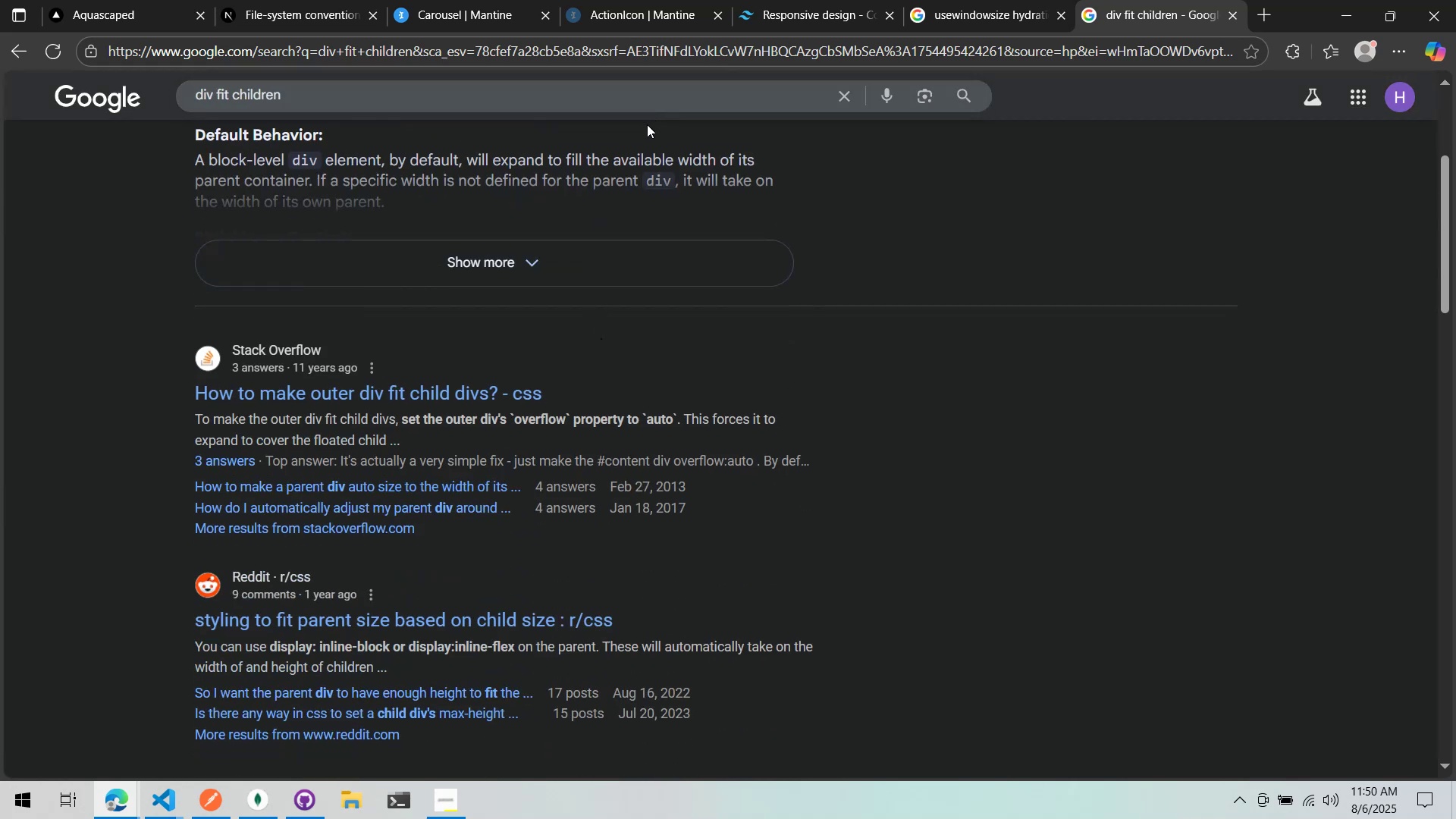 
key(Tab)
type(d)
key(Backspace)
type(inl)
 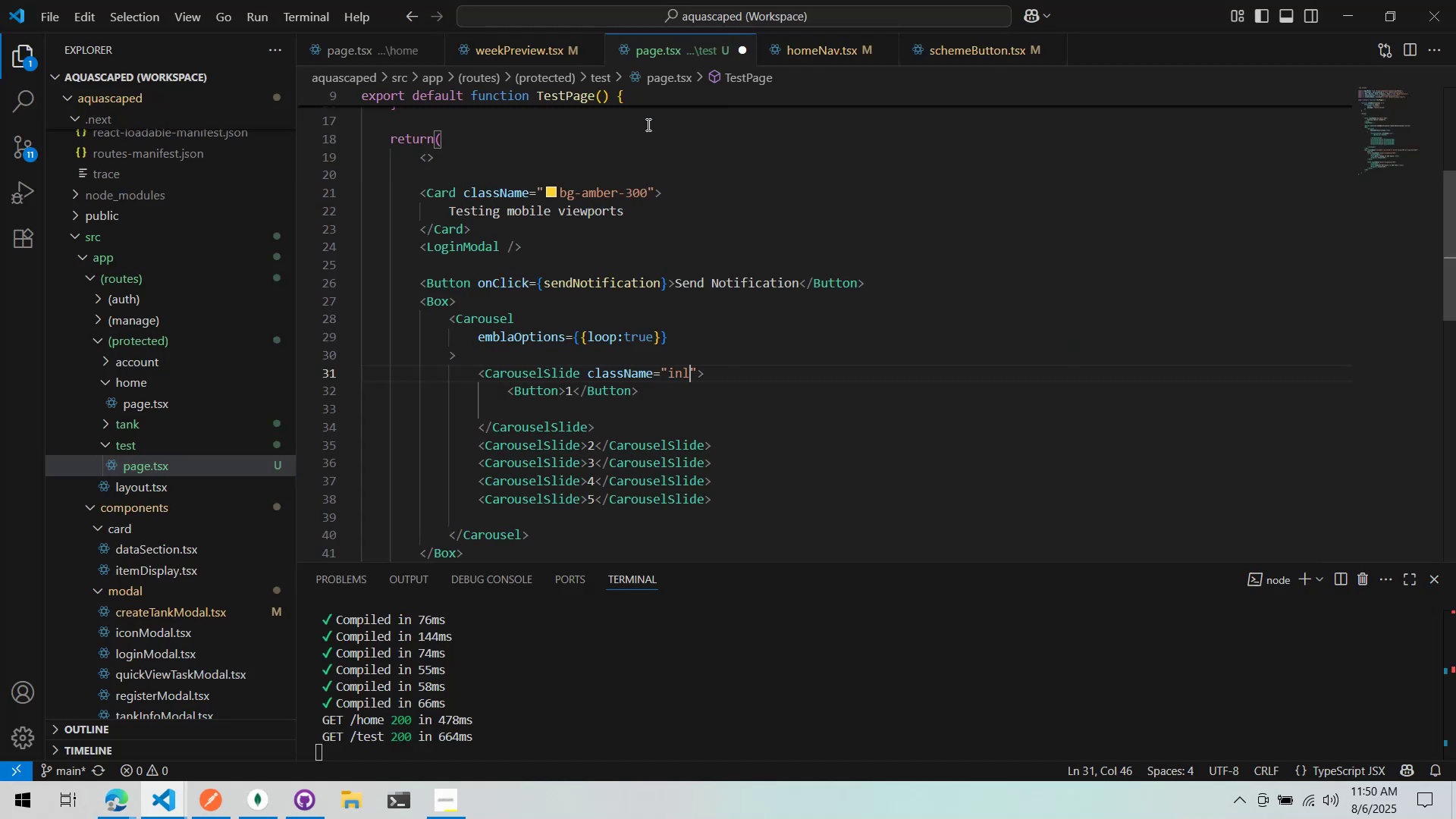 
key(Alt+AltLeft)
 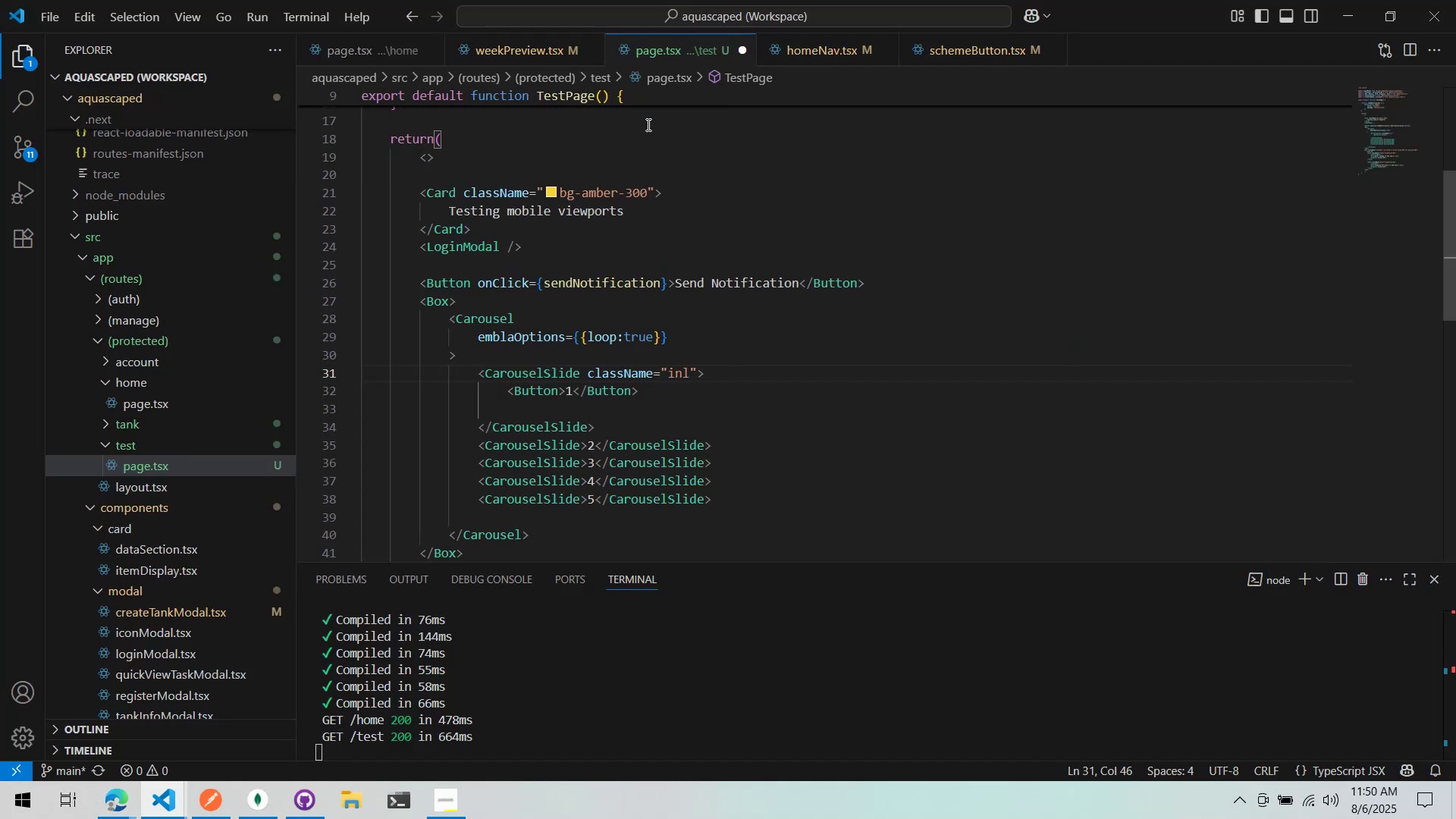 
key(Tab)
type(tailwind inline )
 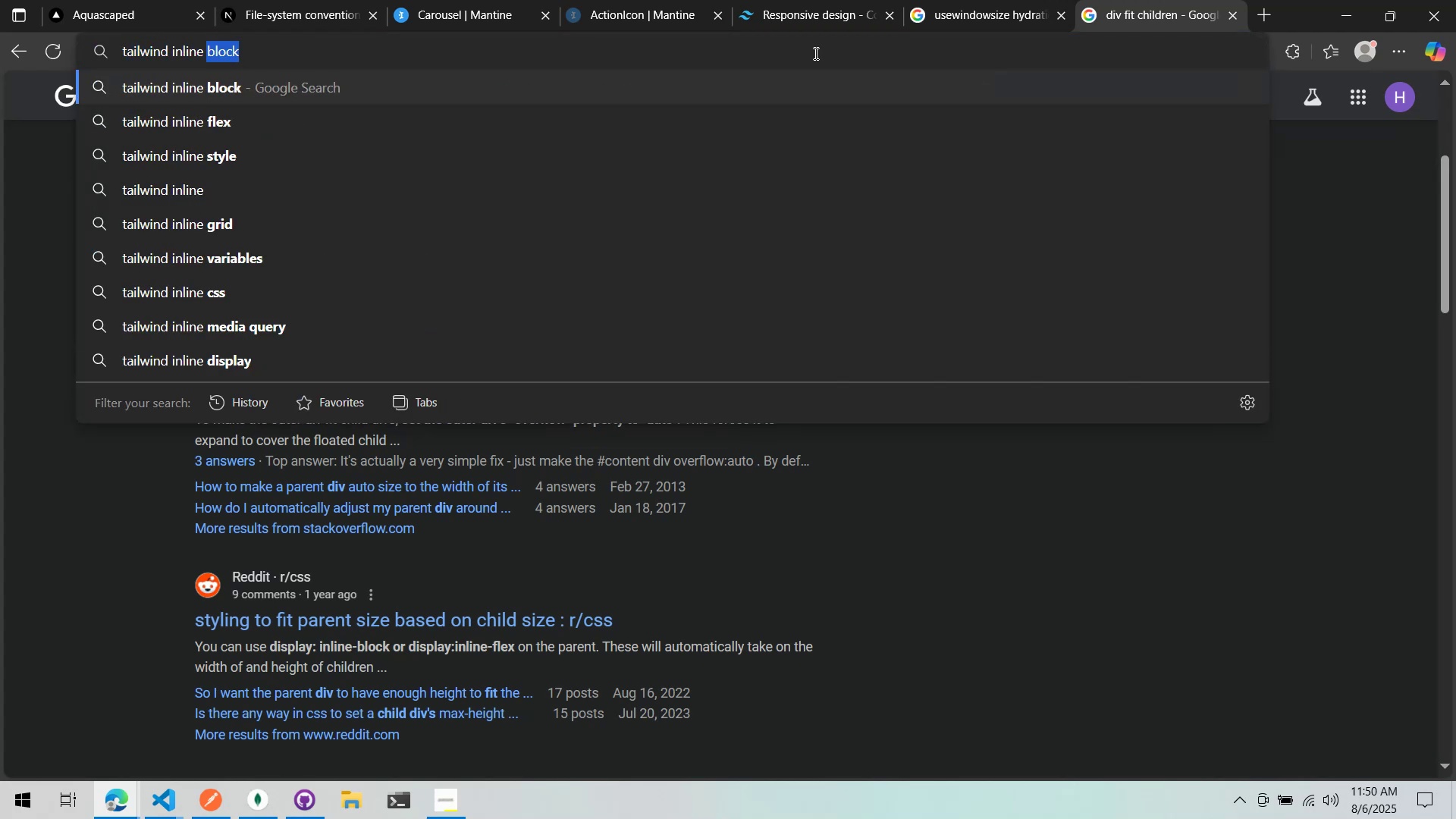 
key(Enter)
 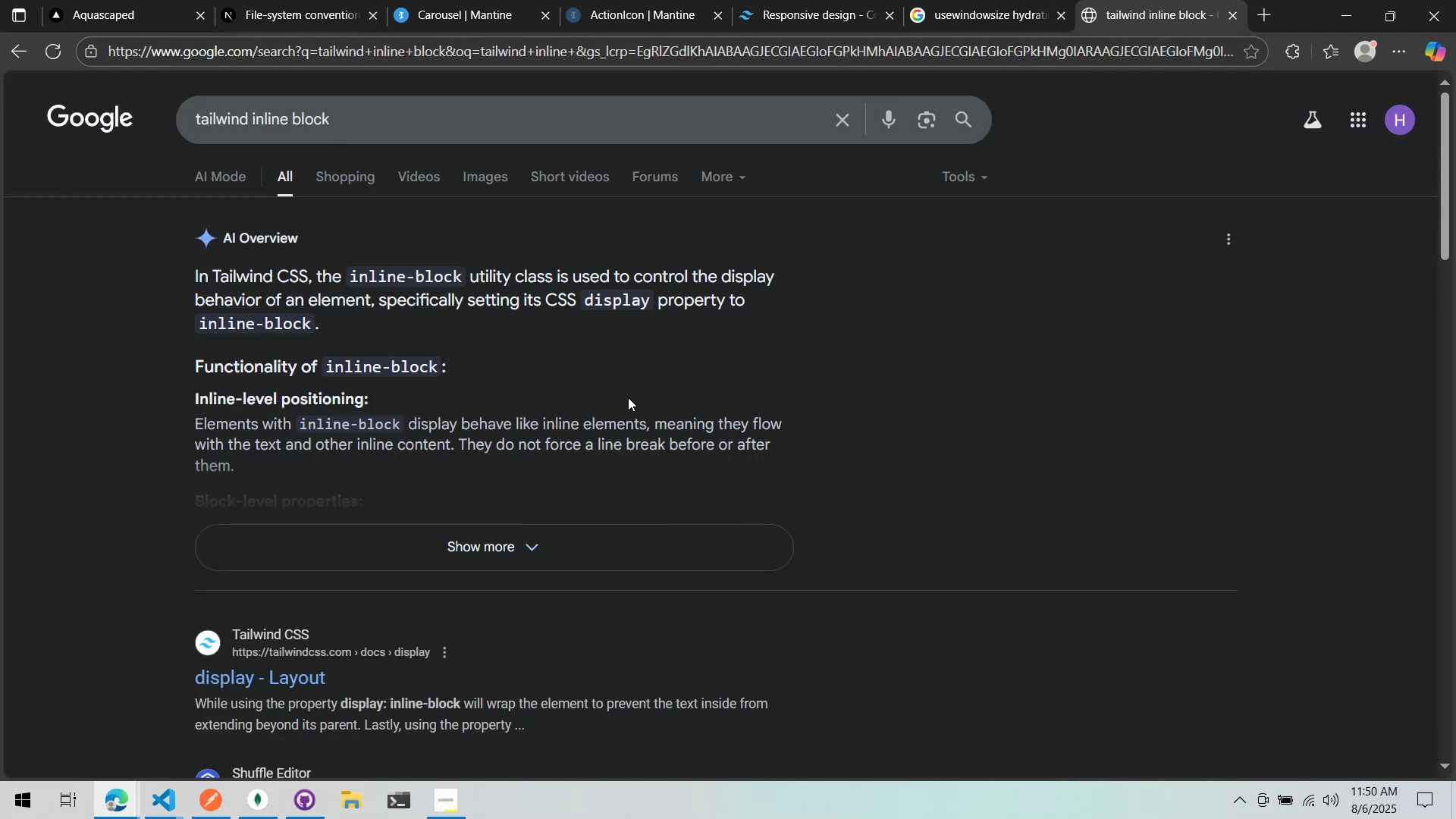 
key(Alt+AltLeft)
 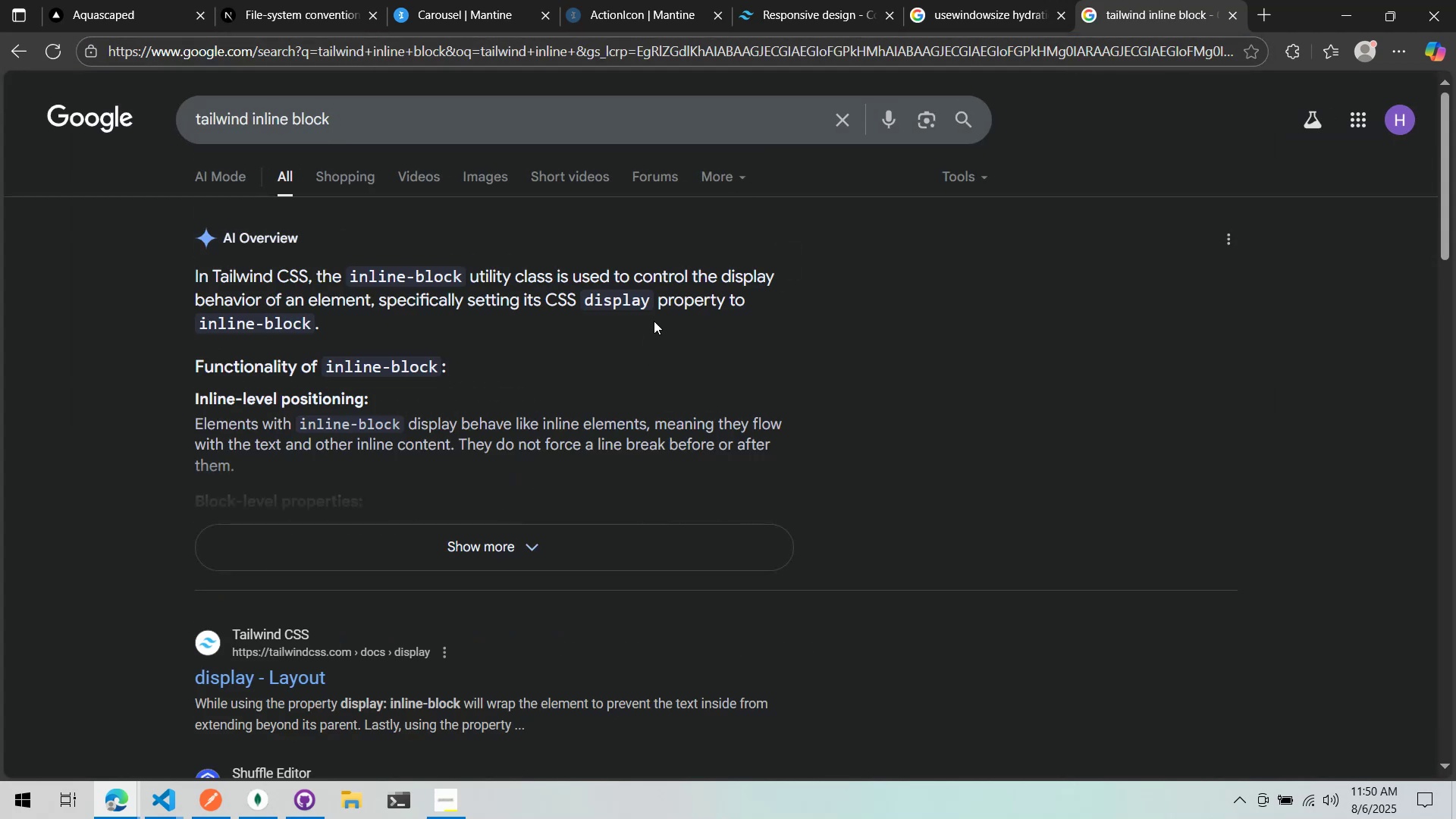 
key(Tab)
type(ine-block)
 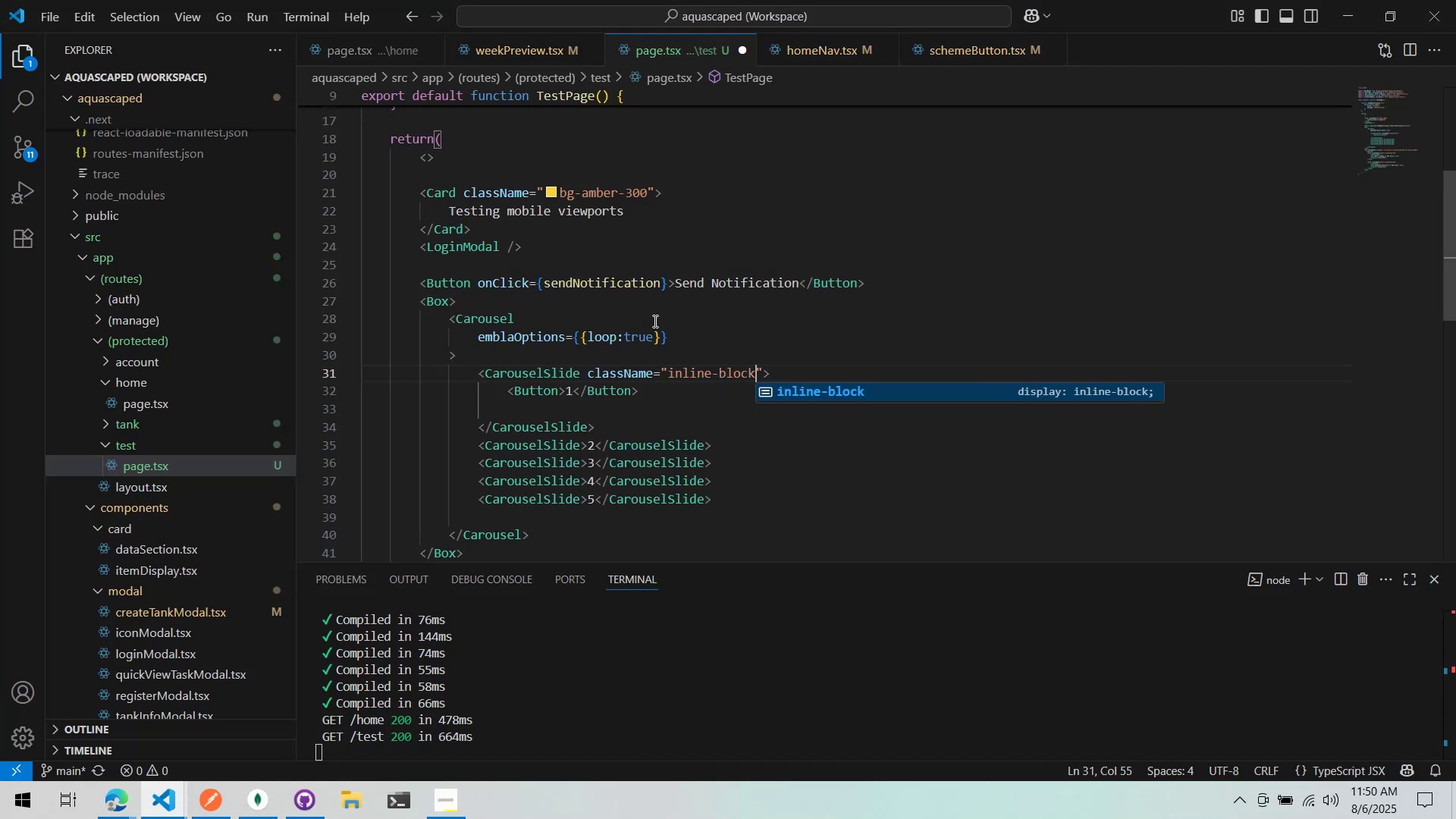 
key(Control+ControlLeft)
 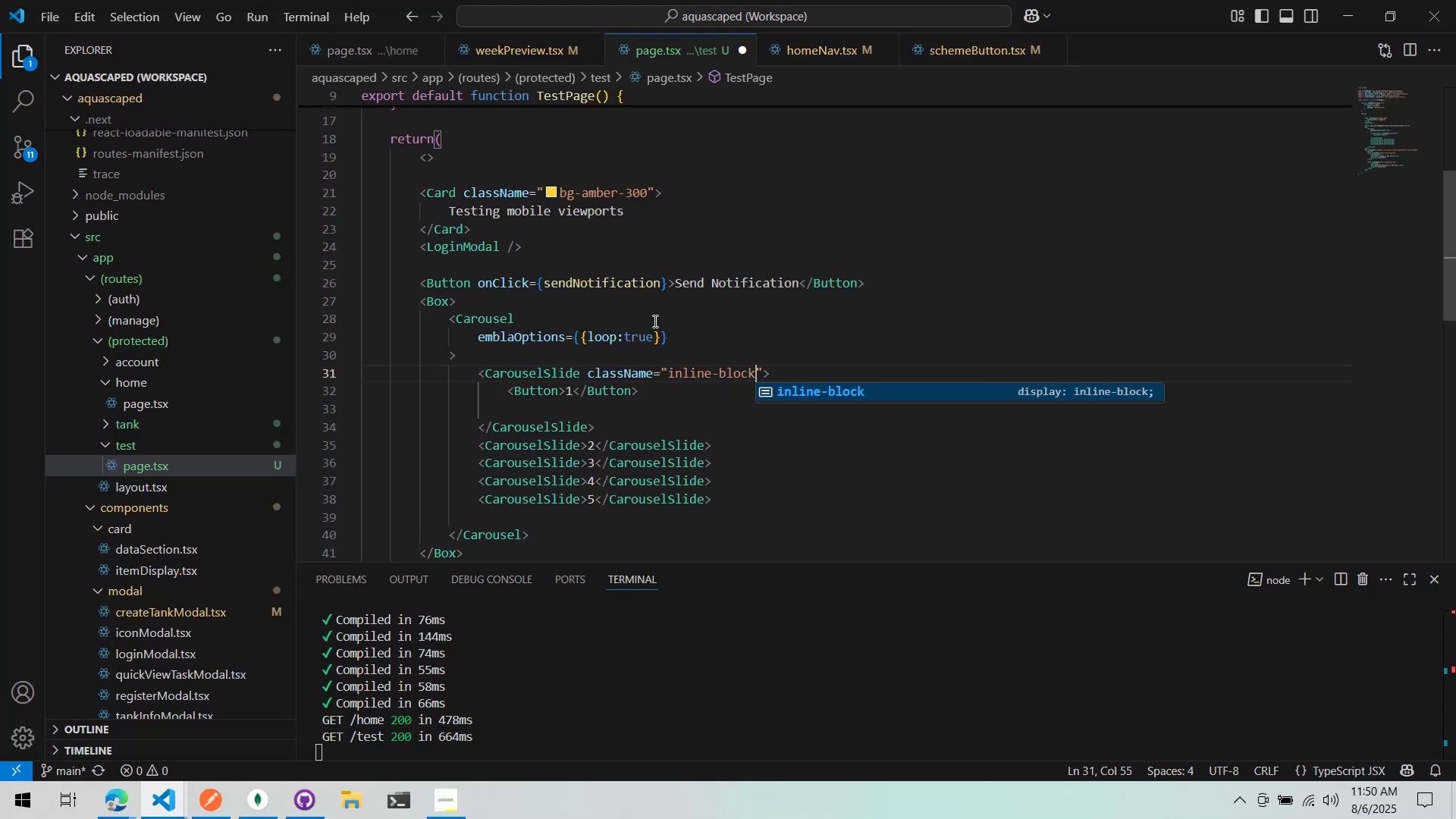 
key(Control+S)
 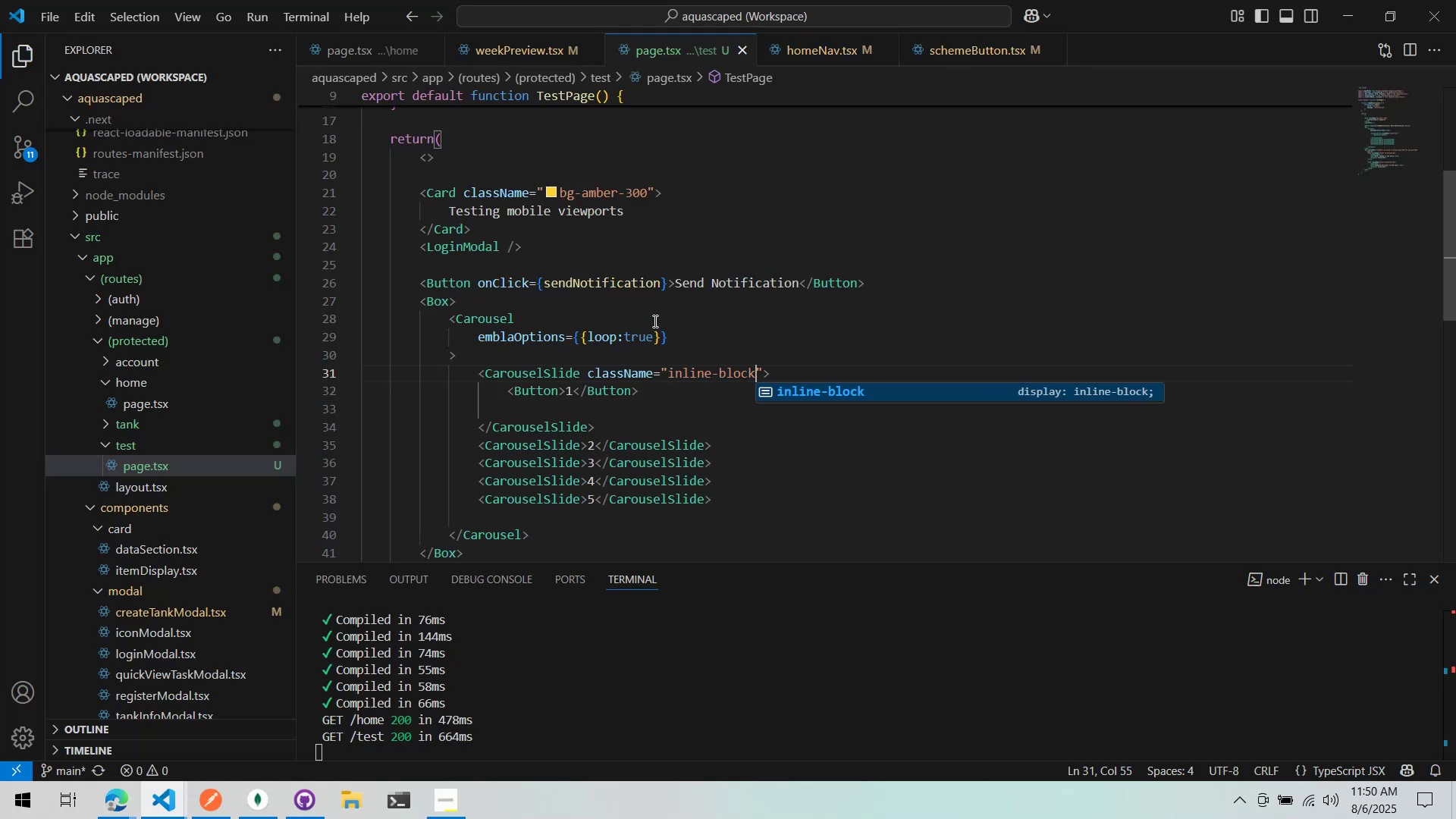 
key(Alt+AltLeft)
 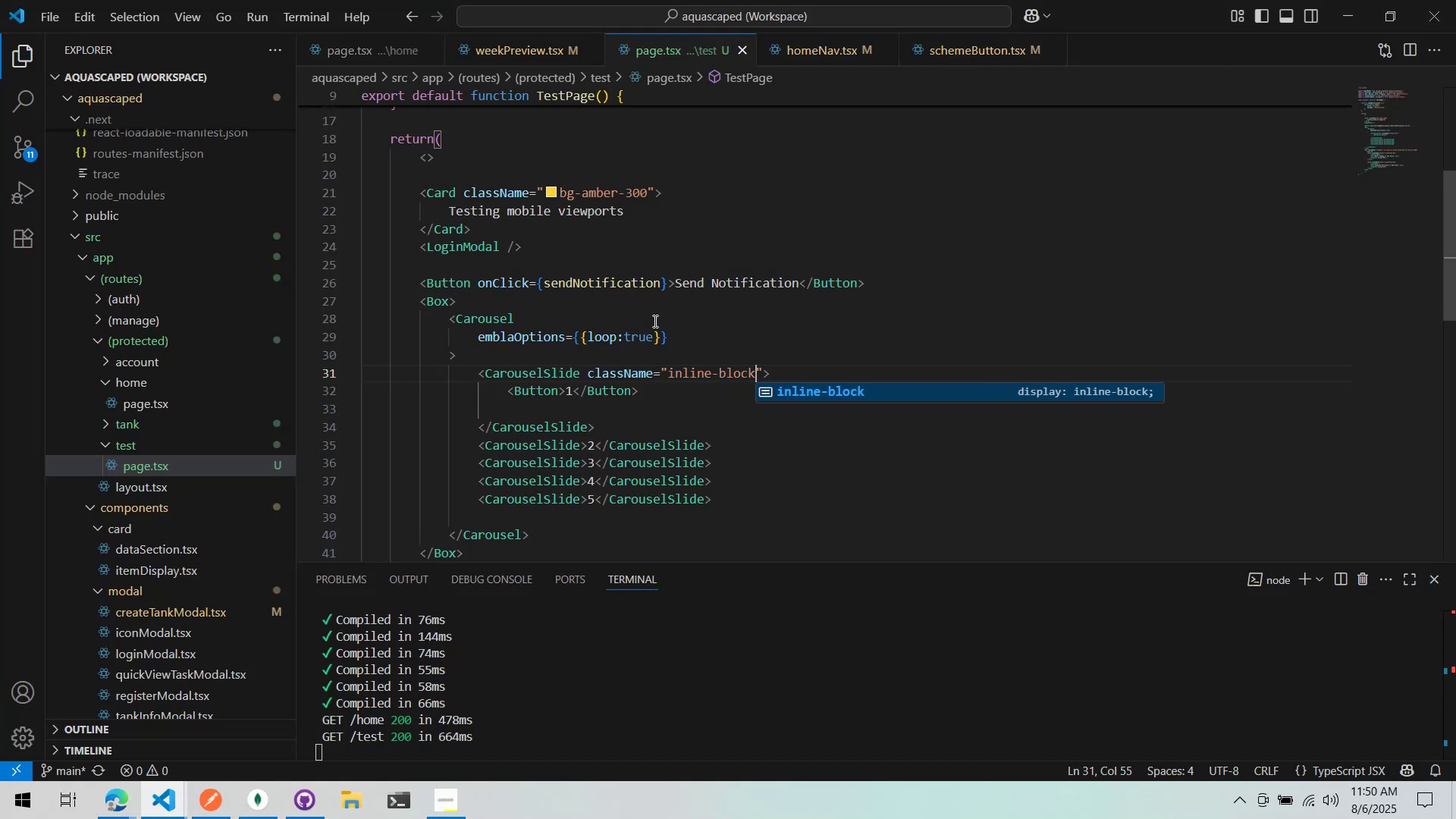 
key(Alt+Tab)
 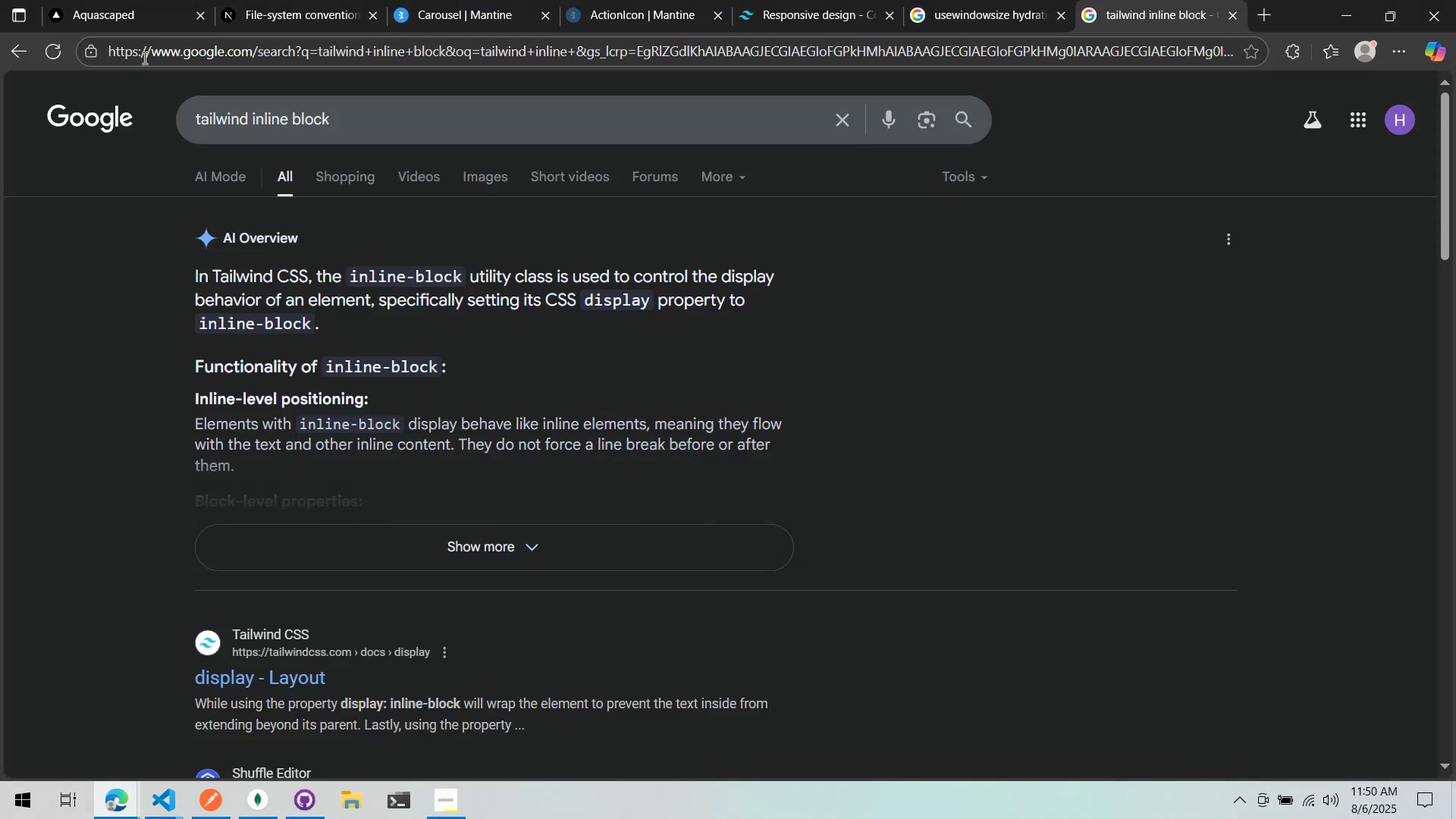 
left_click([108, 0])
 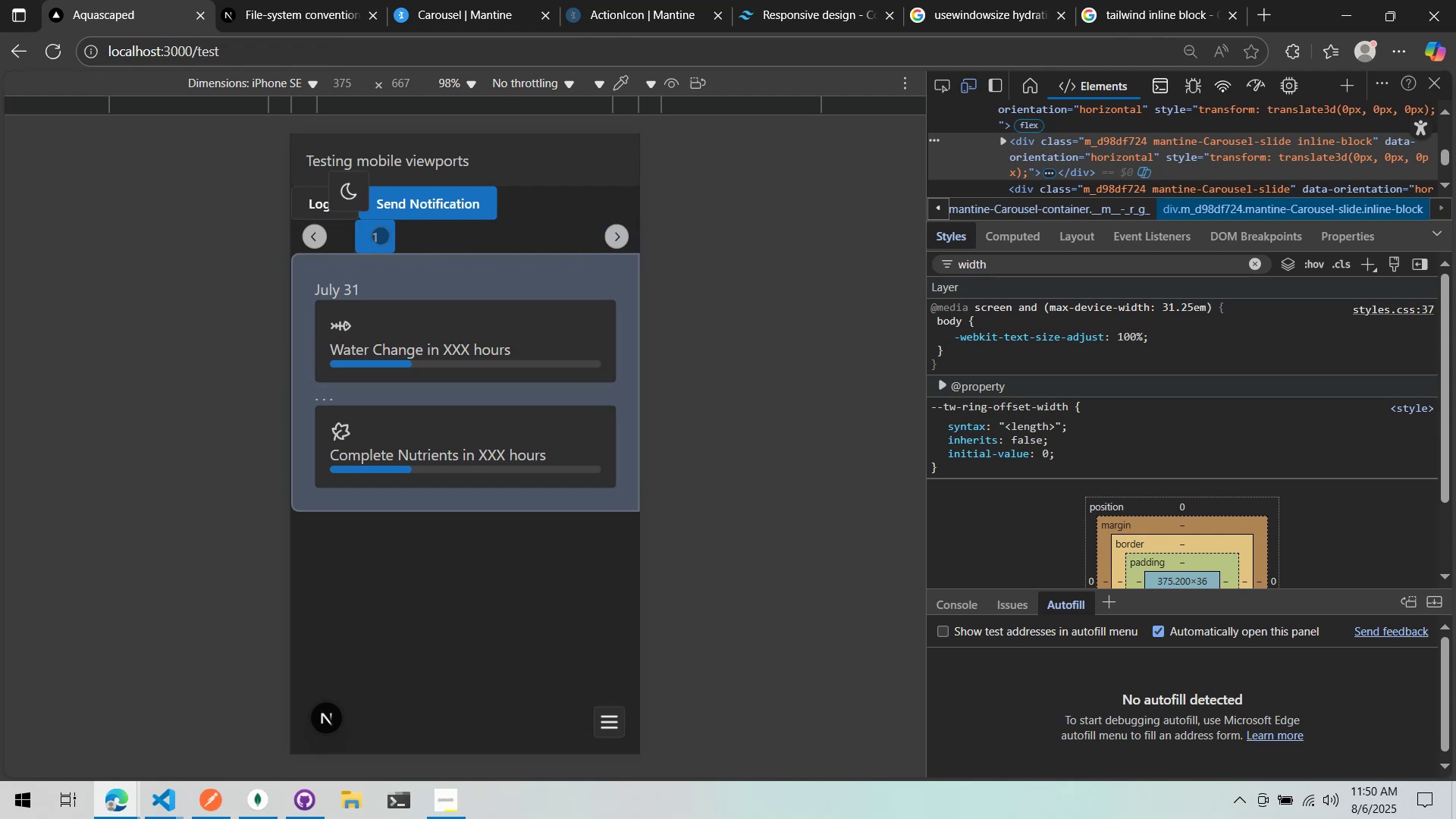 
left_click([485, 615])
 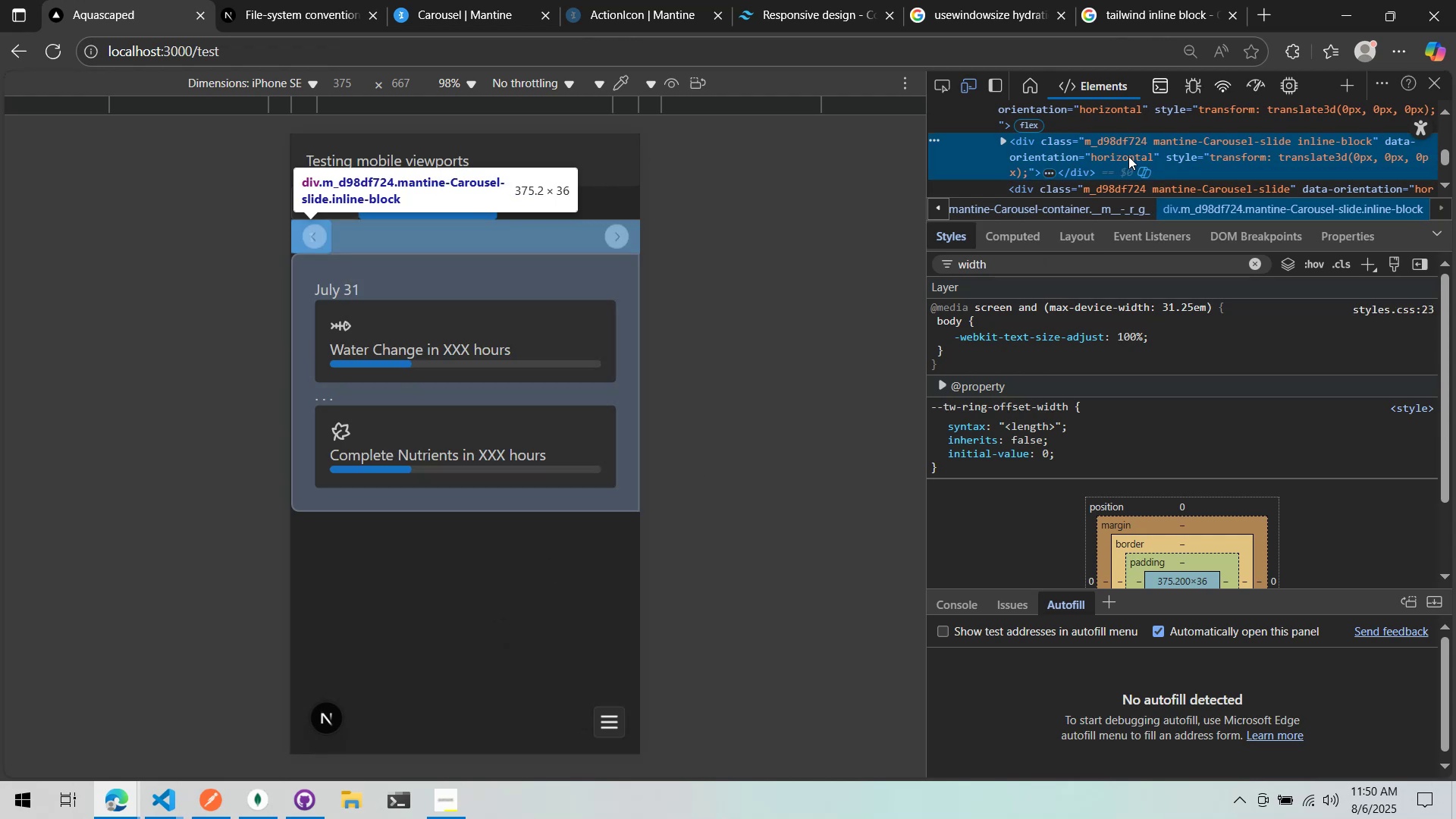 
scroll: coordinate [1152, 156], scroll_direction: down, amount: 1.0
 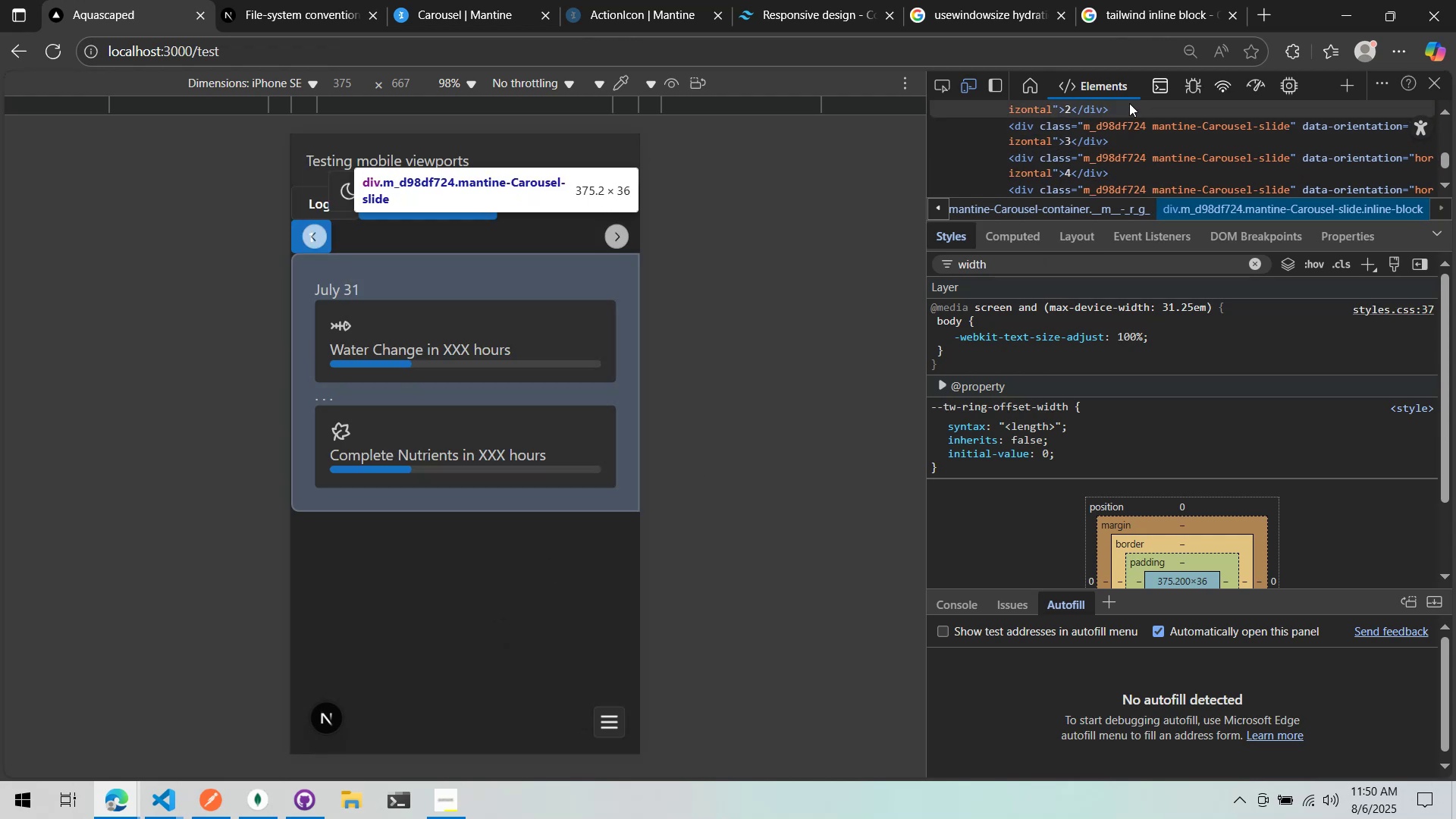 
scroll: coordinate [1131, 124], scroll_direction: up, amount: 2.0
 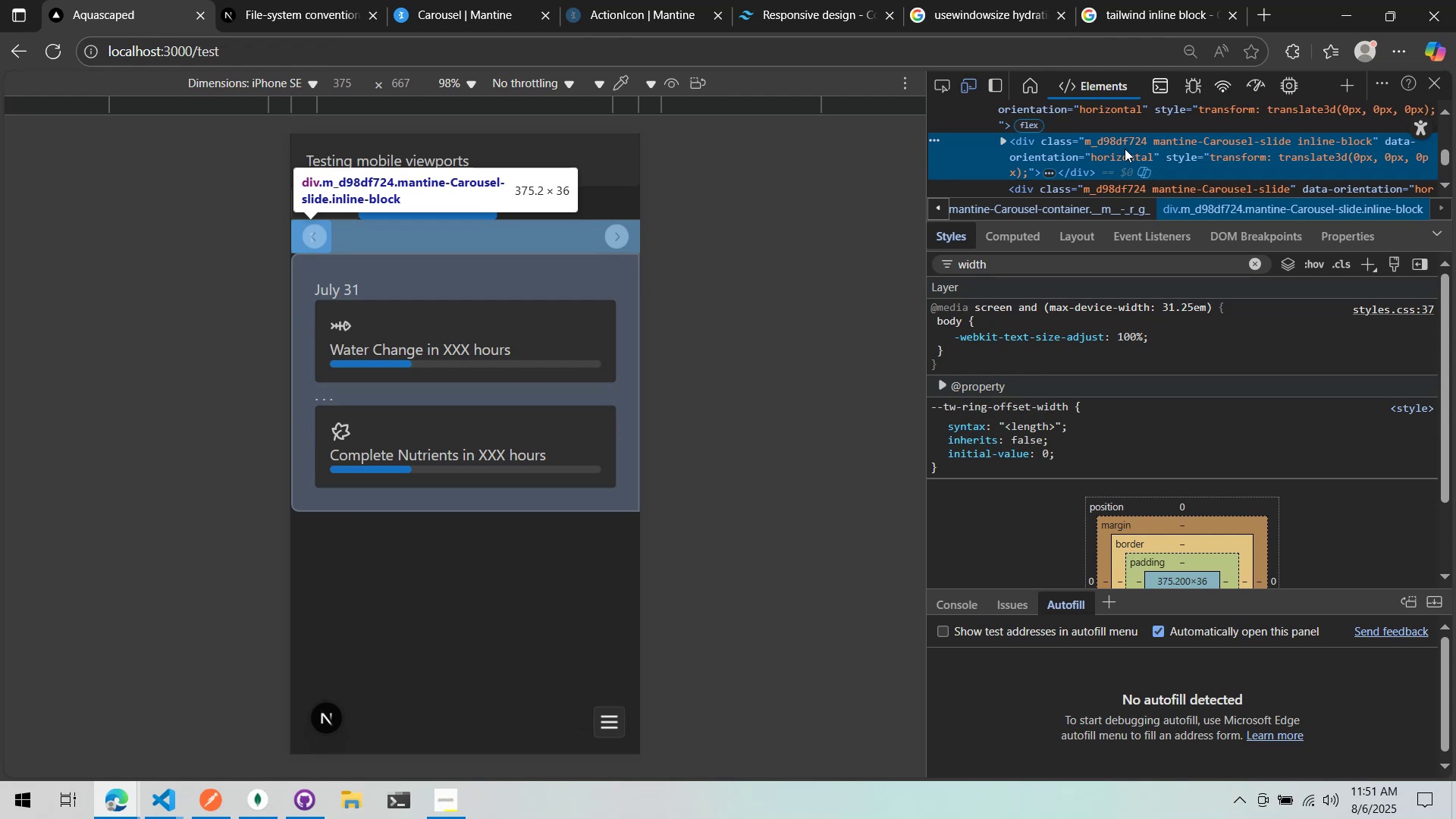 
wait(5.07)
 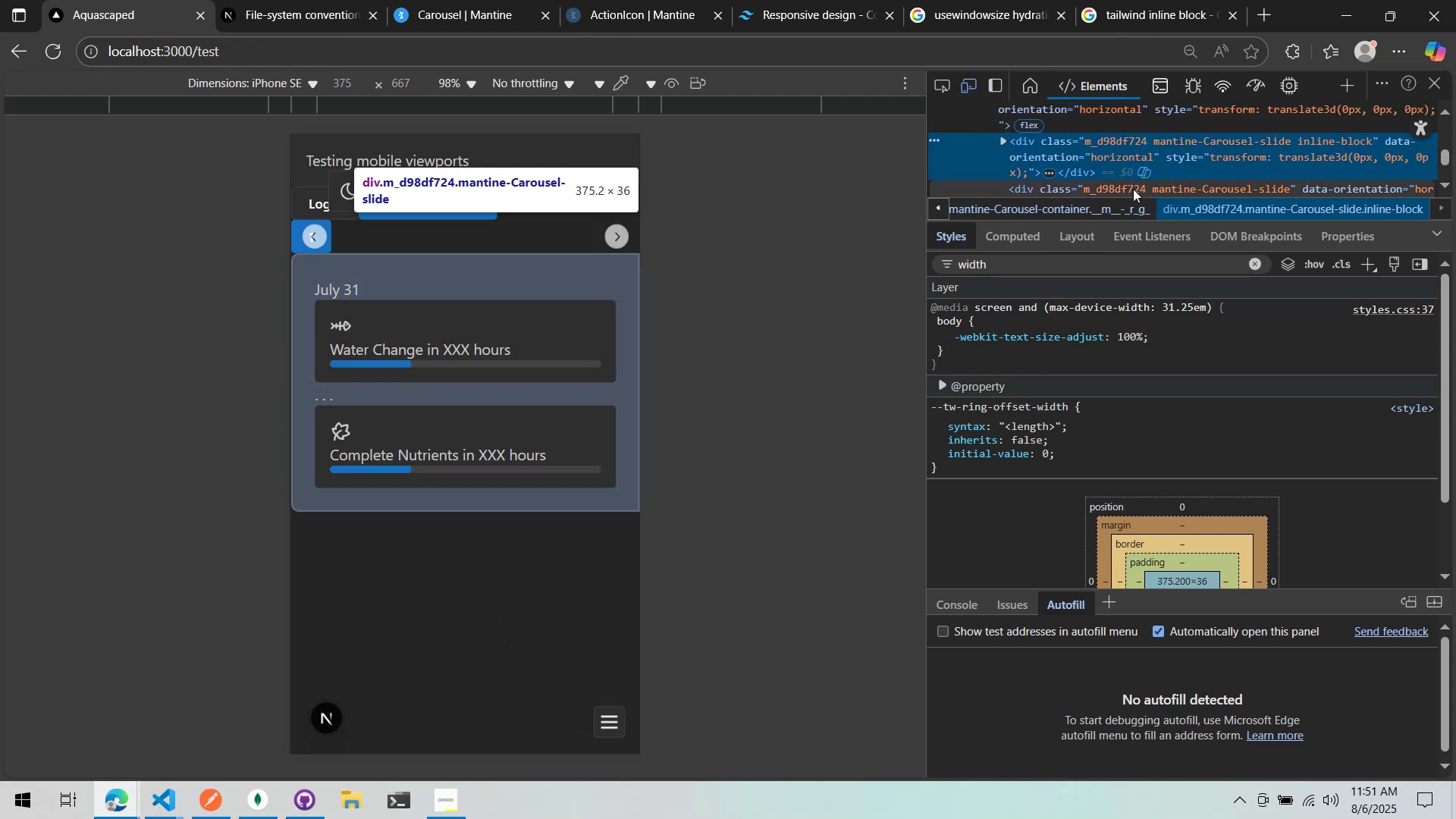 
double_click([479, 0])
 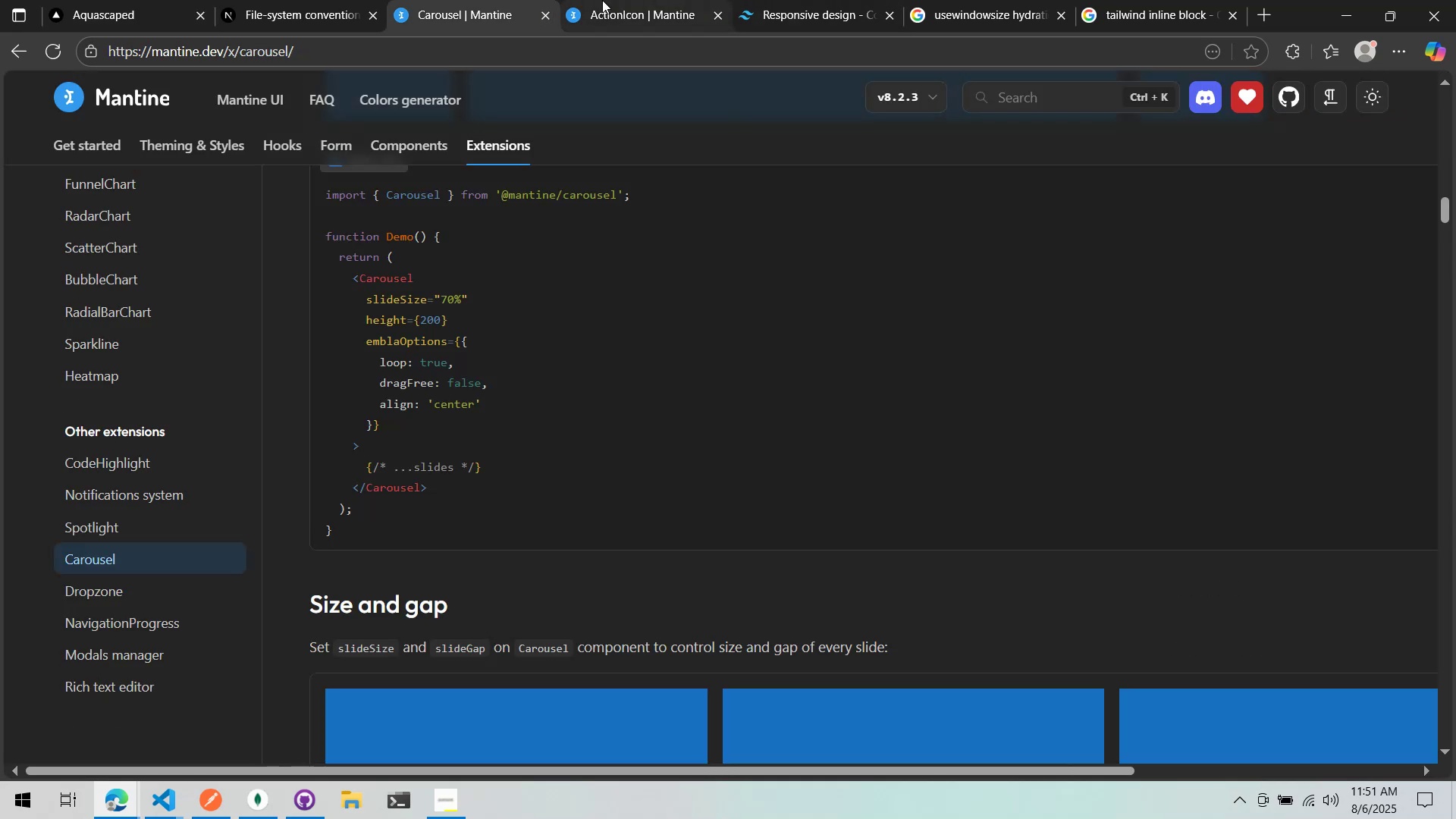 
scroll: coordinate [733, 490], scroll_direction: up, amount: 5.0
 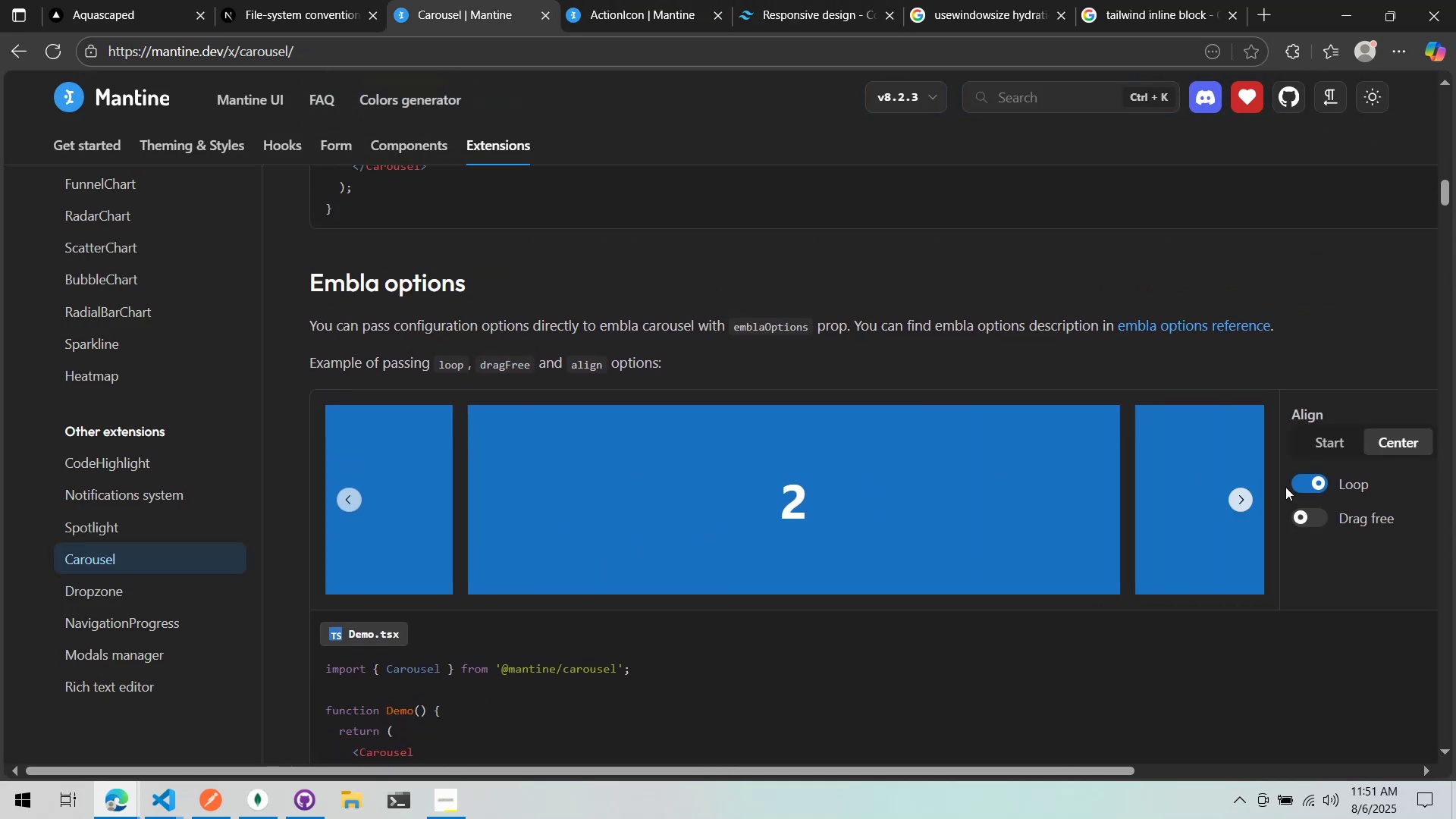 
left_click([1328, 488])
 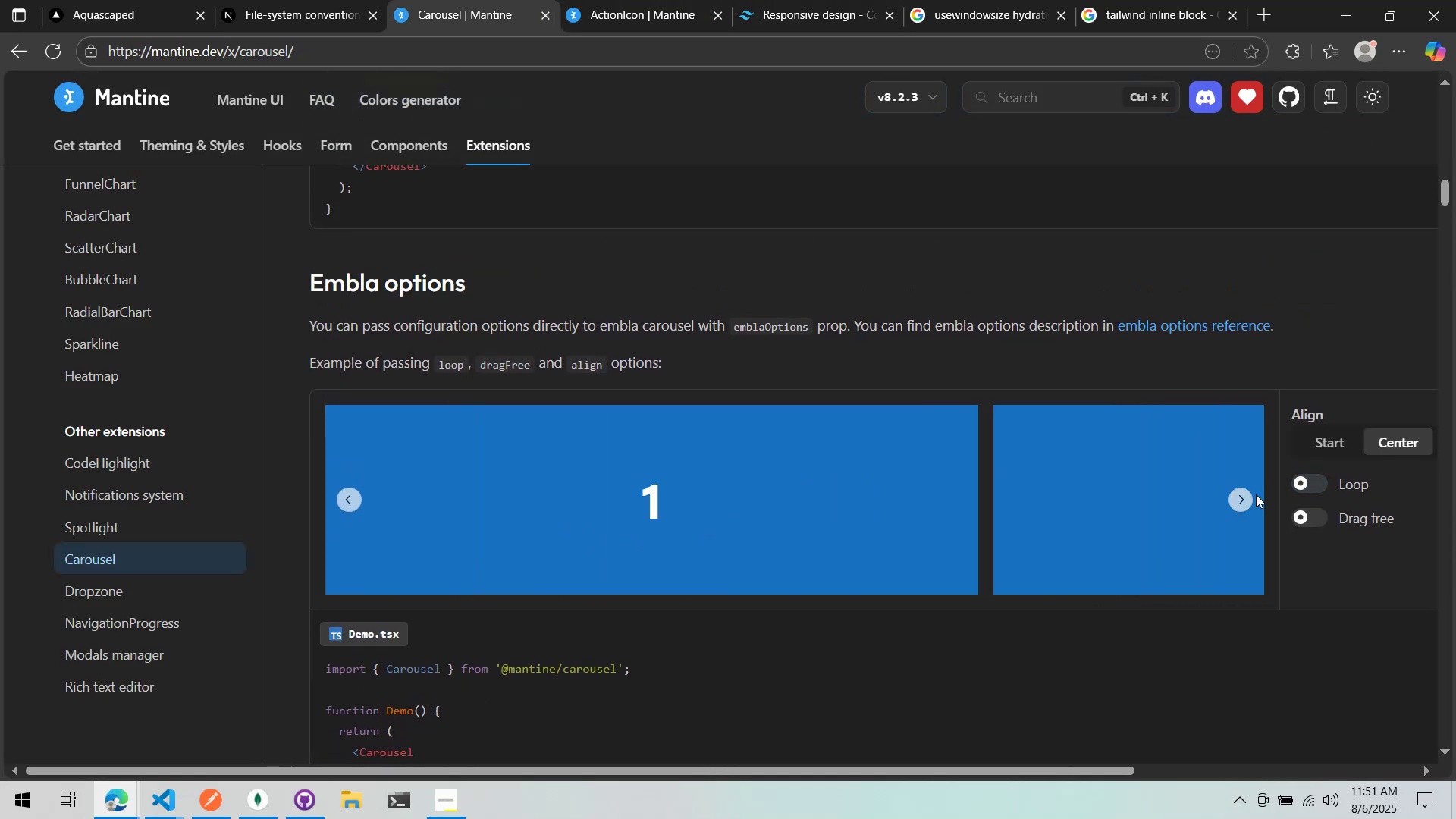 
left_click([1244, 494])
 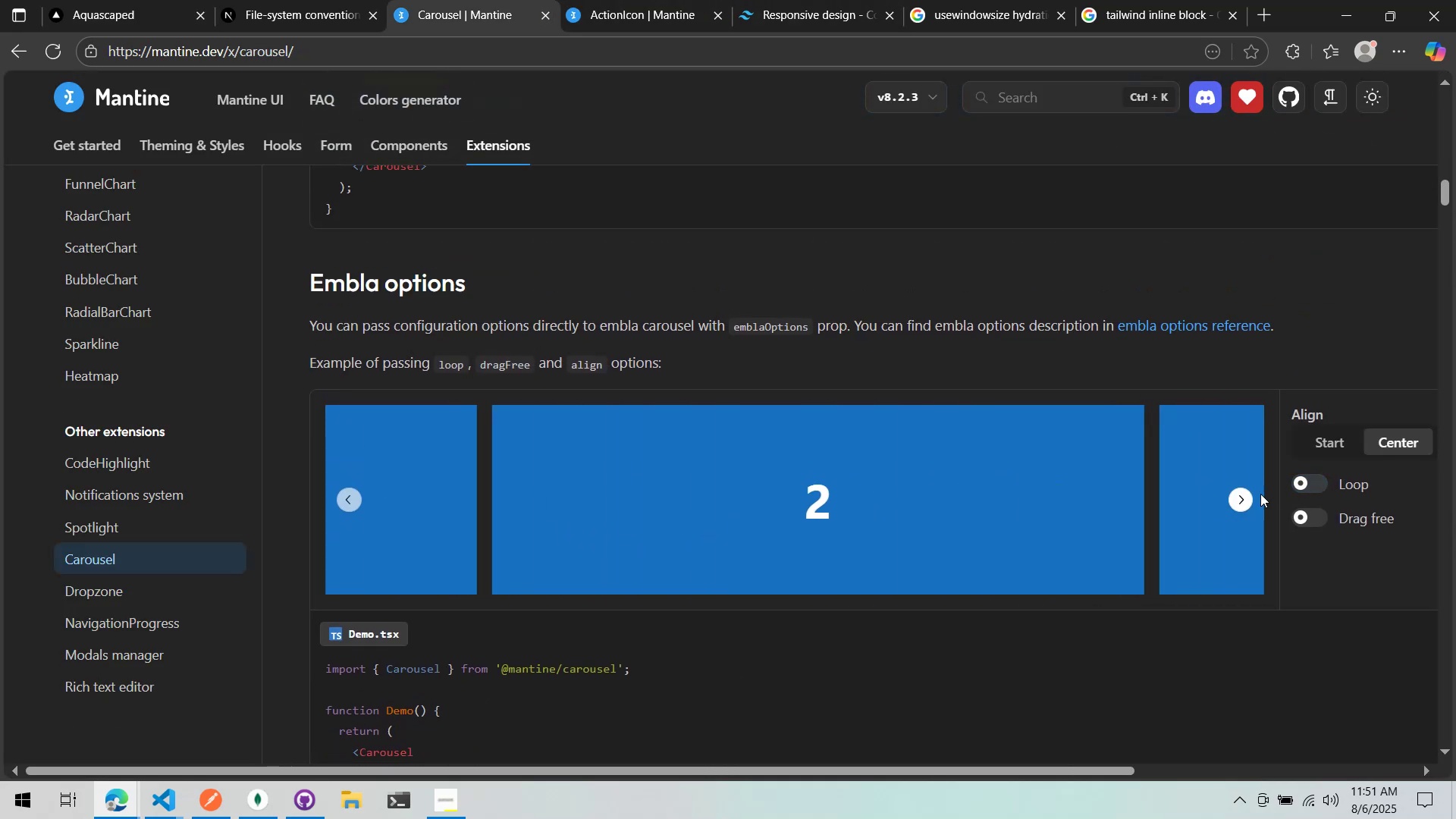 
left_click([1309, 493])
 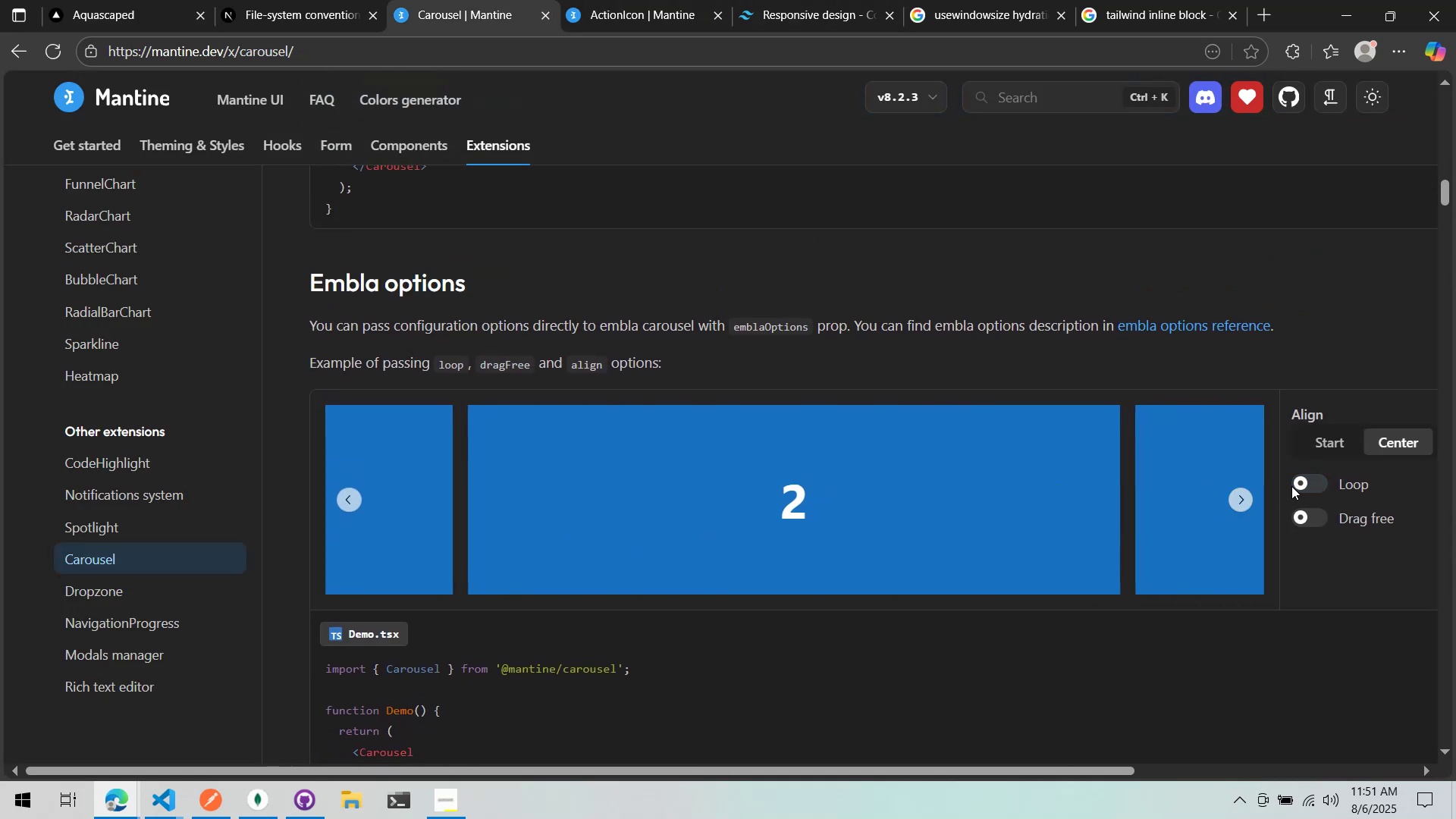 
double_click([1326, 486])
 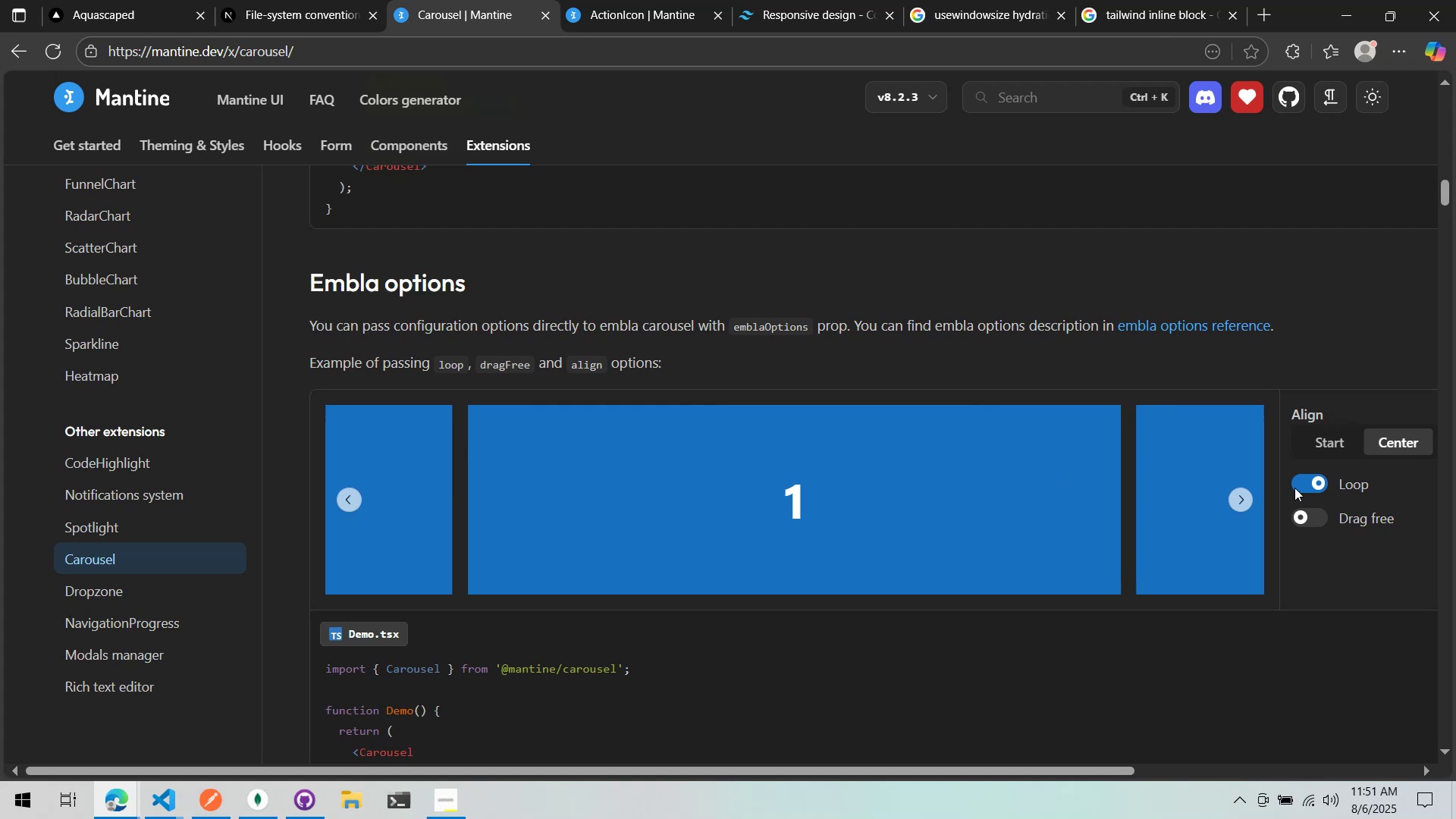 
scroll: coordinate [1266, 484], scroll_direction: up, amount: 9.0
 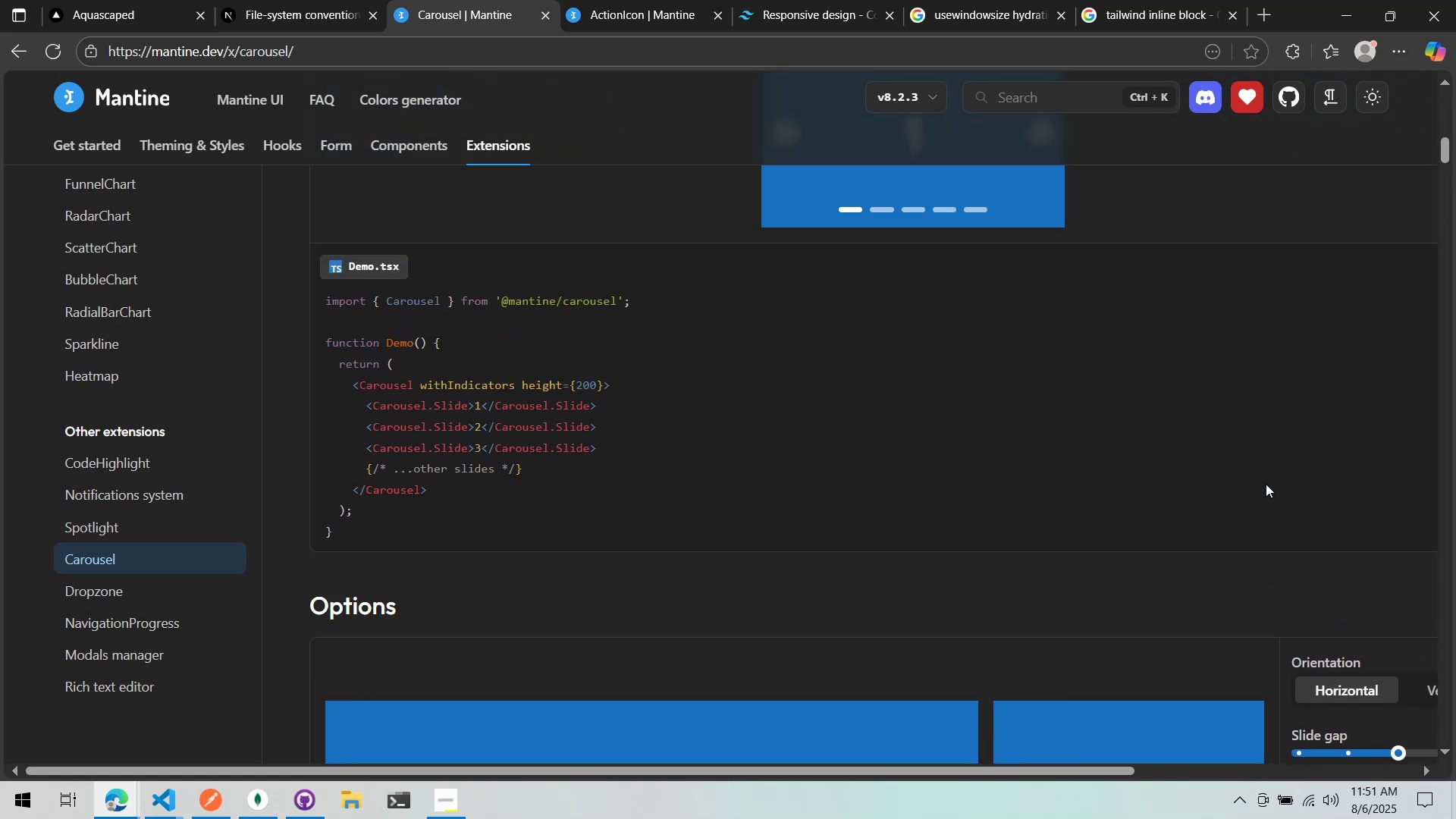 
key(Alt+AltLeft)
 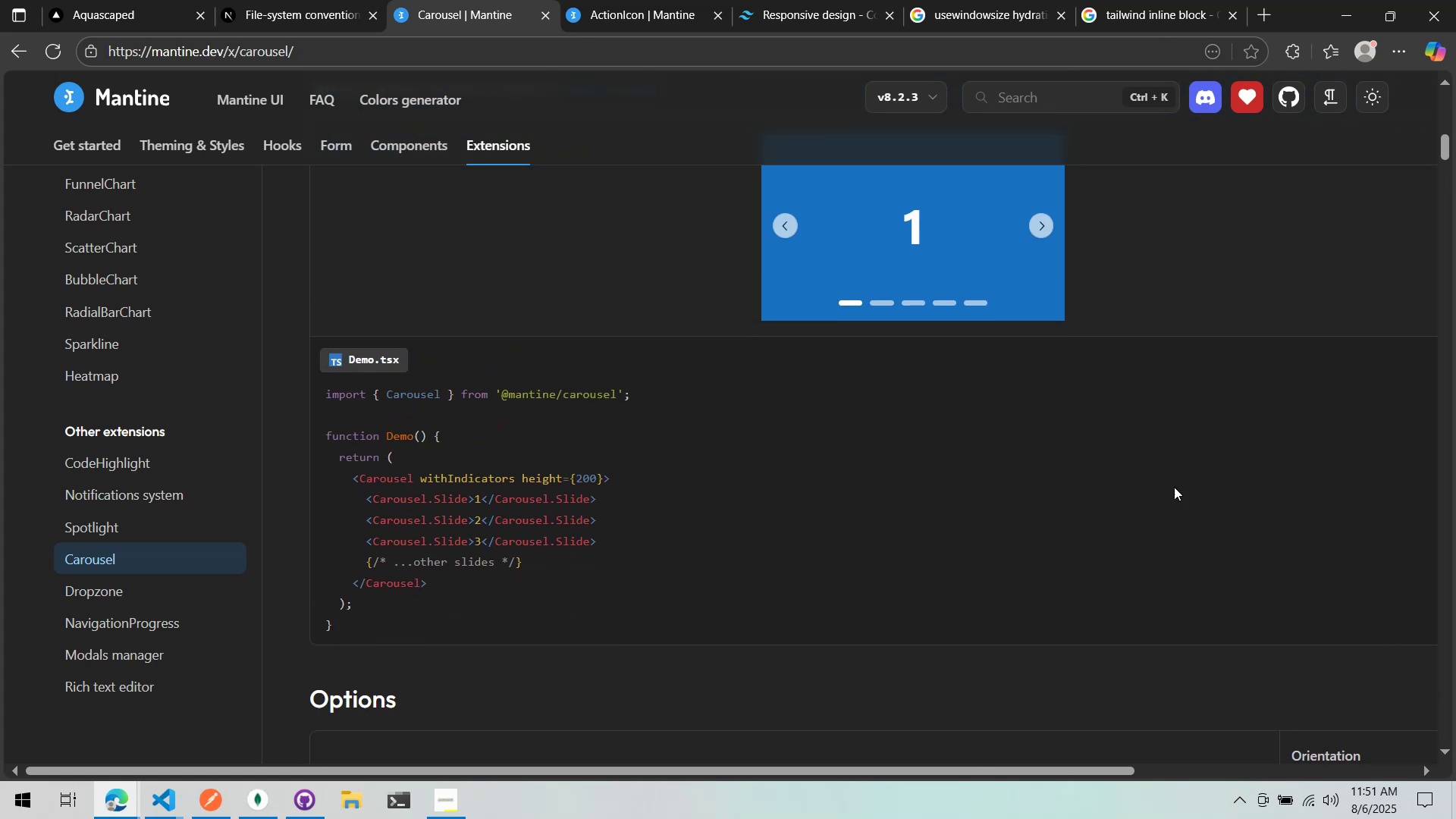 
key(Alt+Tab)
 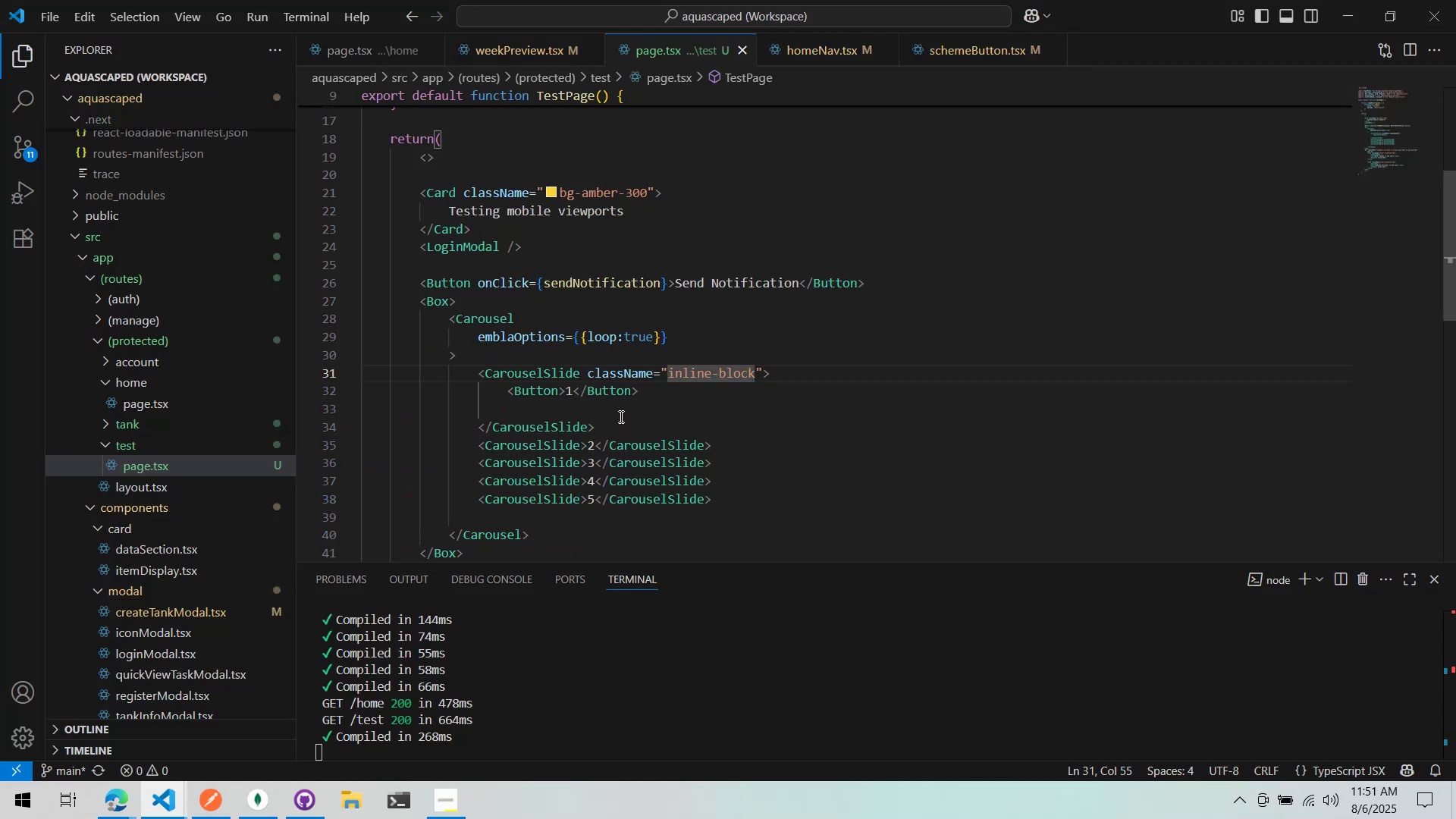 
left_click([614, 406])
 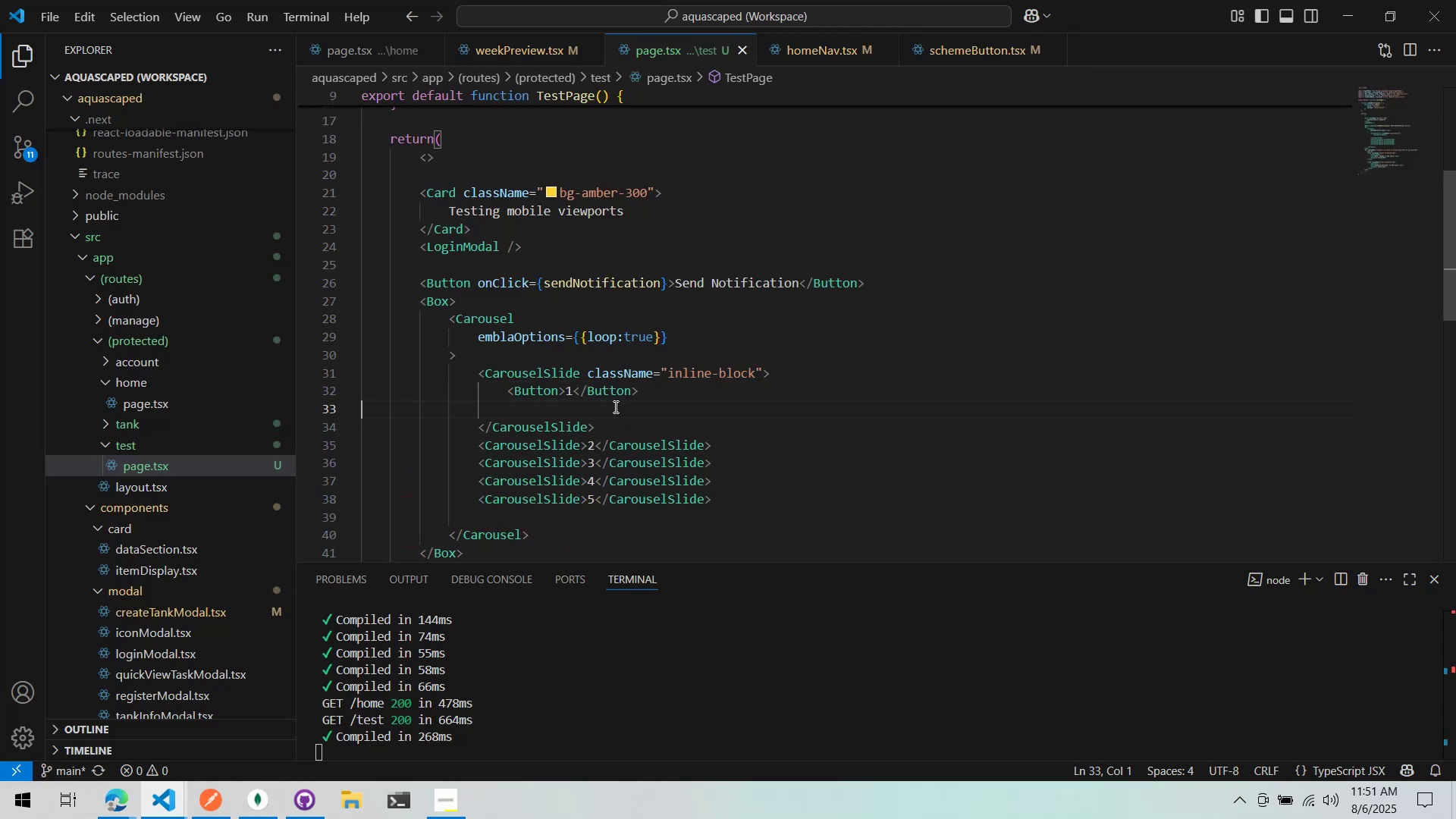 
key(Control+ControlLeft)
 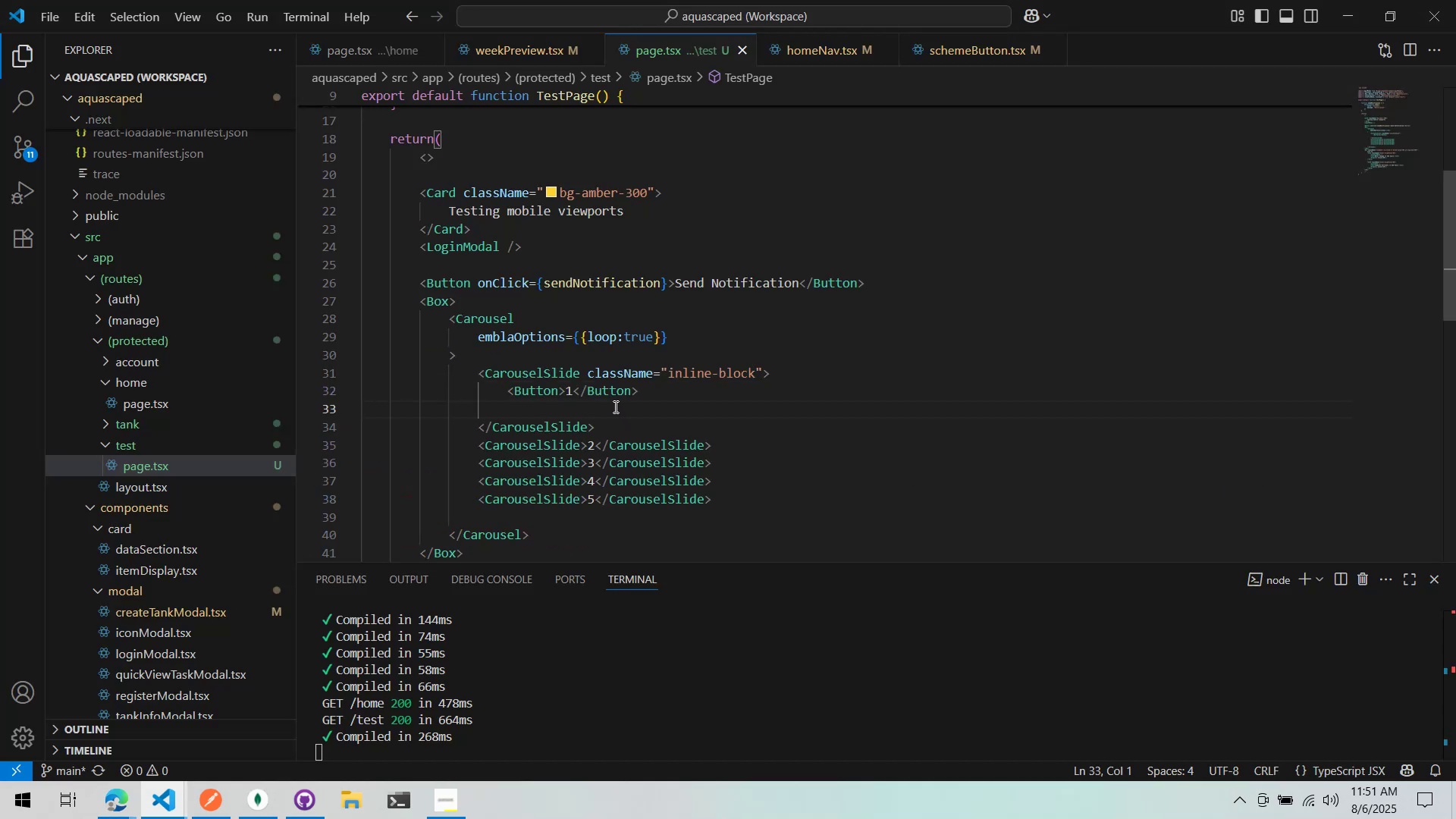 
key(Control+X)
 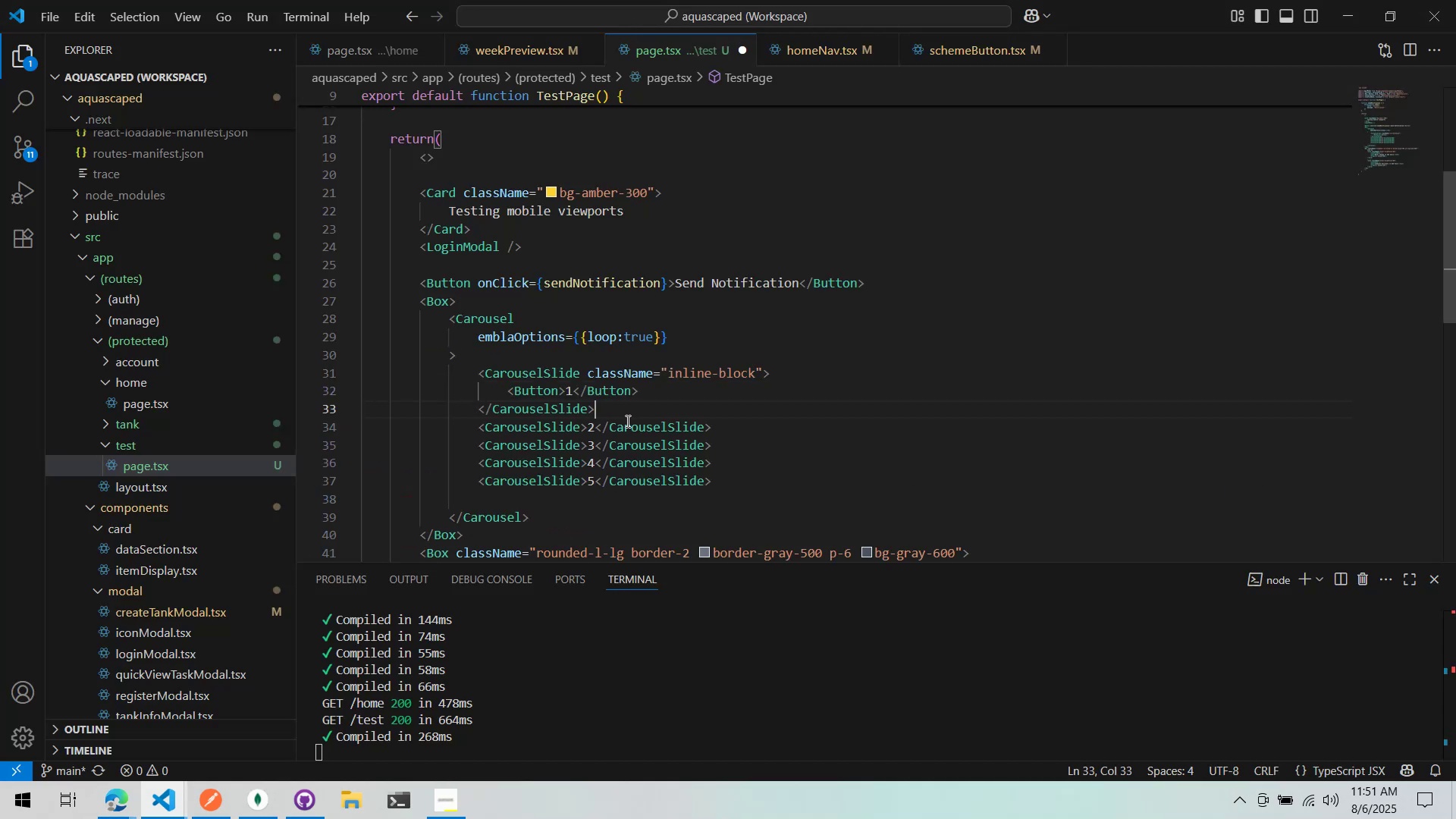 
double_click([626, 425])
 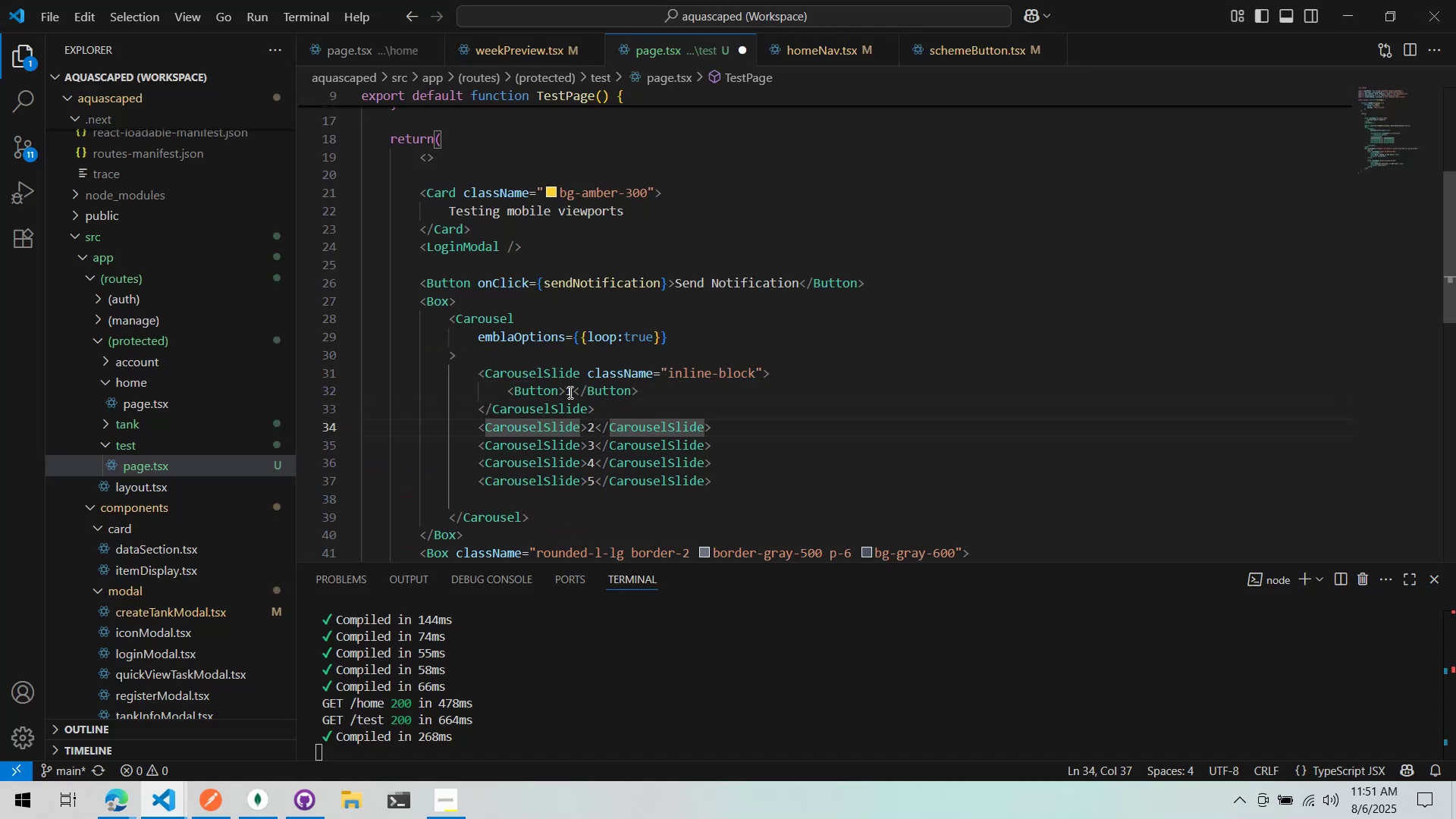 
left_click([758, 369])
 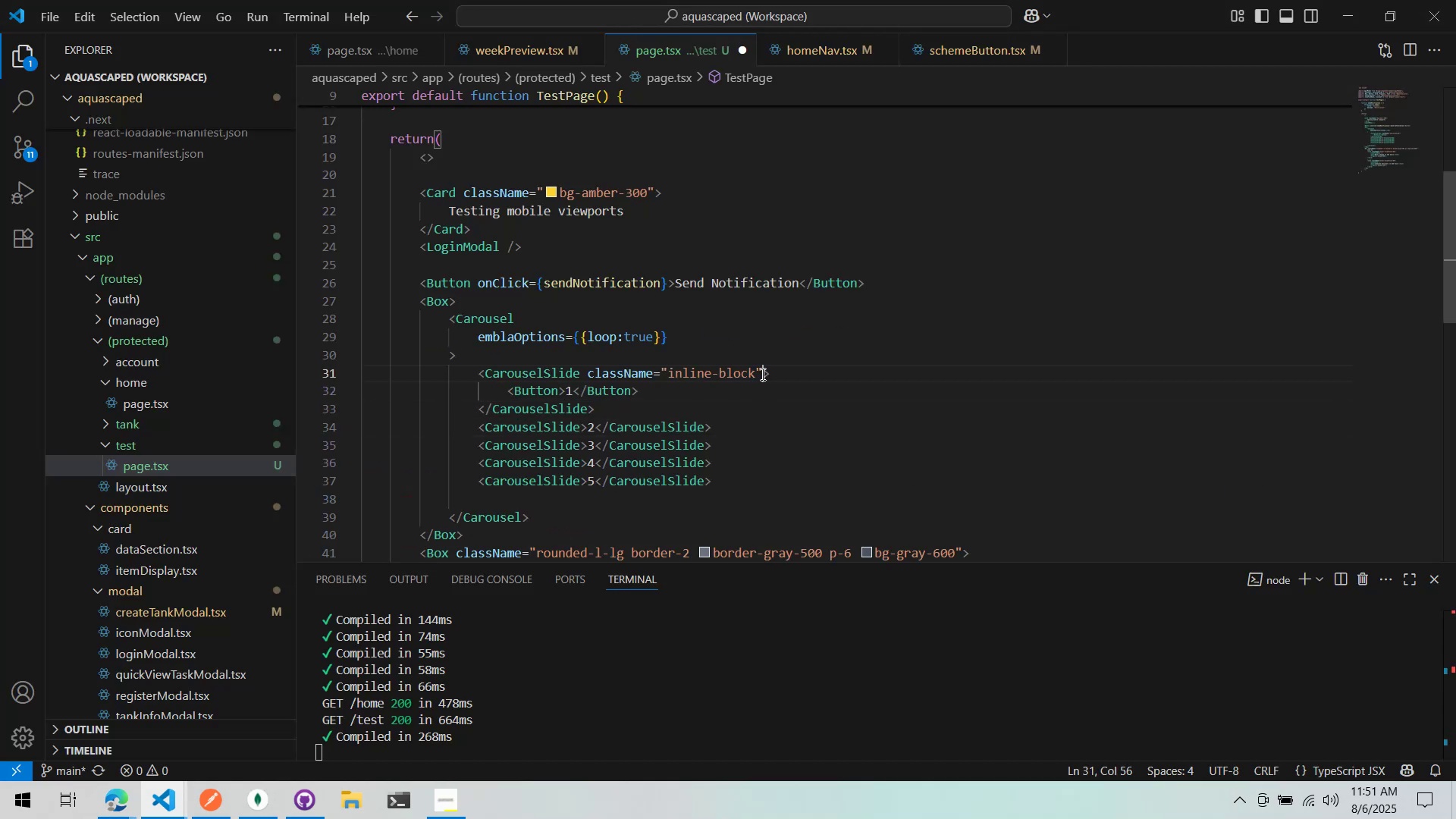 
double_click([757, 375])
 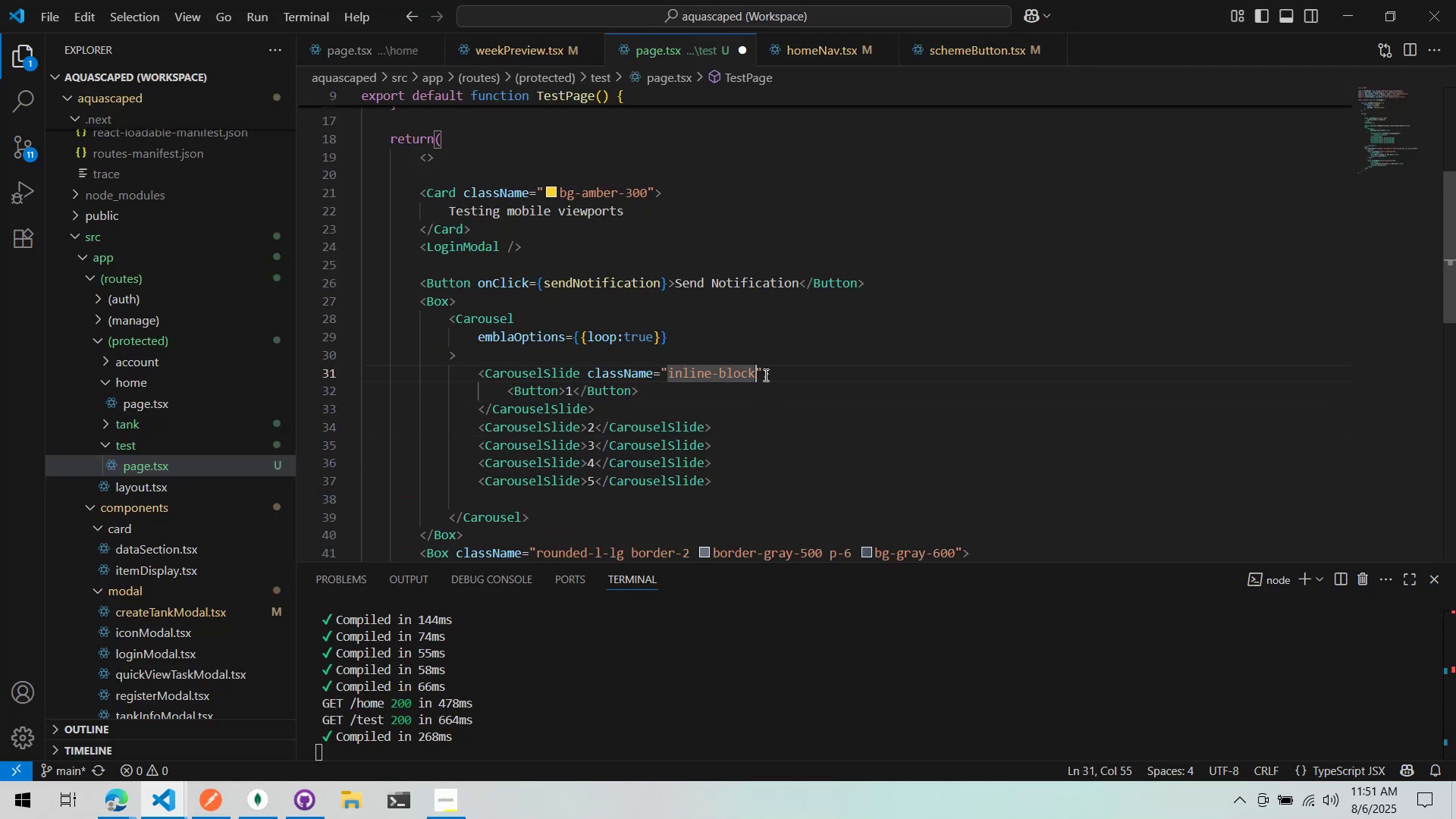 
type( w-32)
key(Backspace)
key(Backspace)
type(32)
 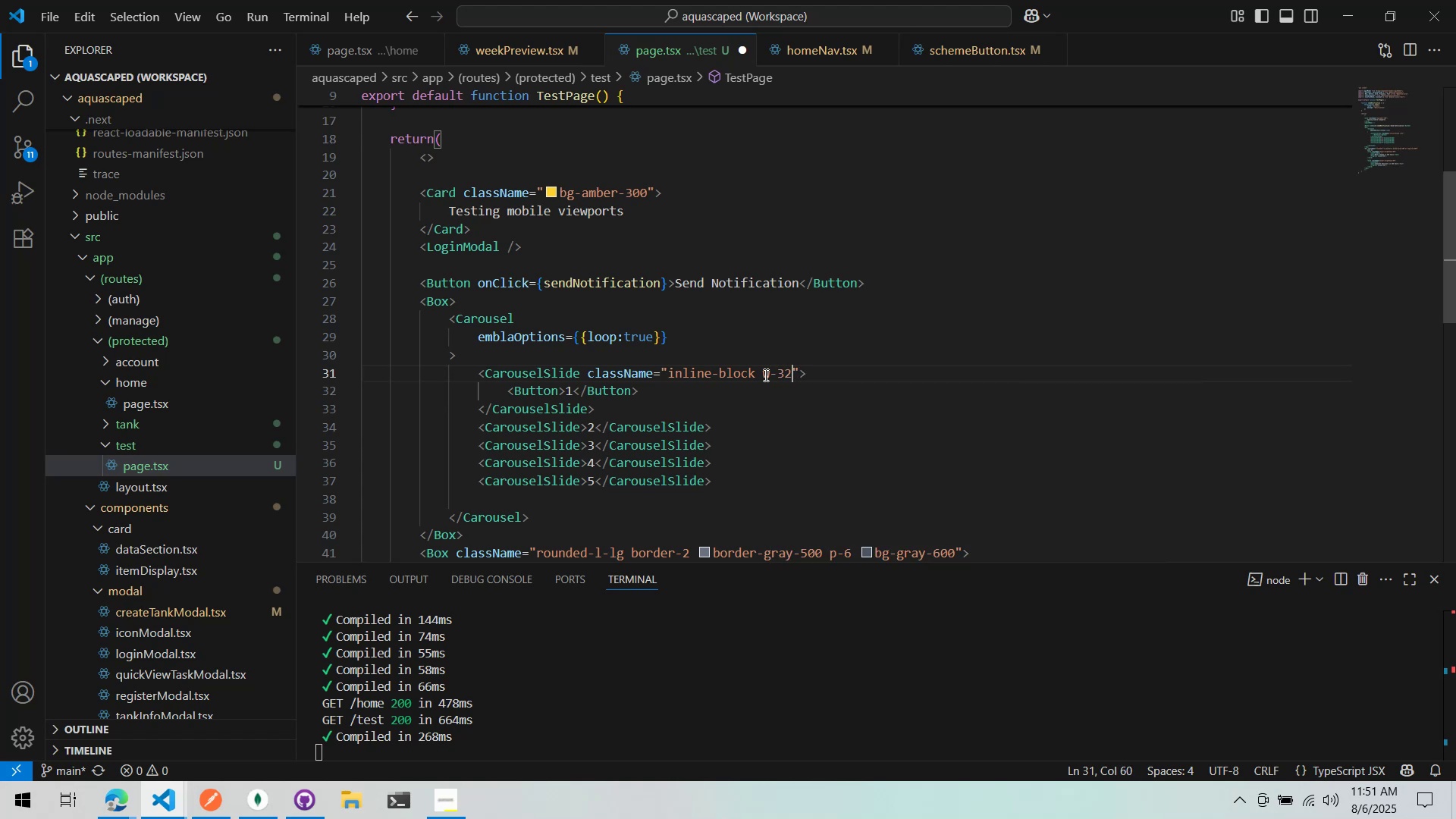 
key(Control+ControlLeft)
 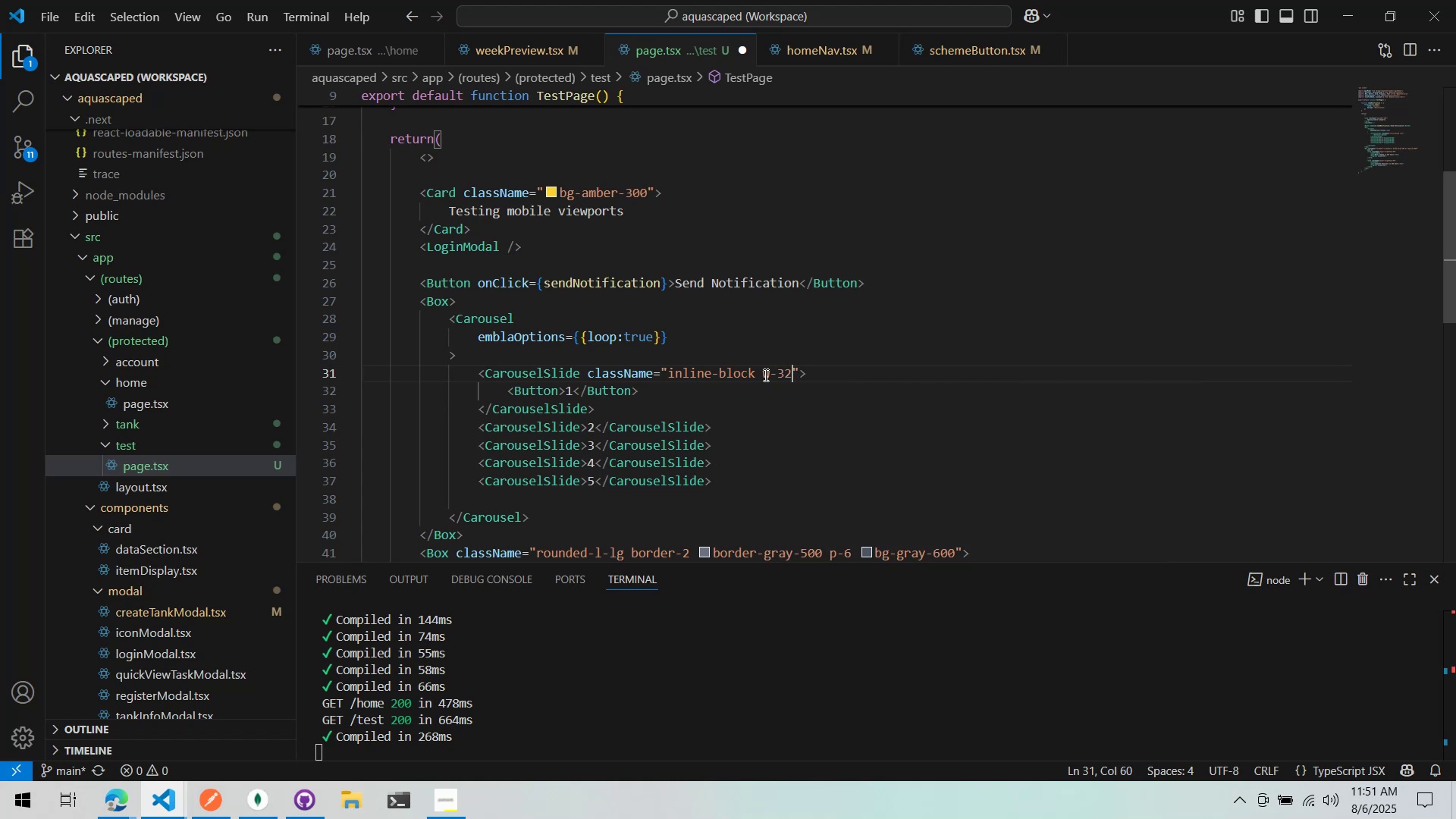 
key(Control+S)
 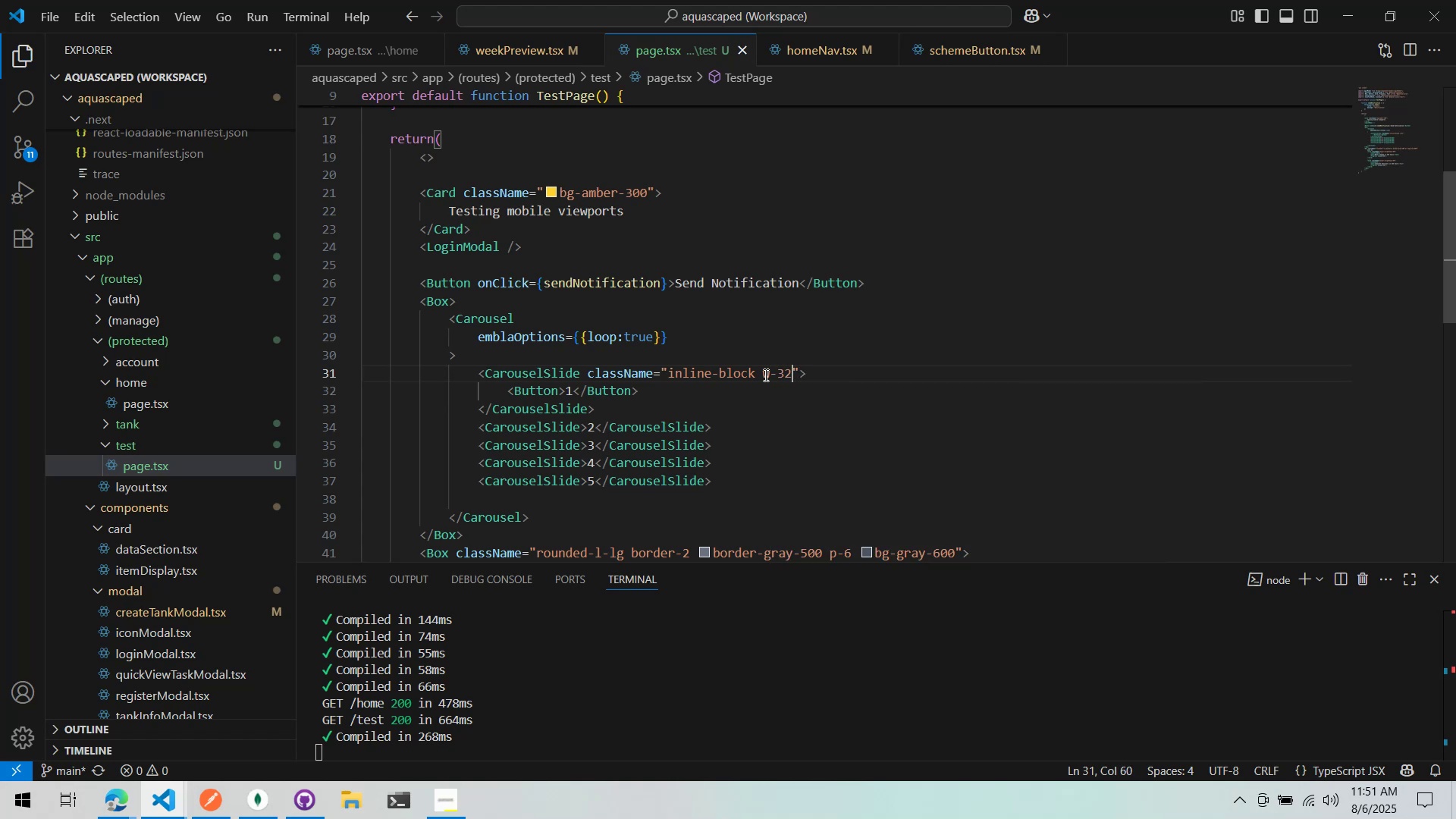 
key(Alt+AltLeft)
 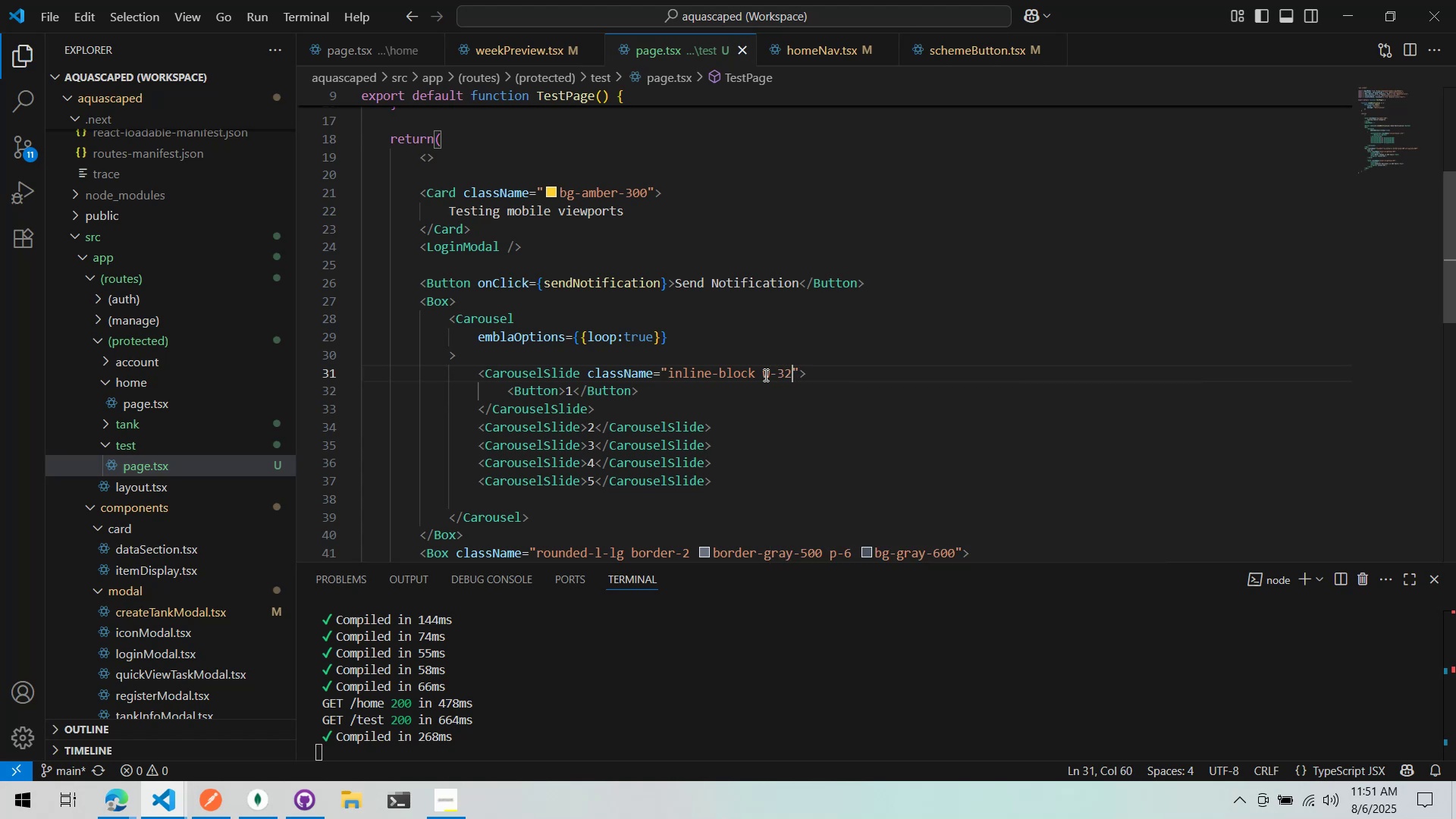 
key(Alt+Tab)
 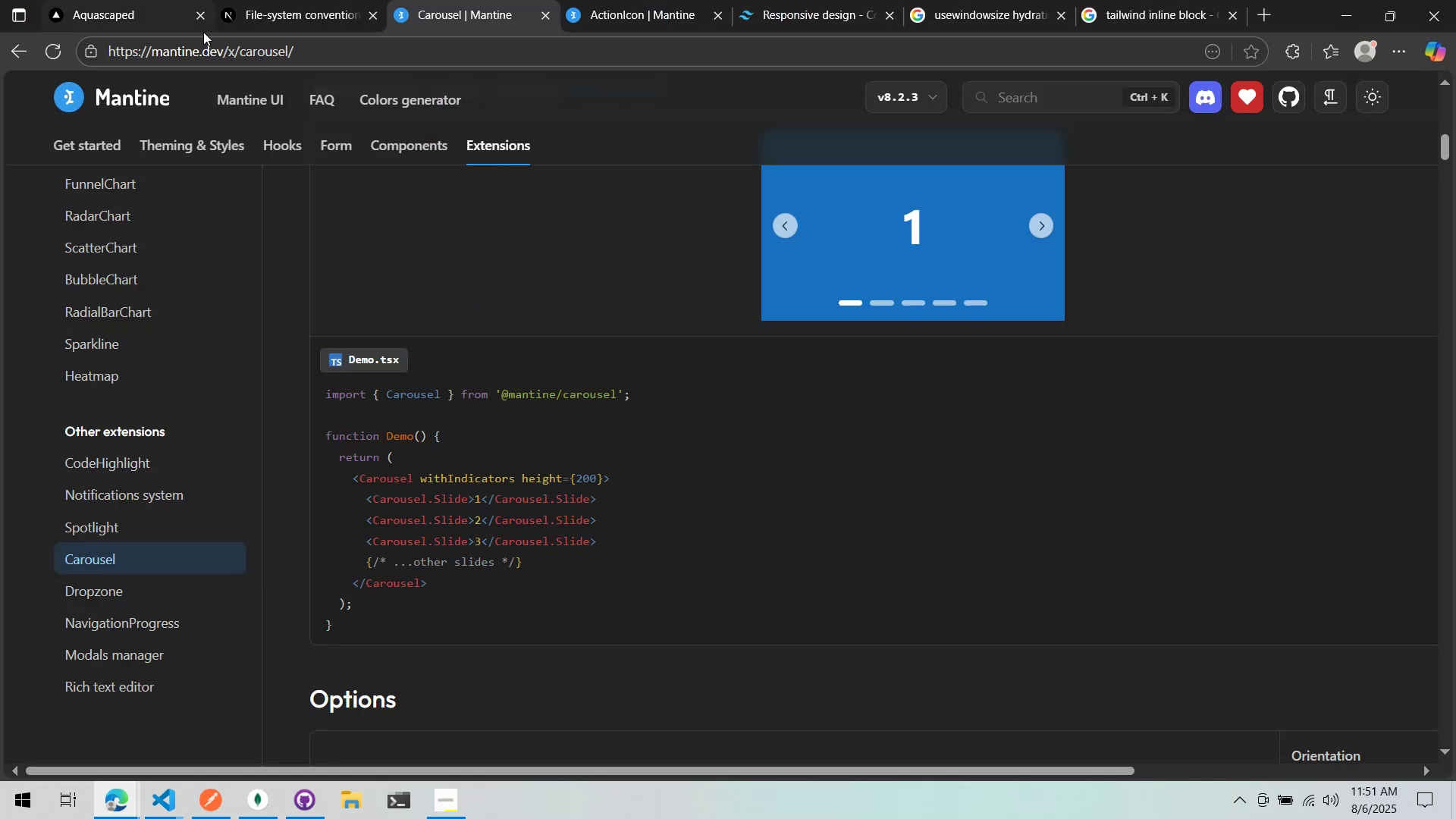 
left_click([121, 0])
 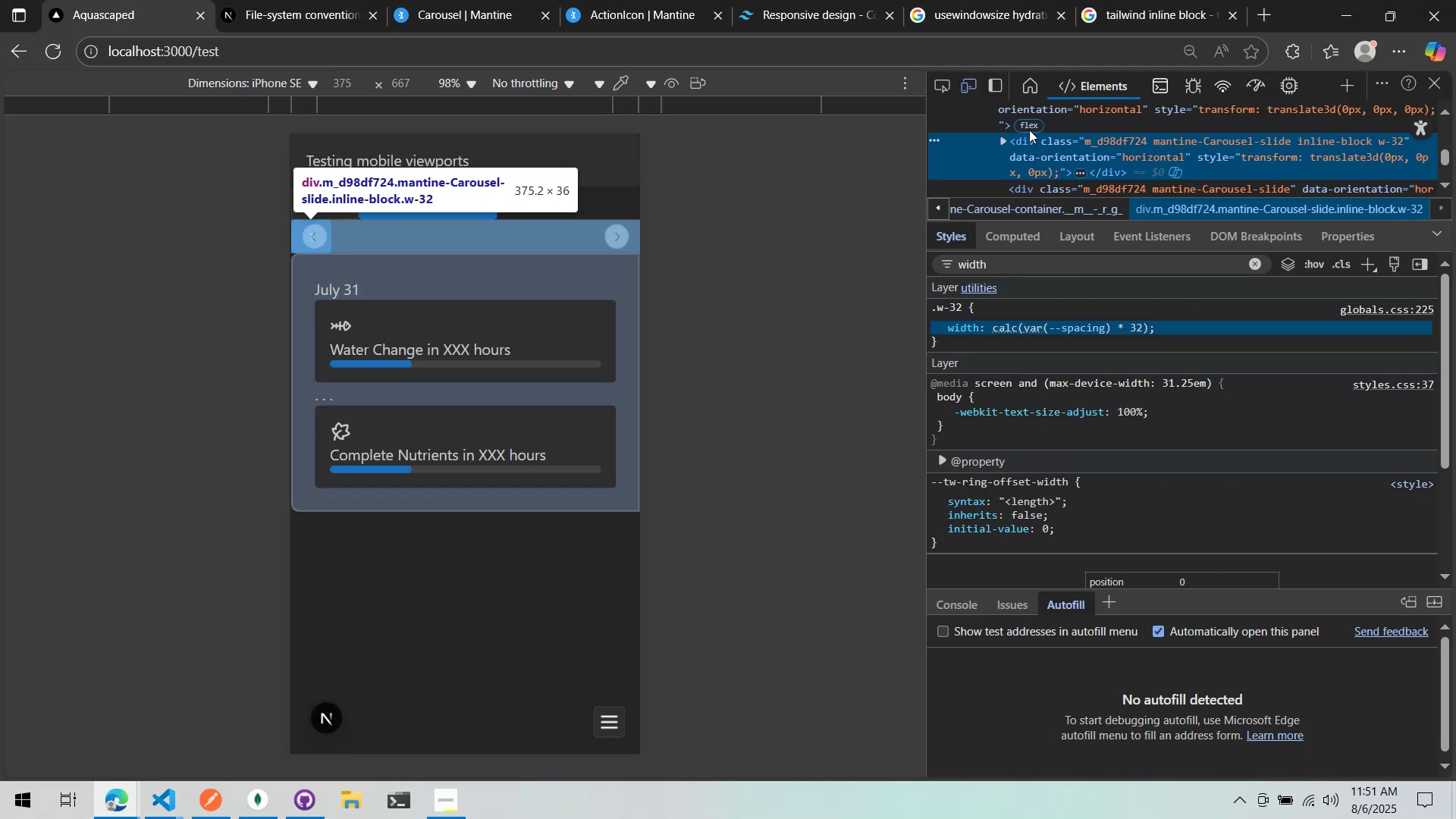 
key(Alt+AltLeft)
 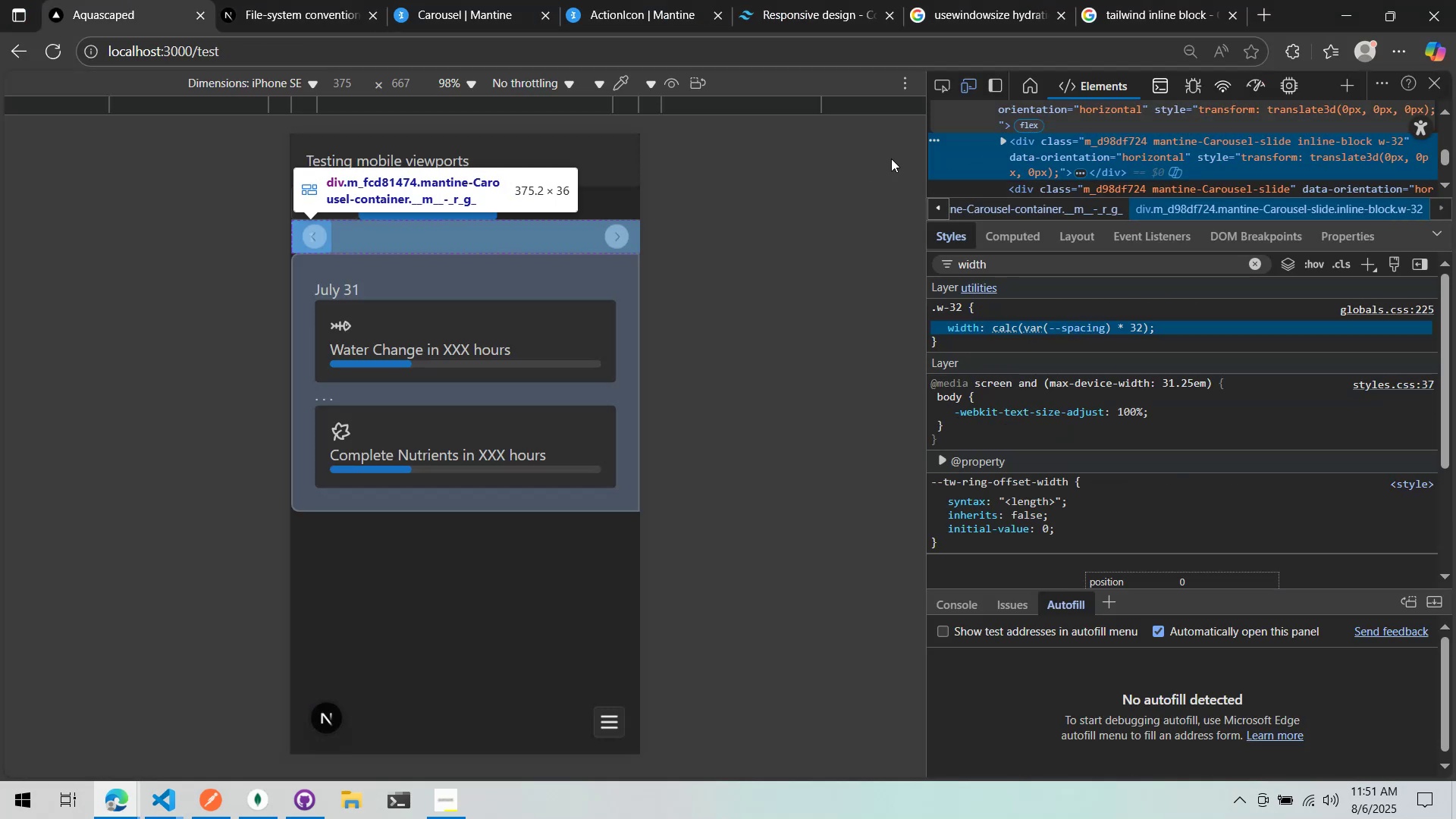 
key(Alt+Tab)
 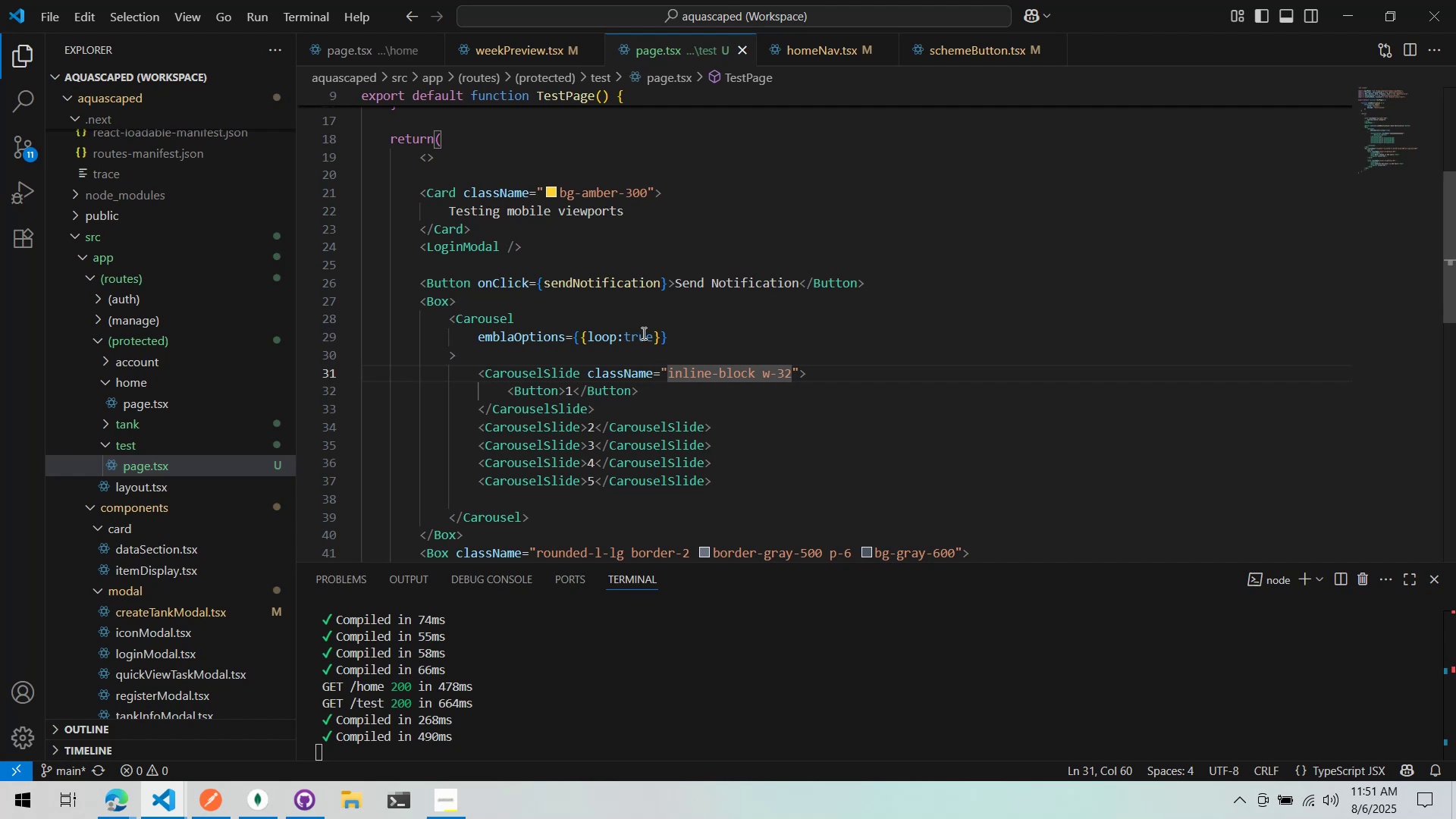 
left_click([452, 306])
 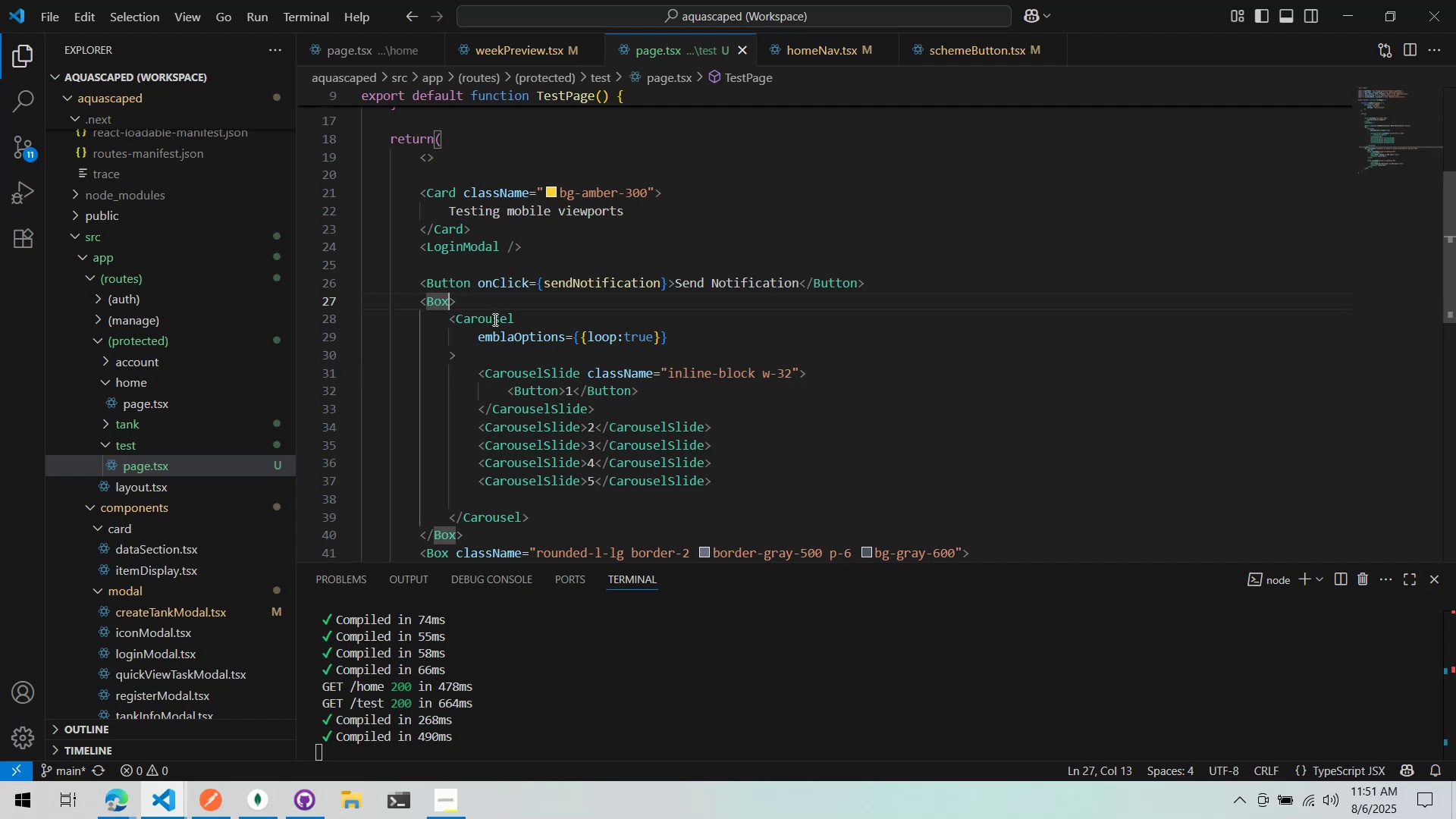 
hold_key(key=AltLeft, duration=0.47)
 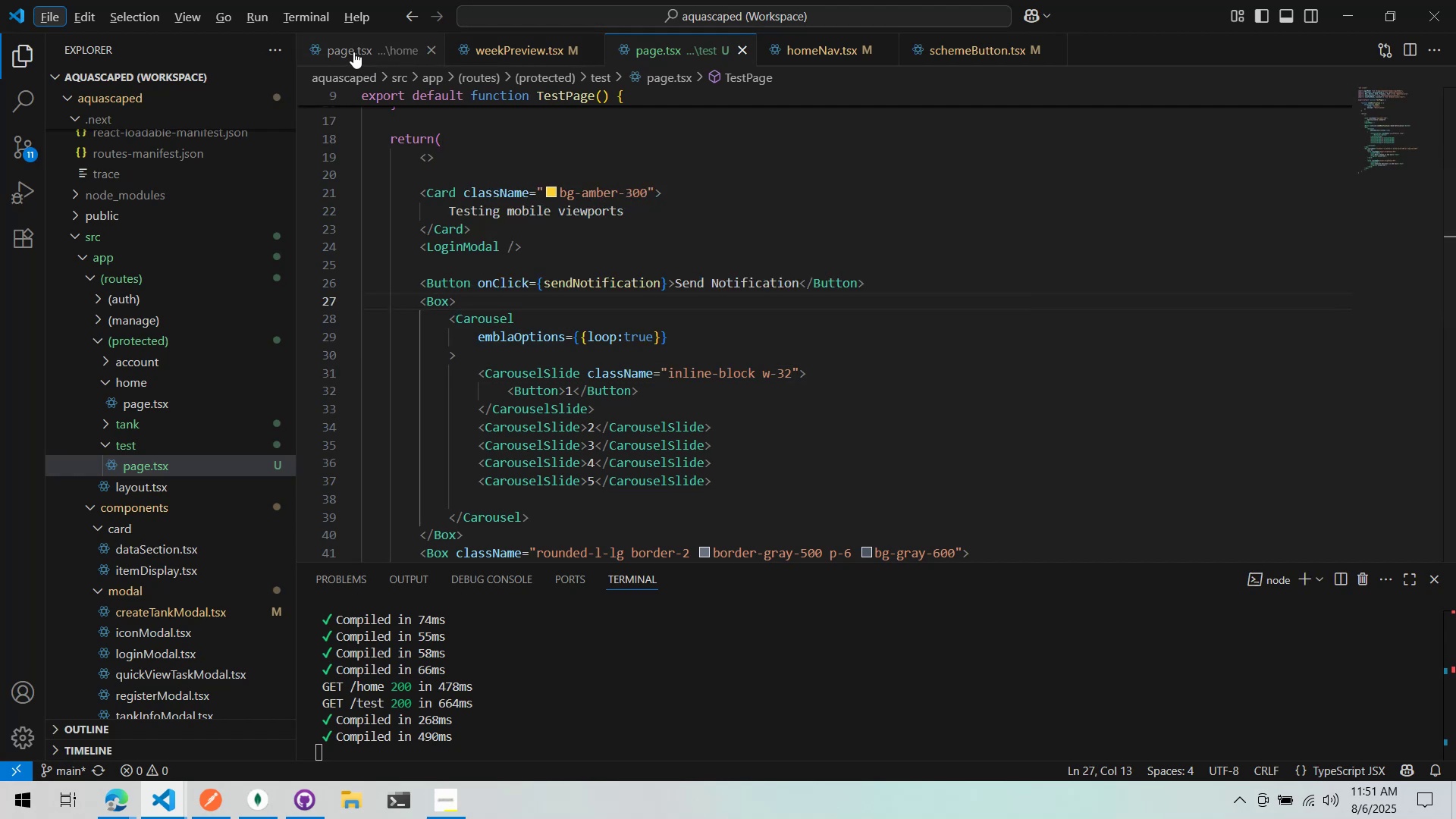 
left_click([353, 51])
 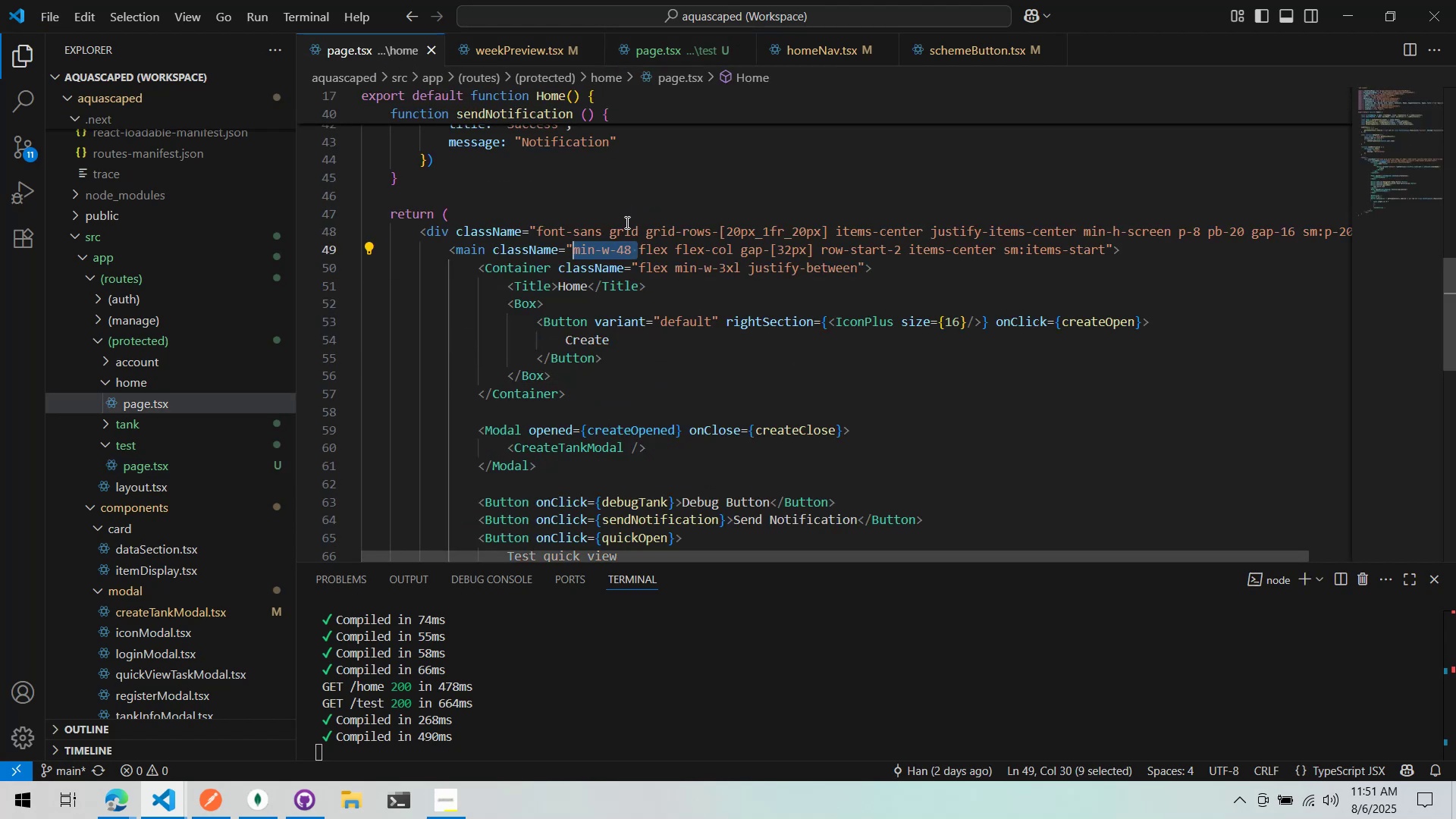 
left_click([652, 46])
 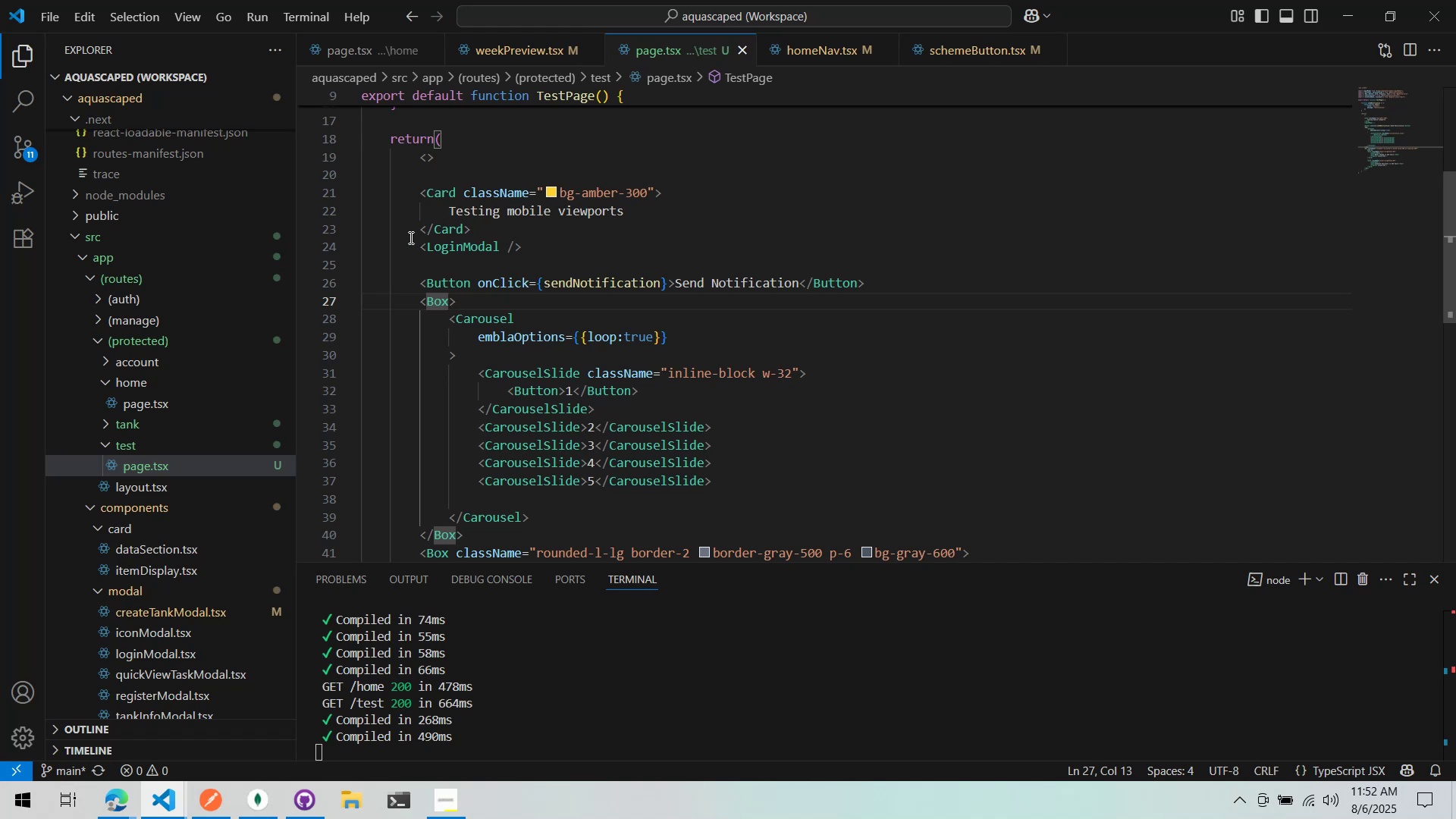 
wait(64.08)
 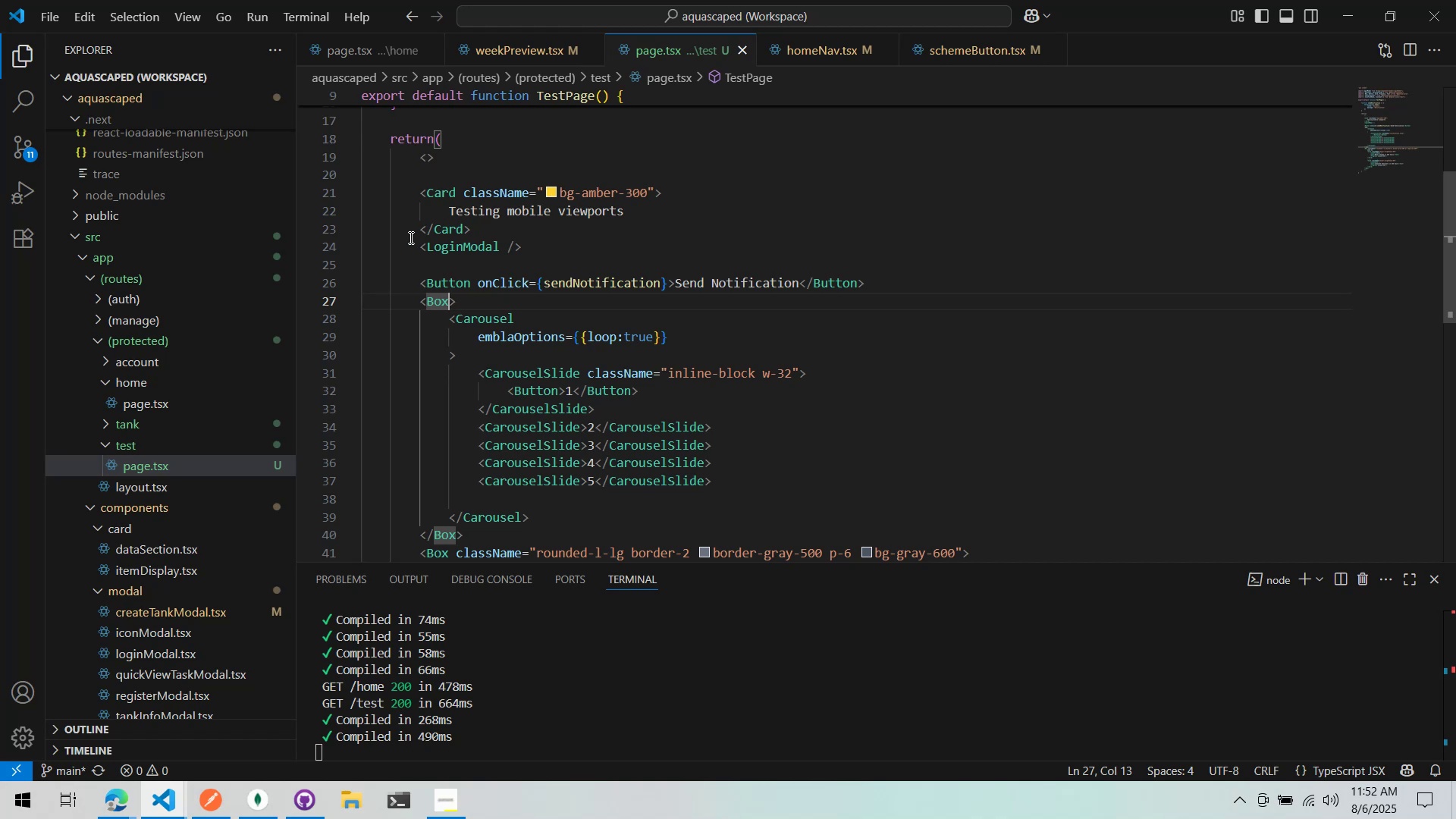 
key(Alt+Tab)
 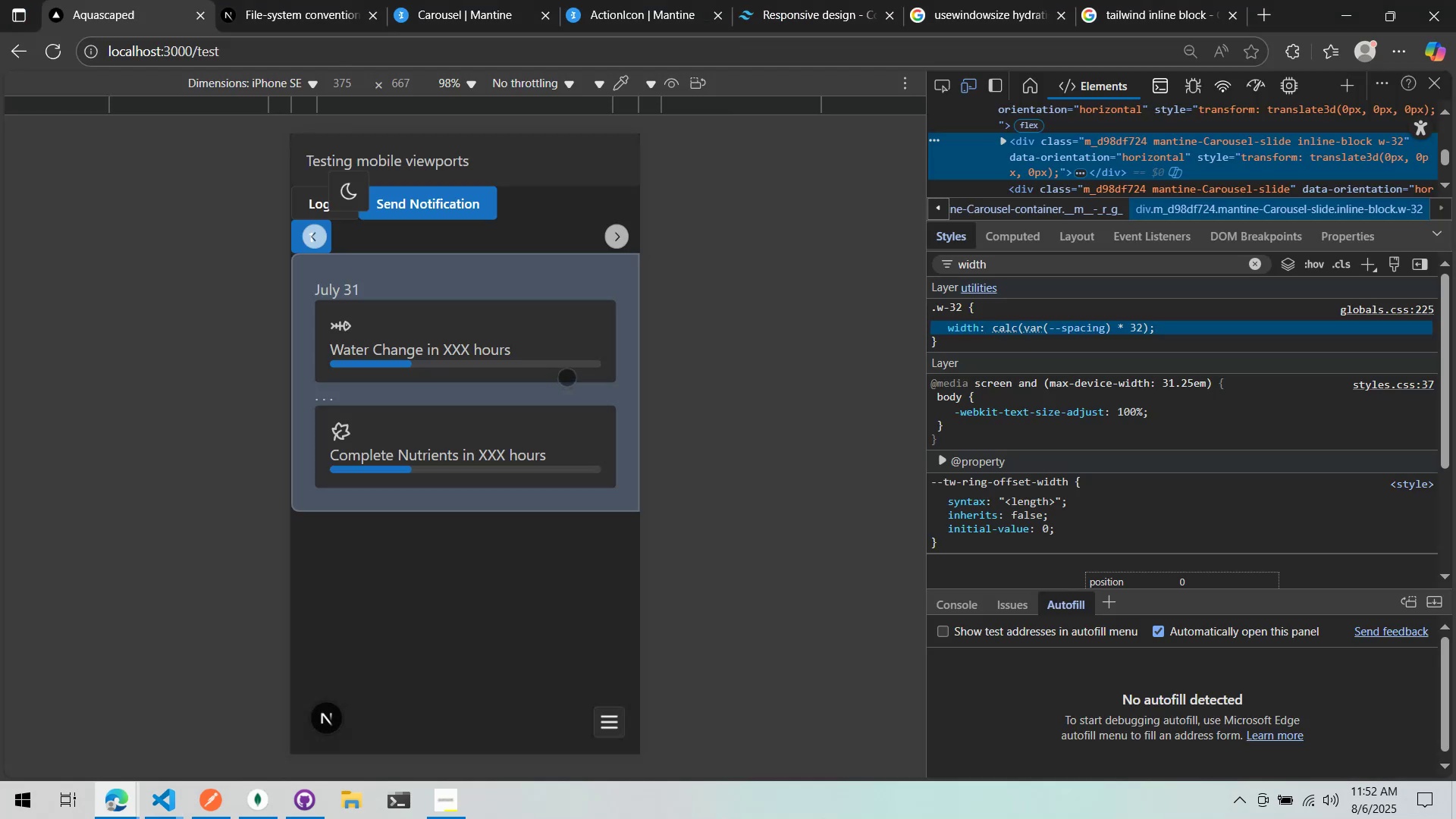 
key(Alt+AltLeft)
 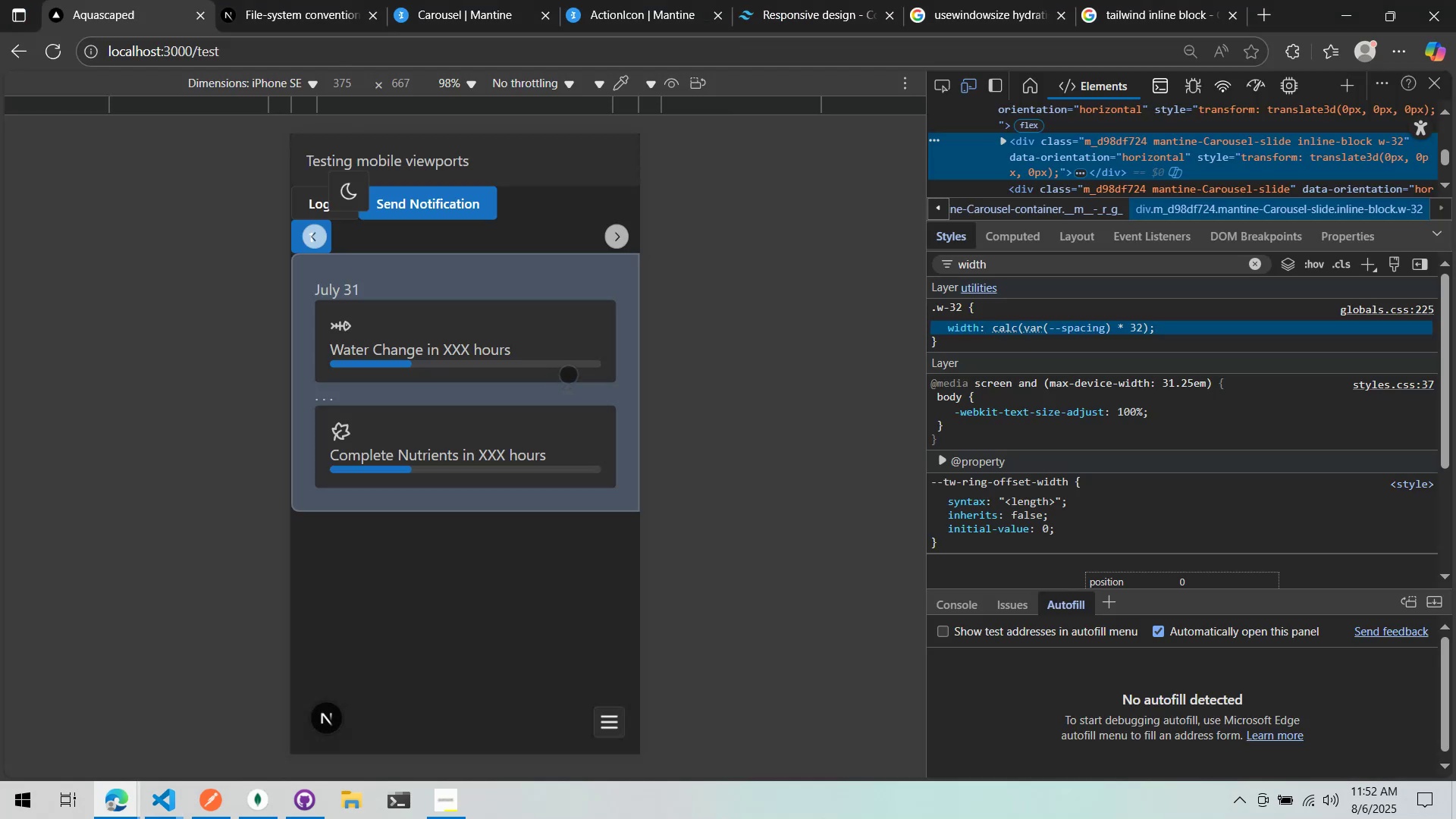 
key(Alt+Tab)
 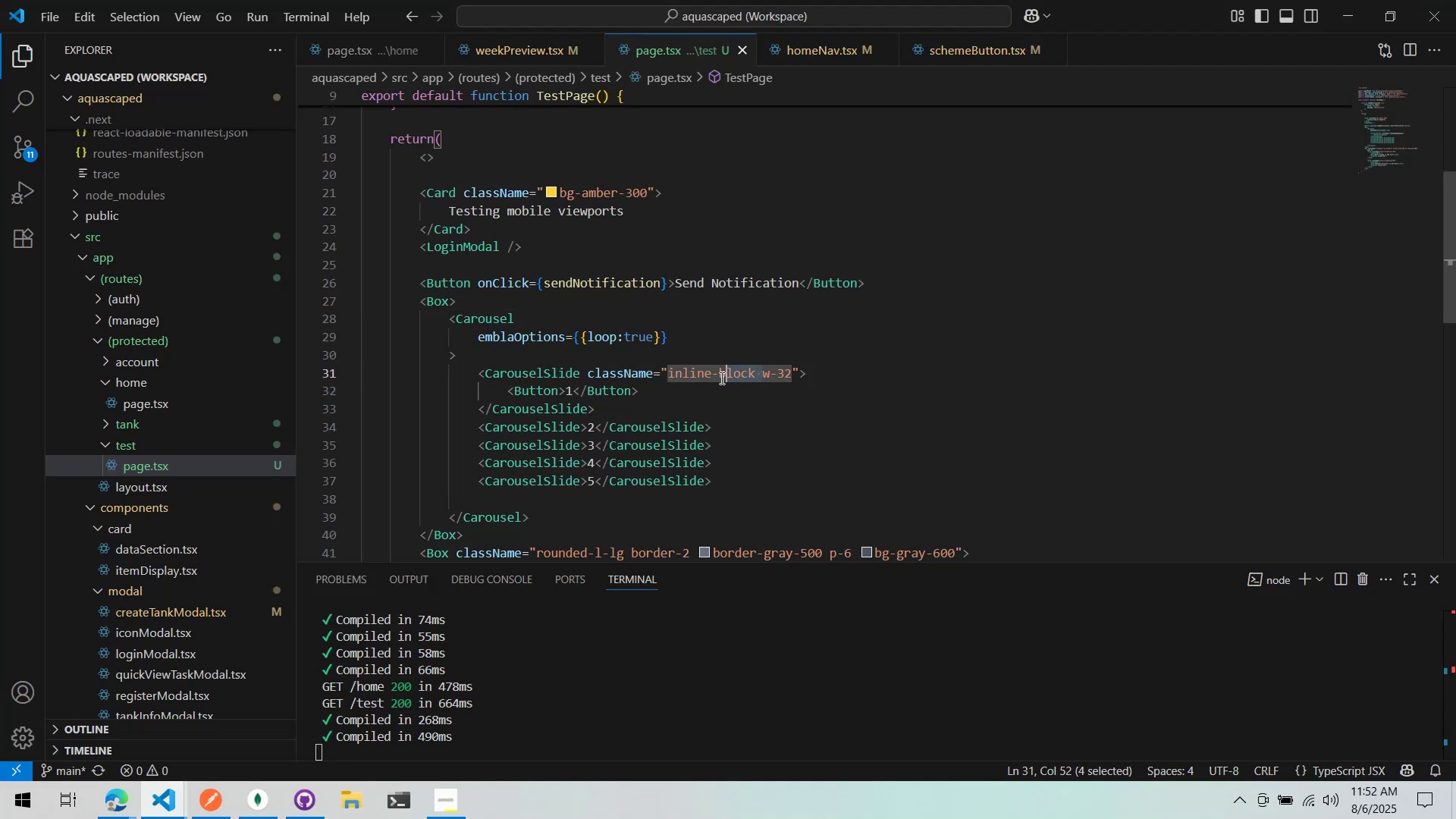 
key(Control+ControlLeft)
 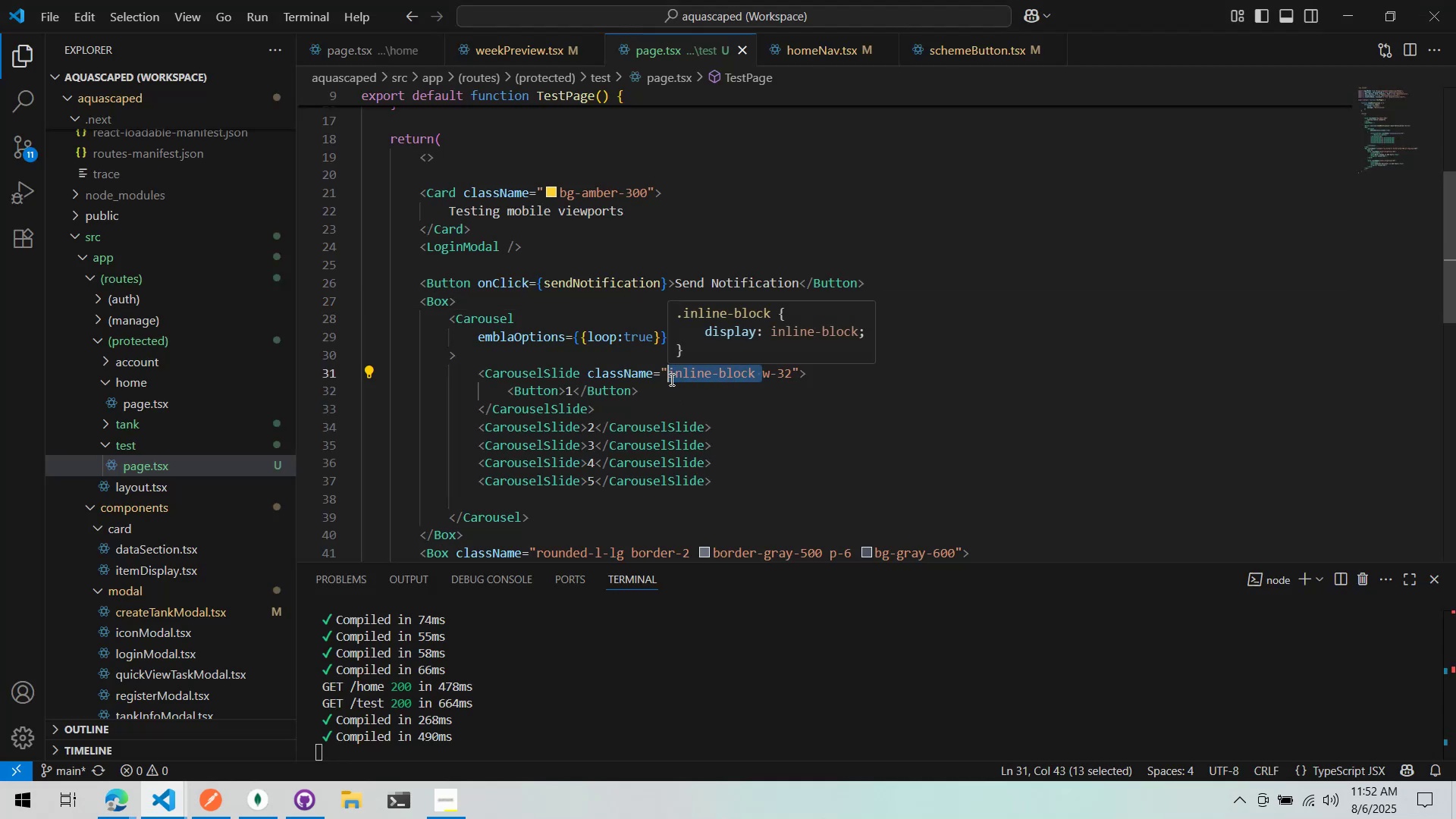 
key(Control+X)
 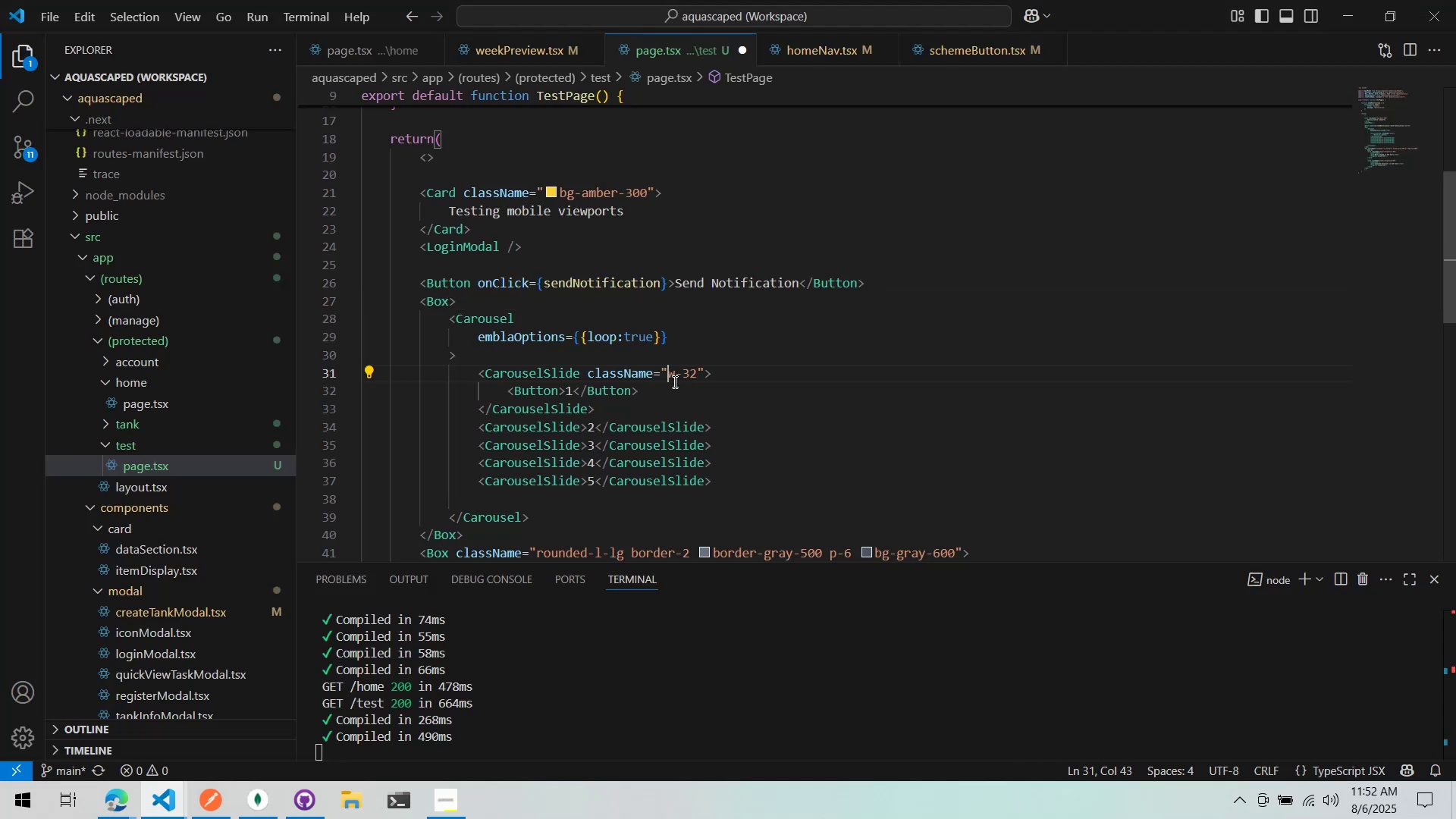 
key(Alt+AltLeft)
 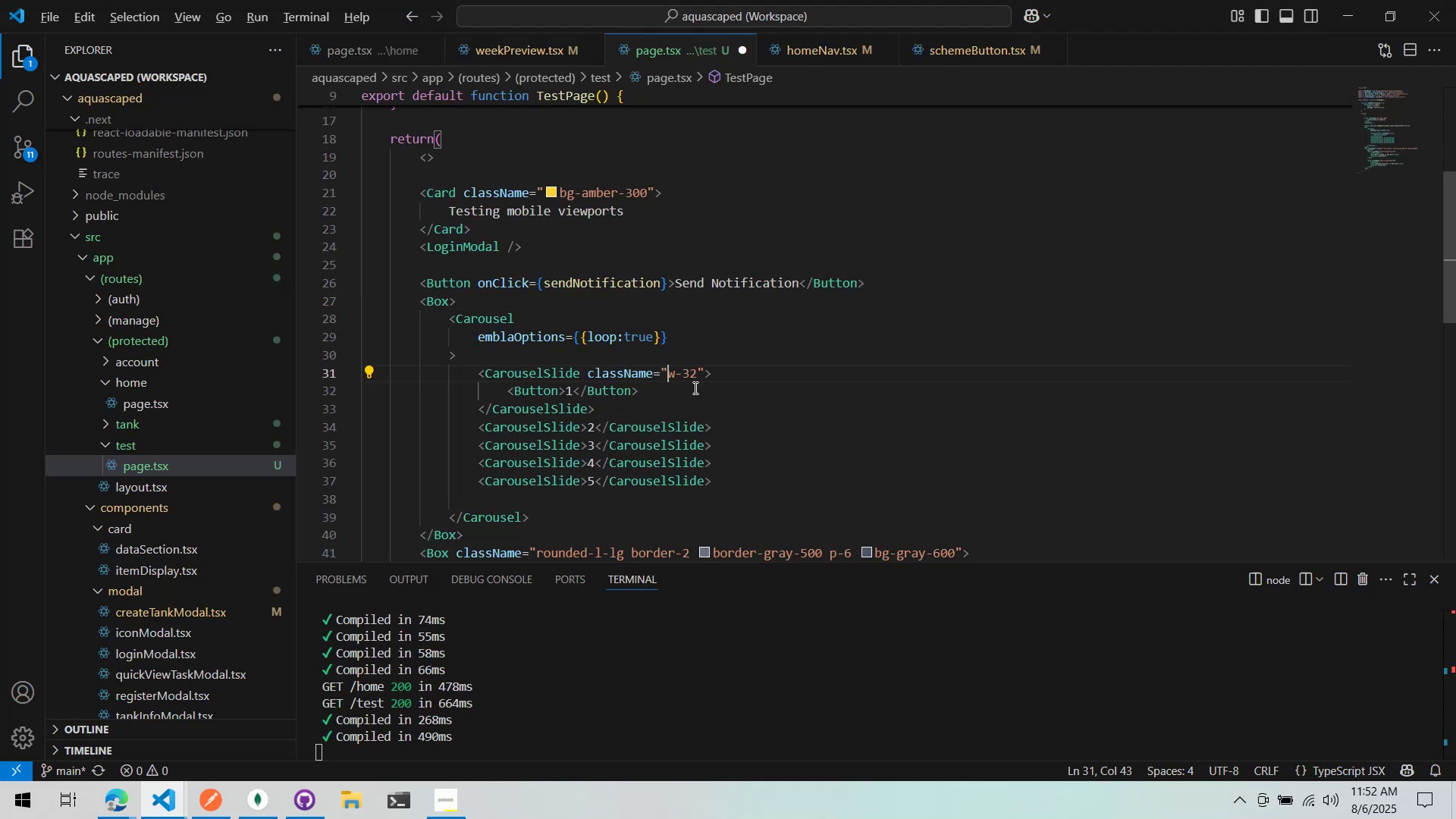 
key(Alt+Tab)
 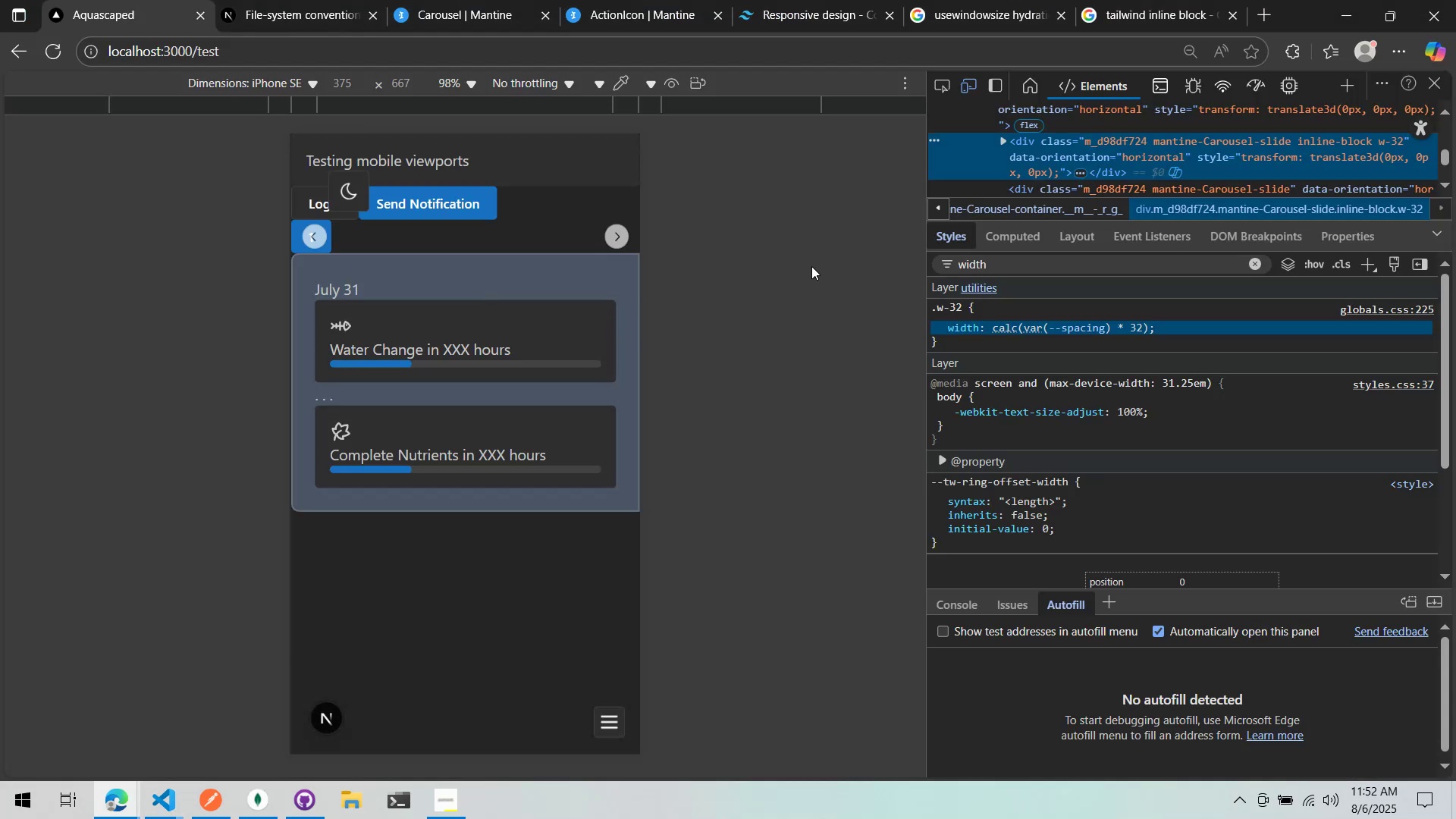 
scroll: coordinate [1006, 152], scroll_direction: up, amount: 1.0
 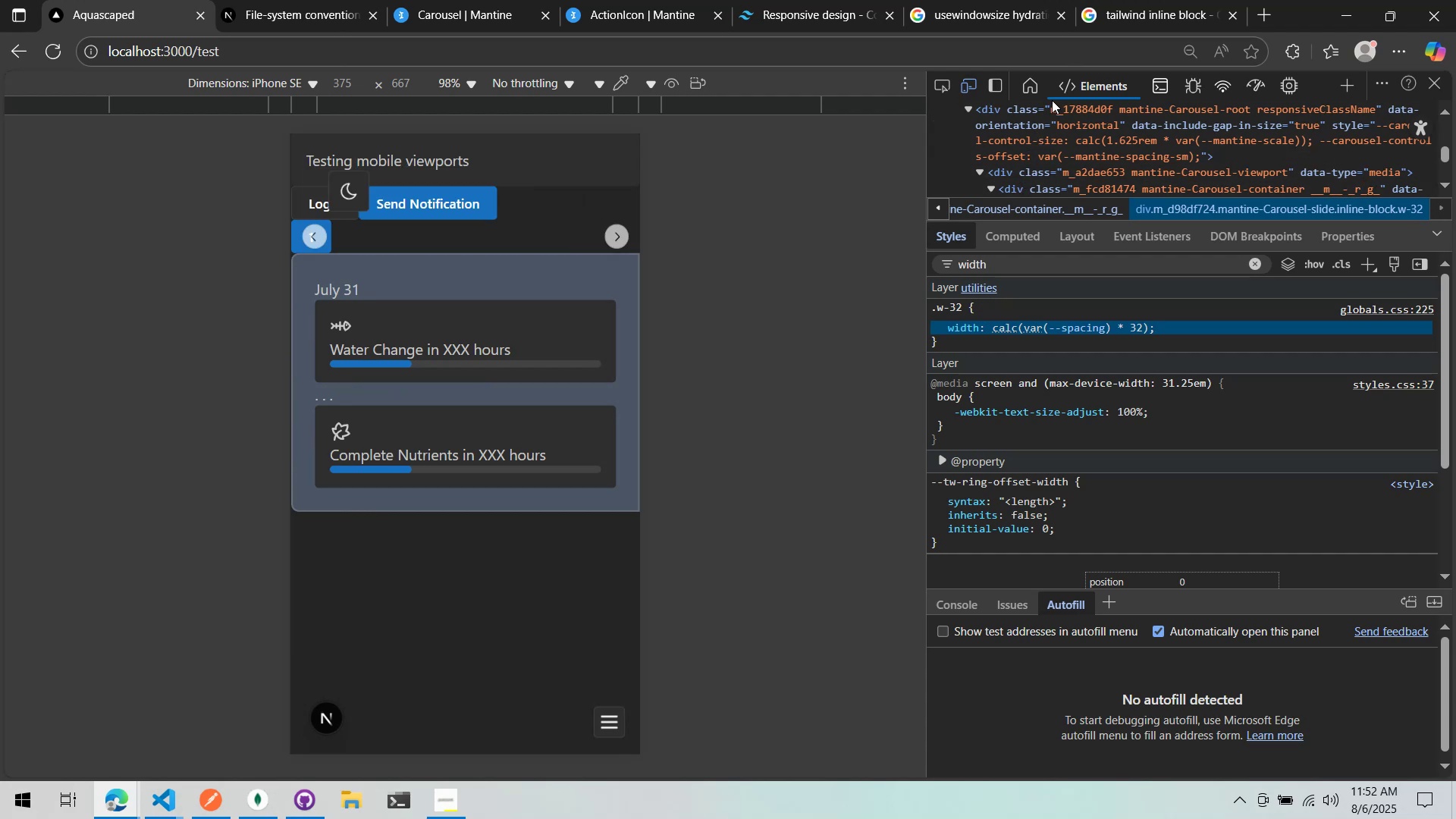 
left_click([1032, 133])
 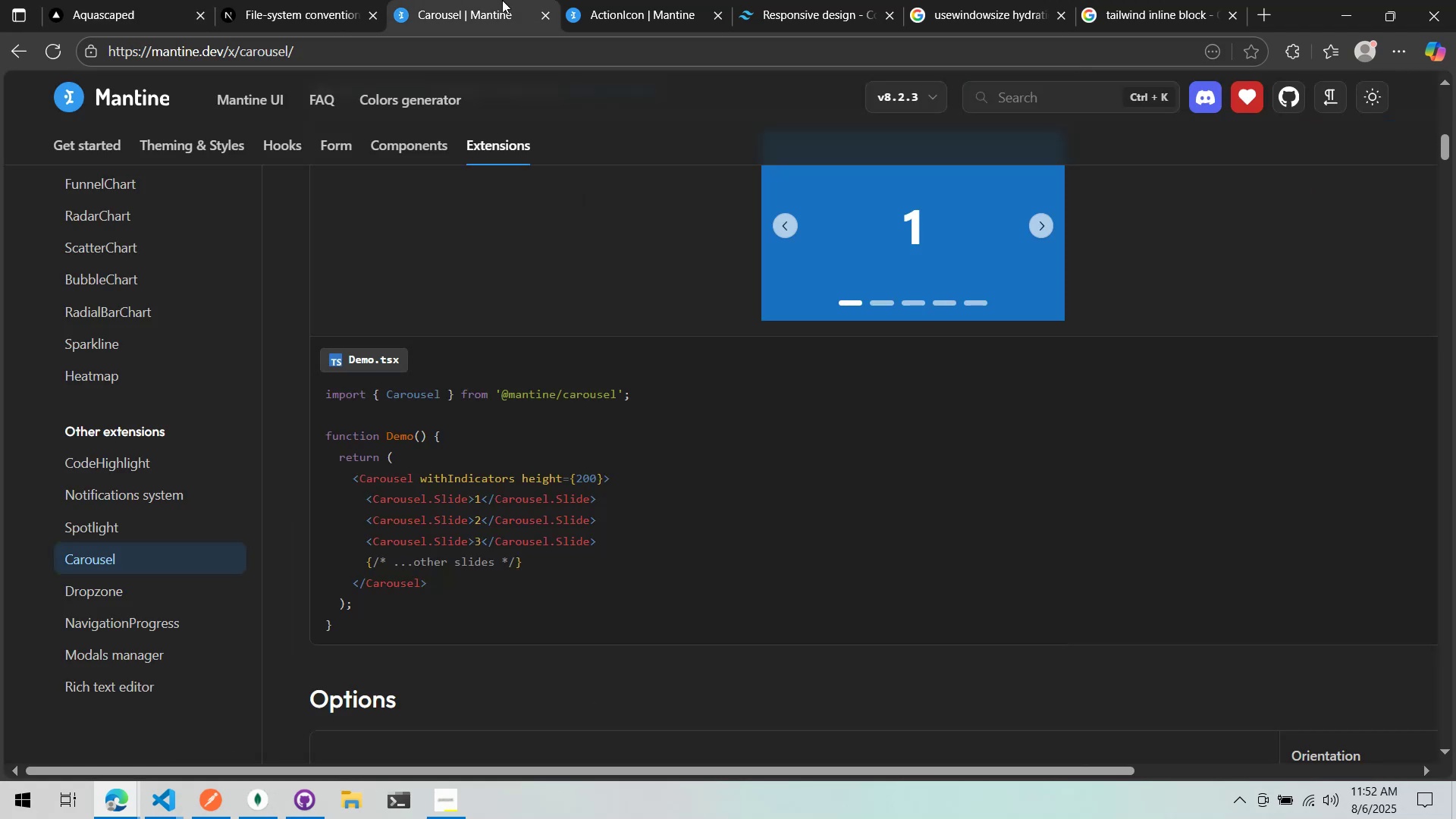 
scroll: coordinate [720, 285], scroll_direction: down, amount: 6.0
 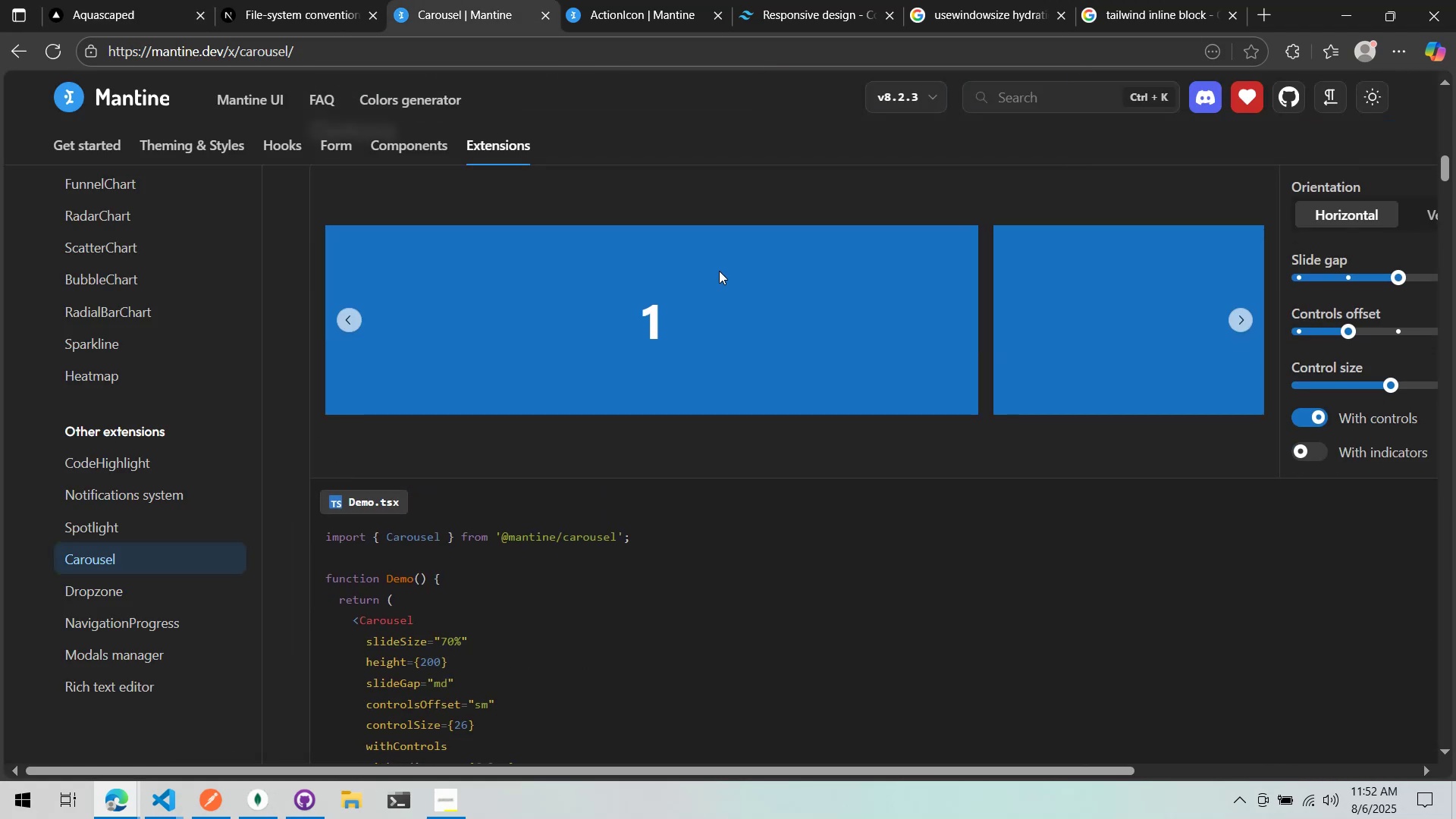 
scroll: coordinate [720, 270], scroll_direction: up, amount: 2.0
 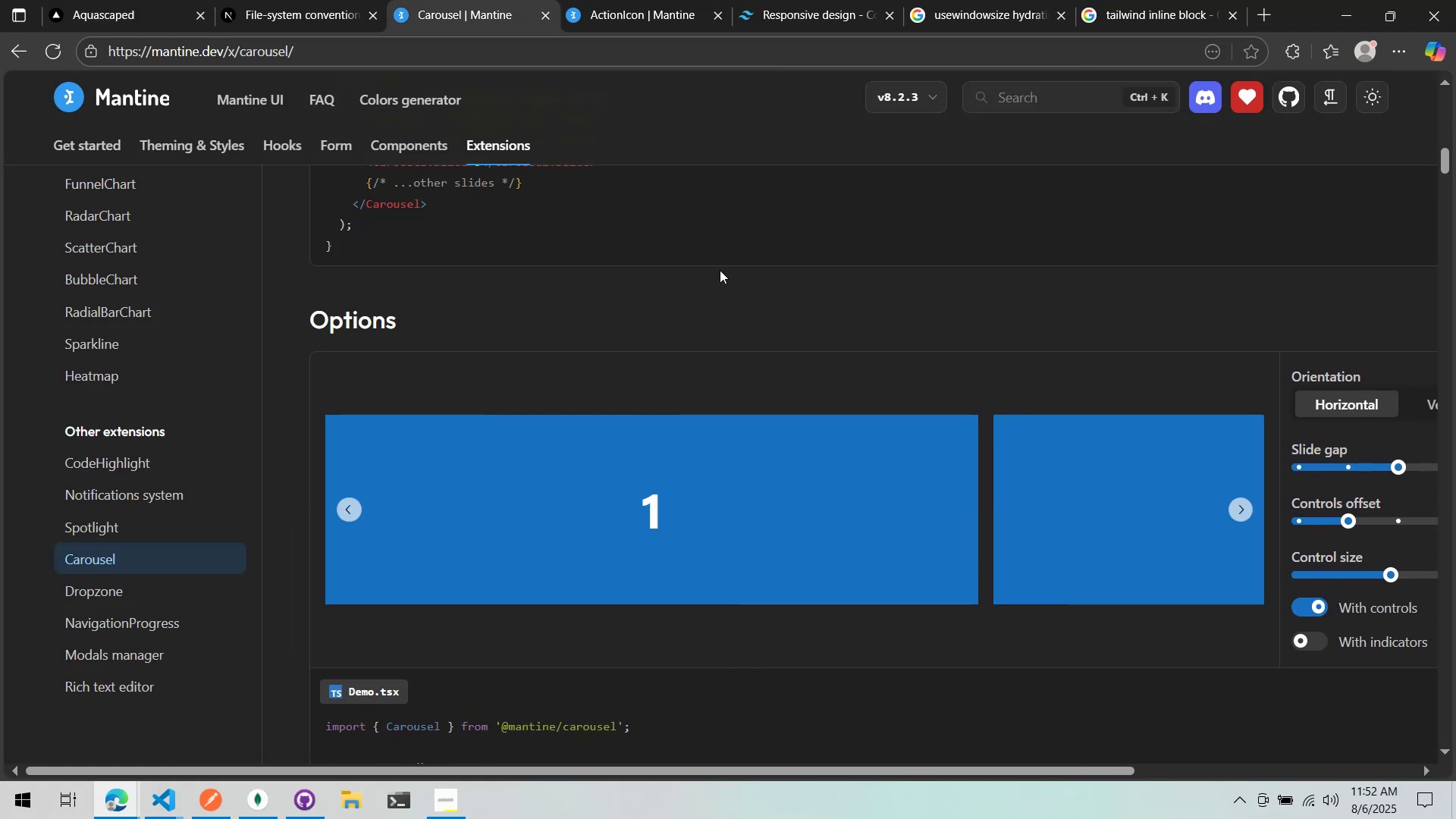 
scroll: coordinate [883, 298], scroll_direction: down, amount: 1.0
 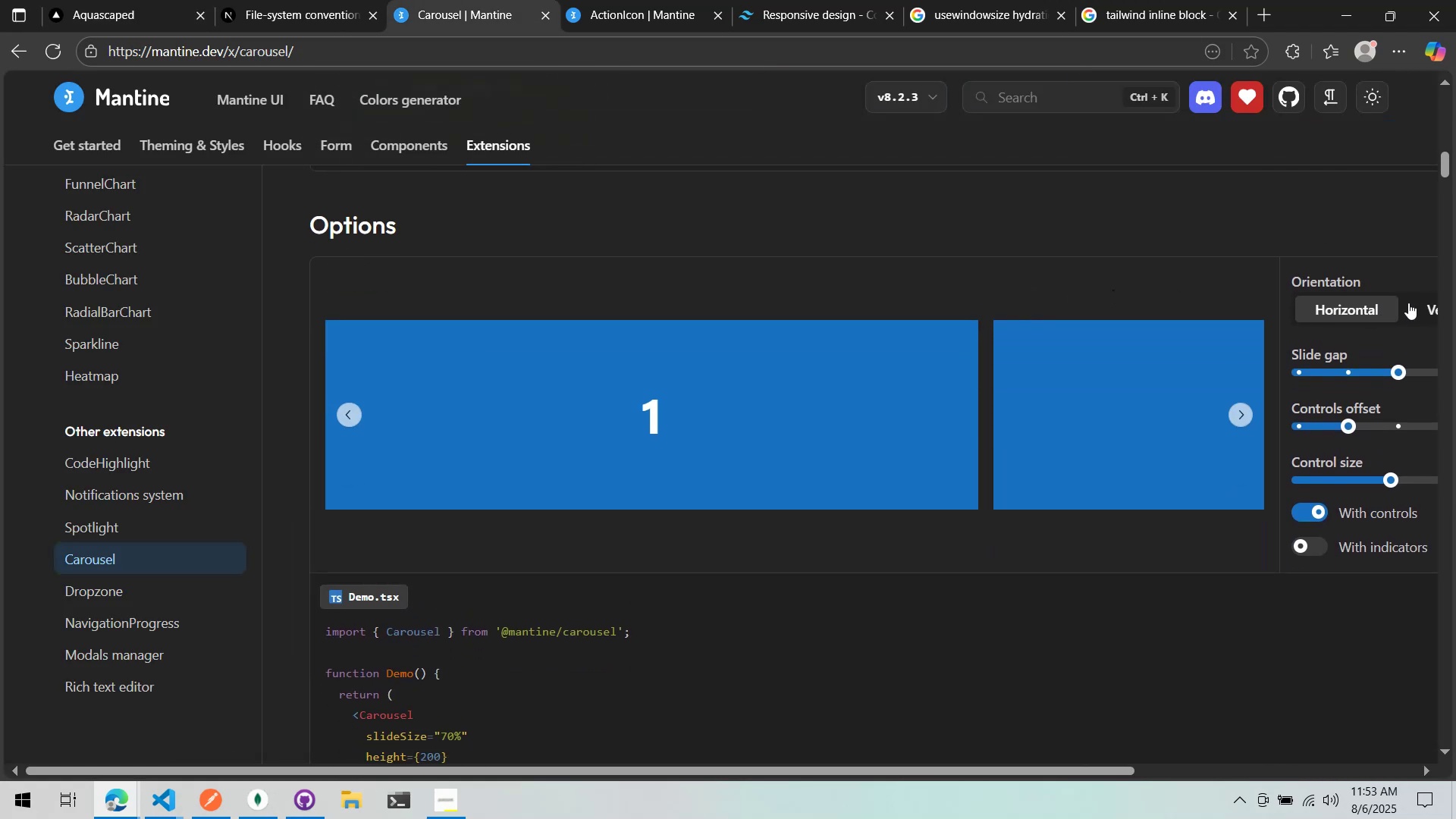 
double_click([1363, 308])
 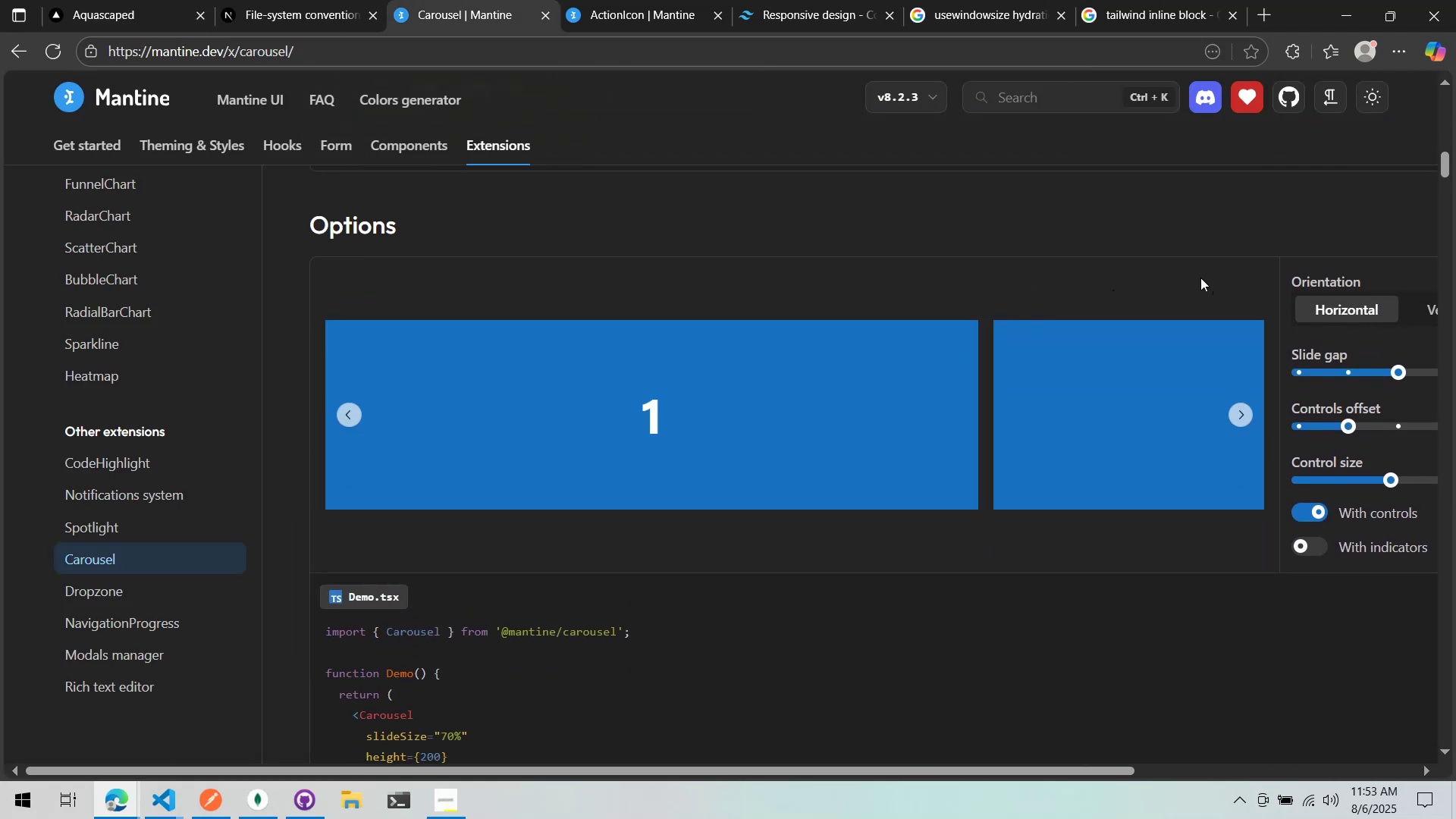 
scroll: coordinate [1198, 281], scroll_direction: down, amount: 1.0
 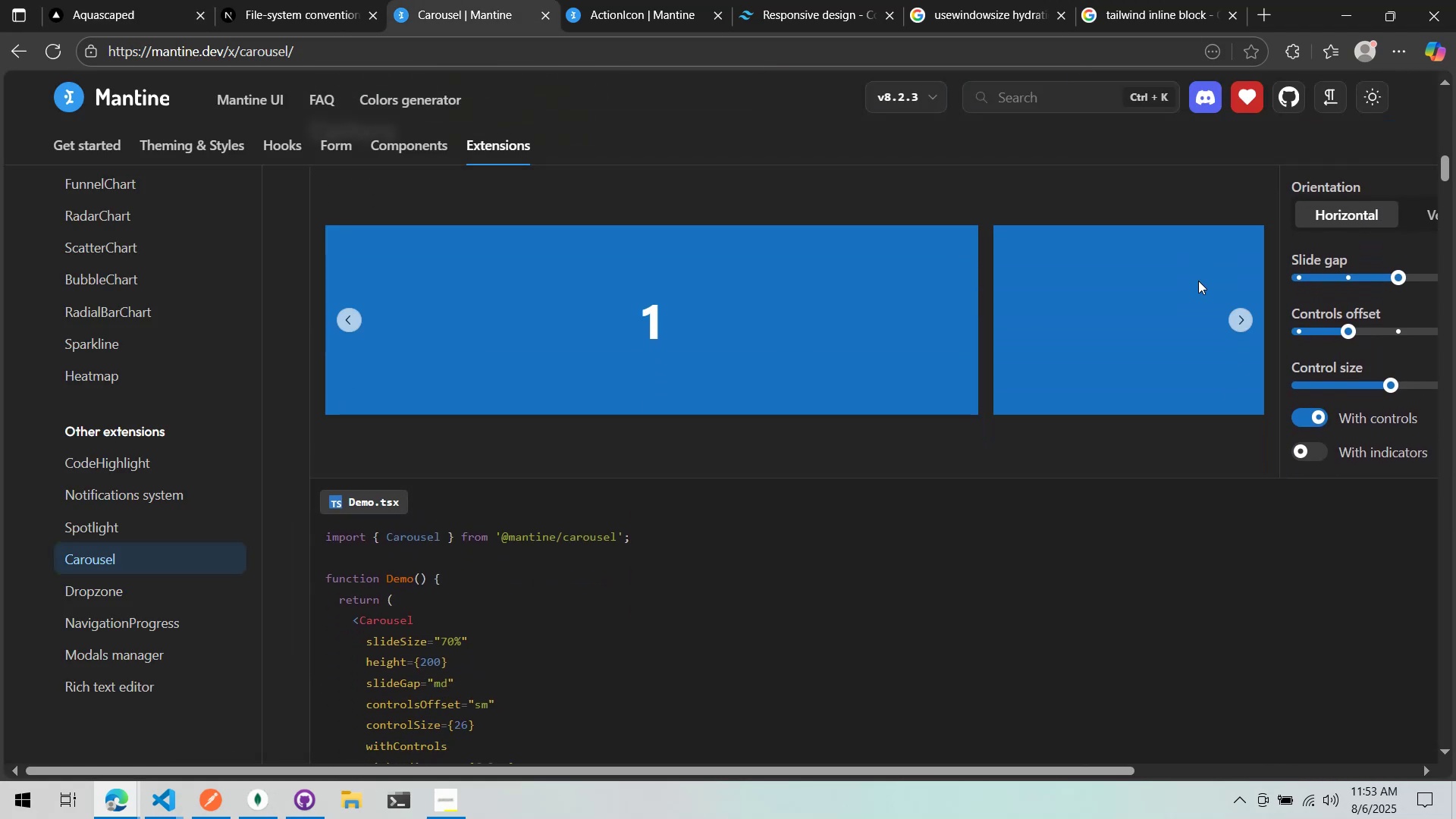 
scroll: coordinate [1198, 281], scroll_direction: none, amount: 0.0
 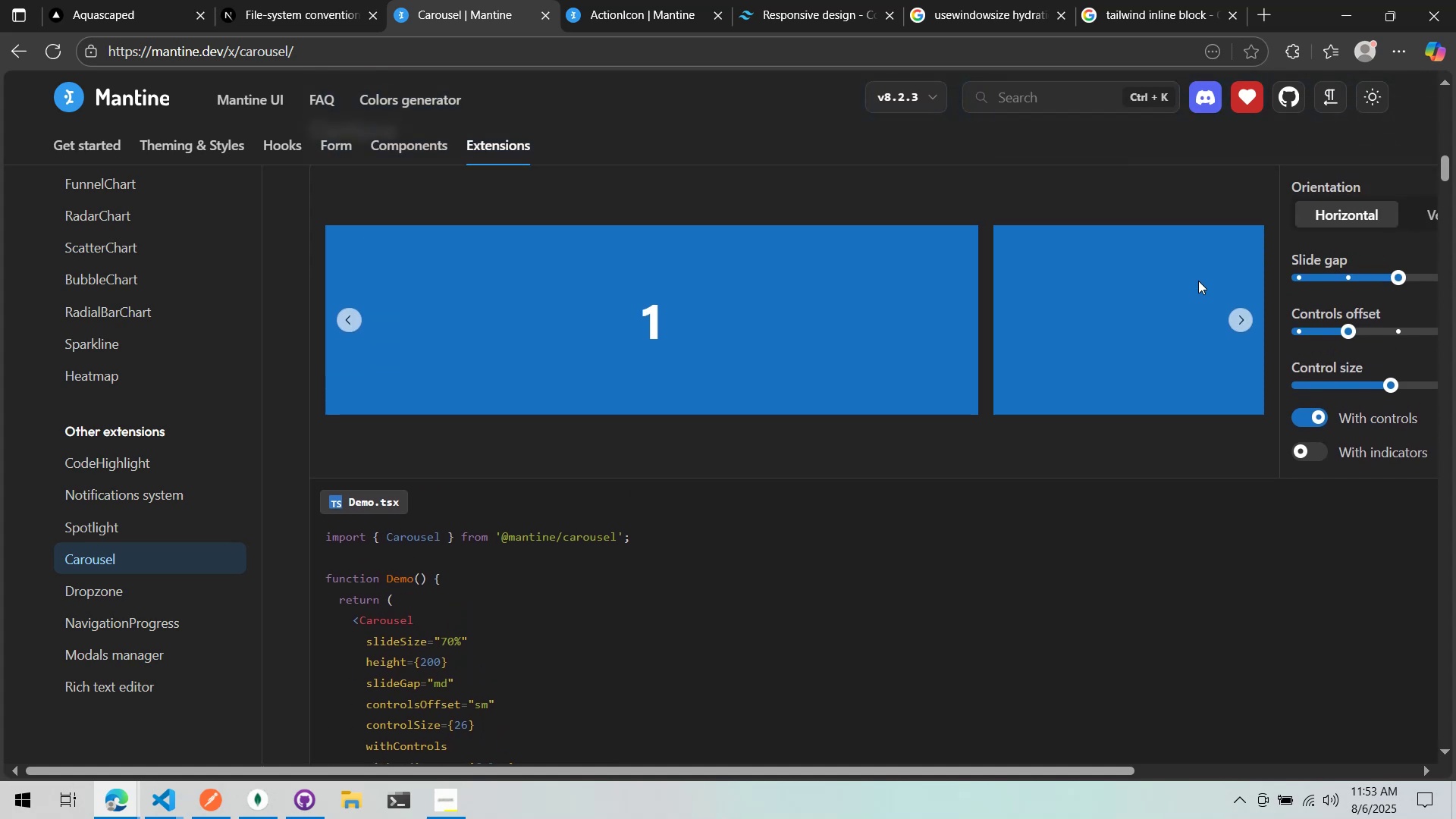 
scroll: coordinate [1194, 281], scroll_direction: up, amount: 15.0
 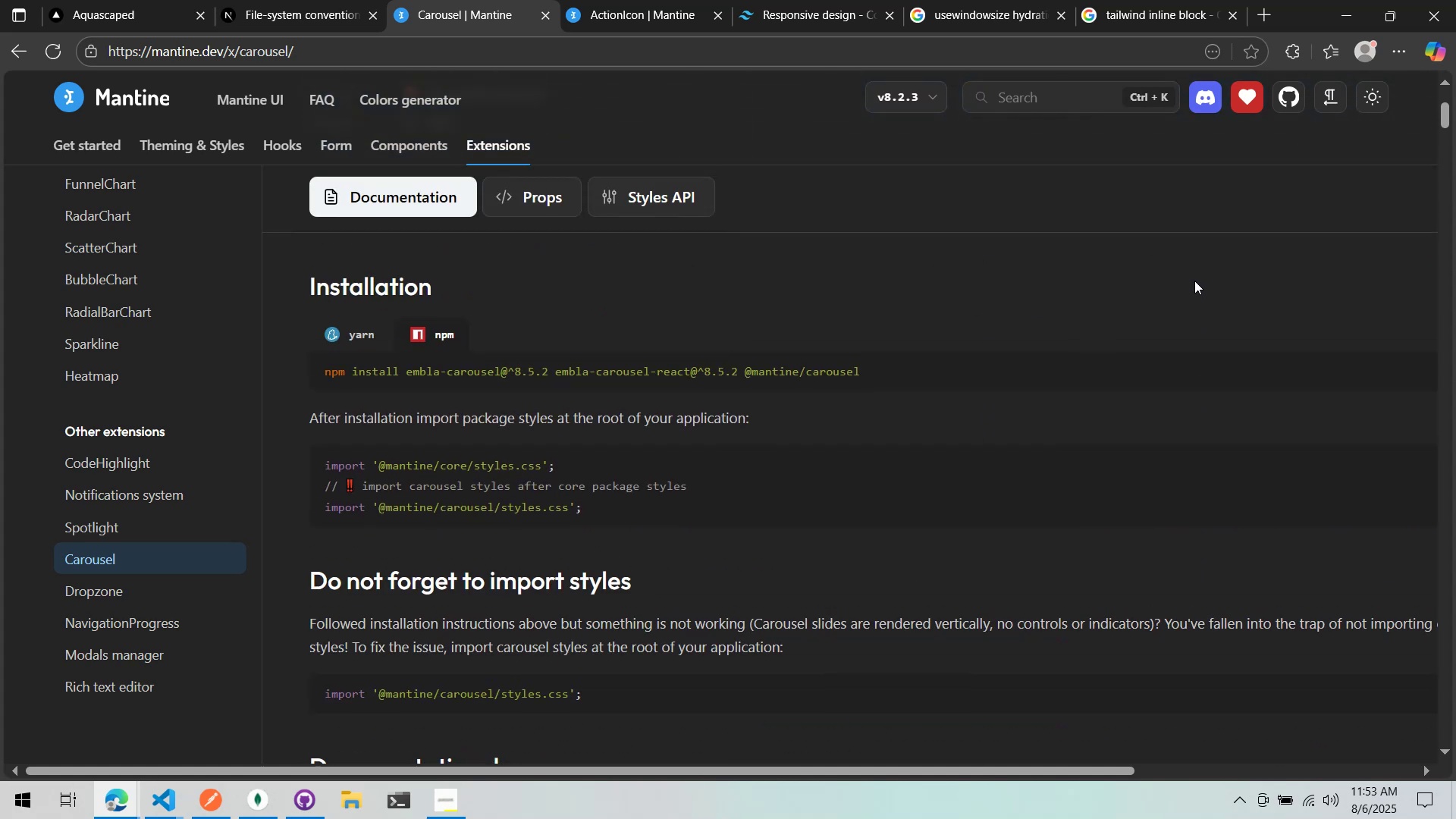 
scroll: coordinate [1194, 281], scroll_direction: down, amount: 22.0
 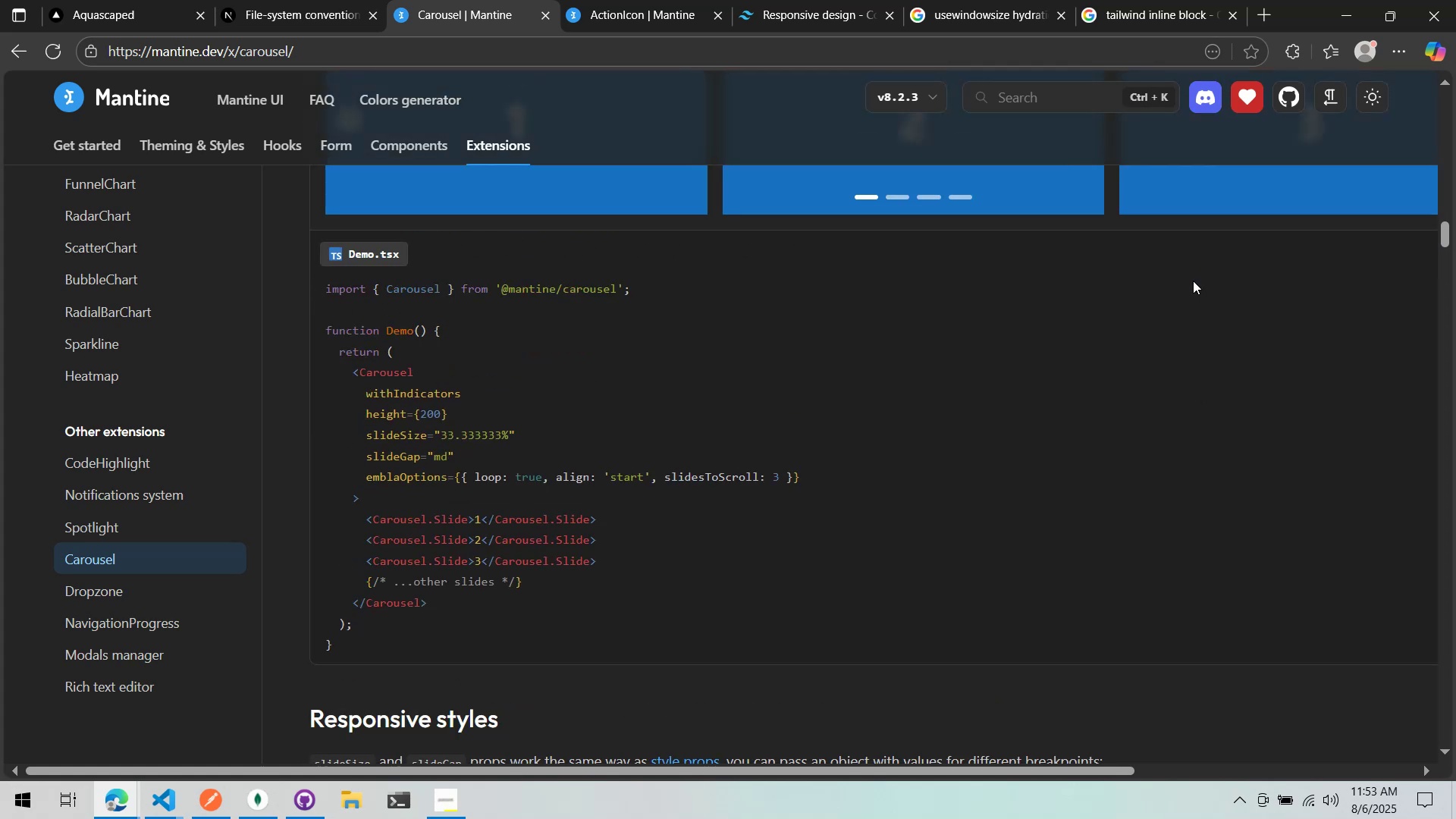 
scroll: coordinate [1193, 281], scroll_direction: up, amount: 2.0
 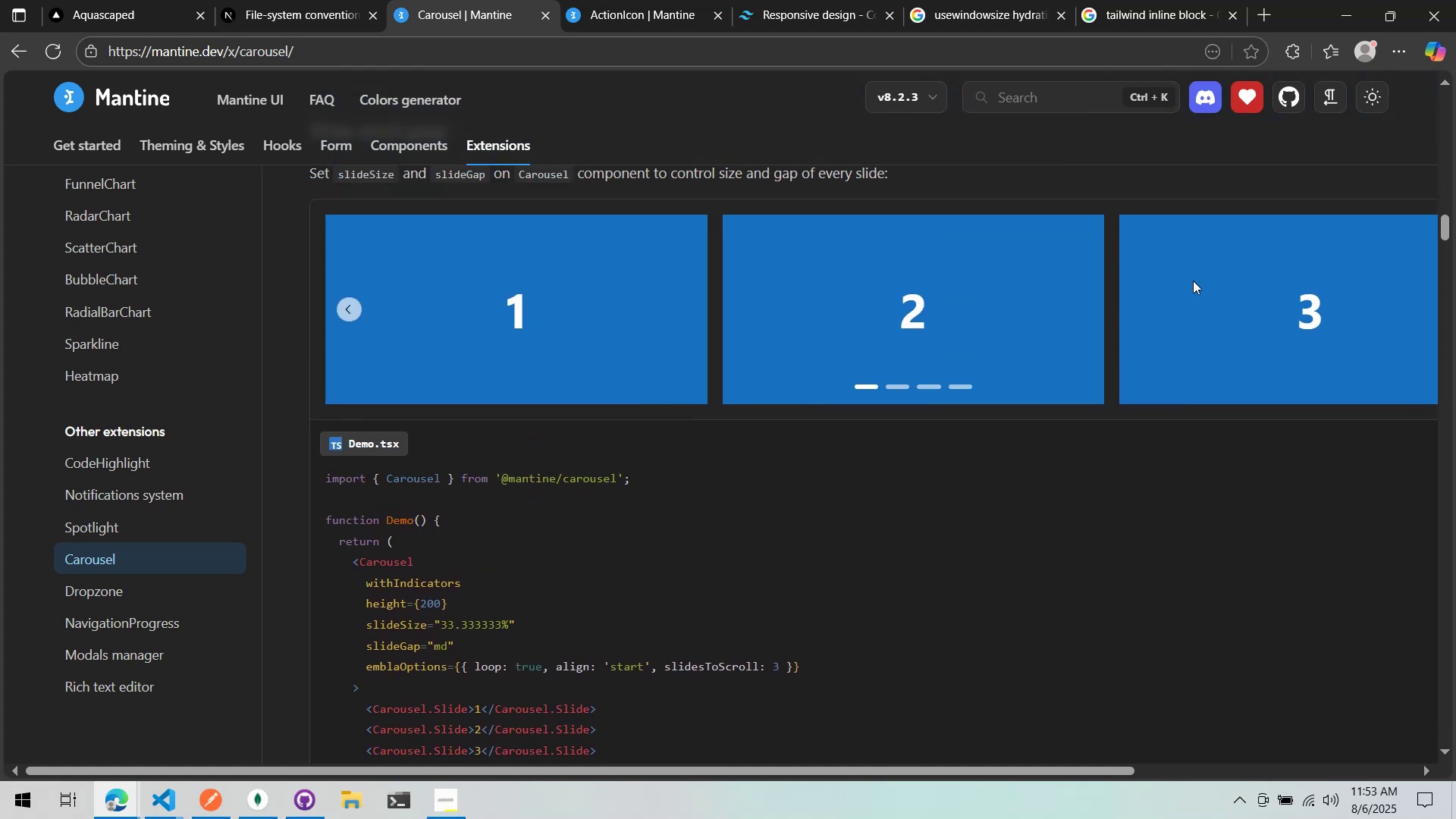 
key(Alt+AltLeft)
 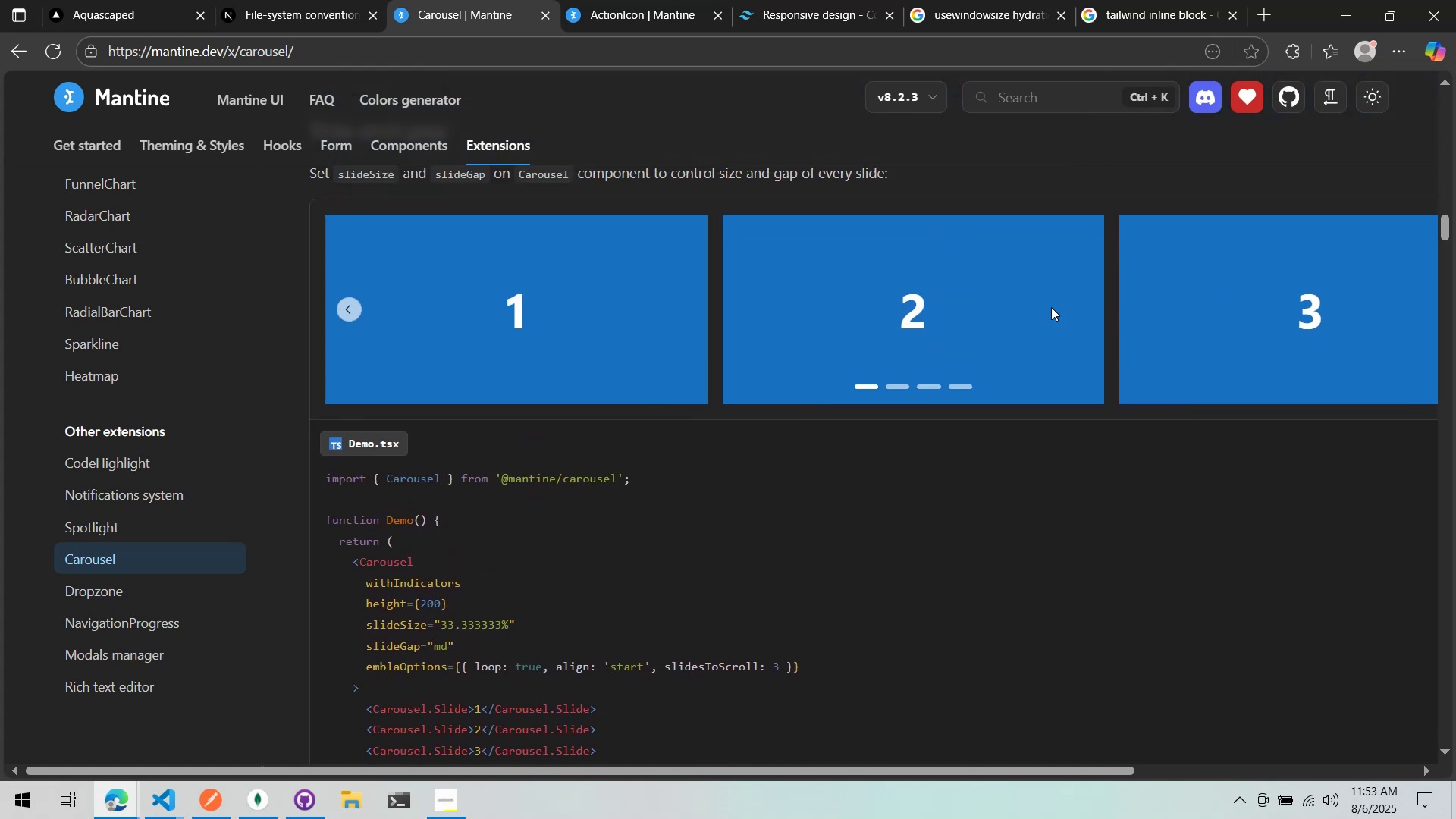 
key(Alt+Tab)
 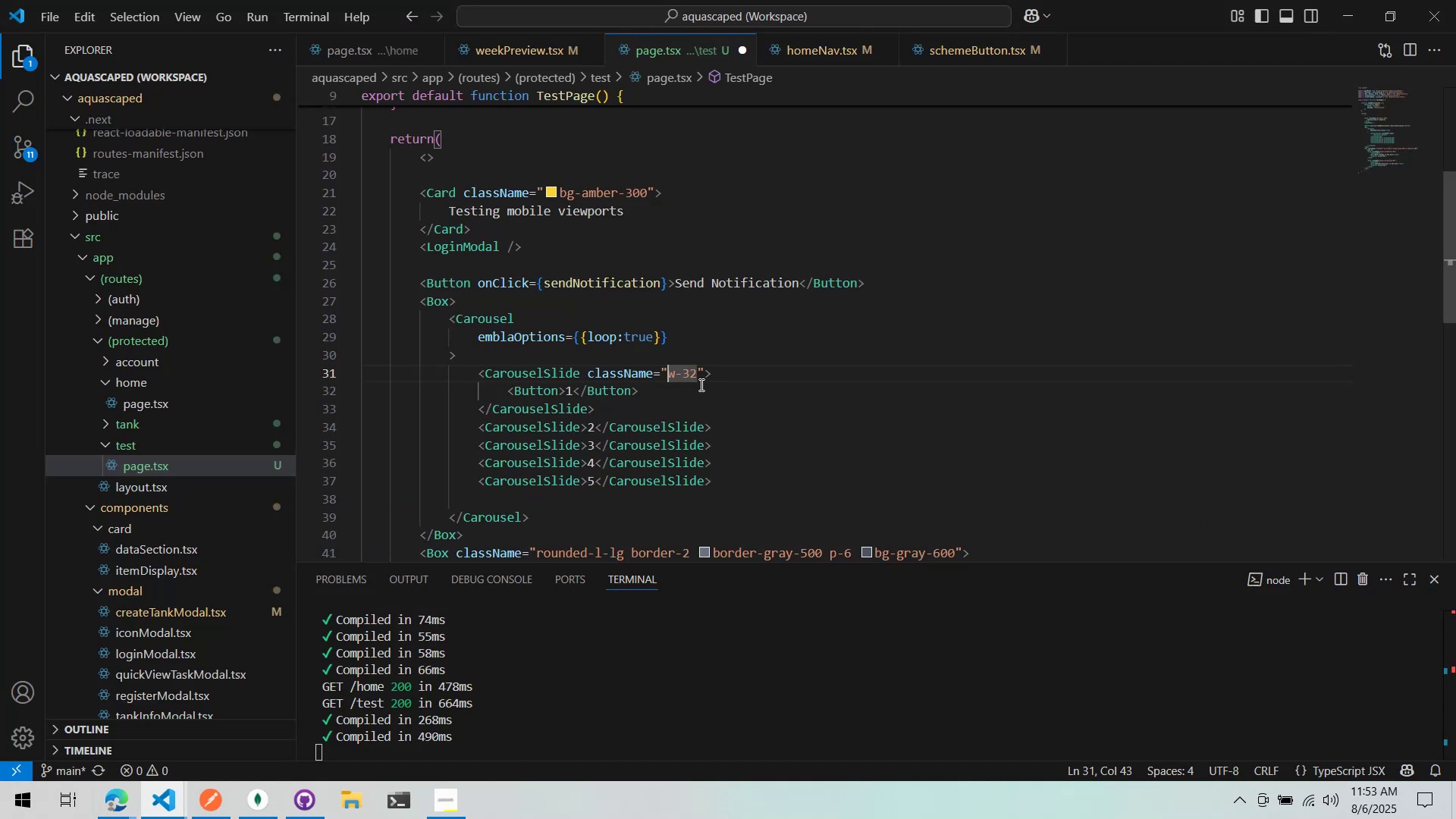 
double_click([702, 372])
 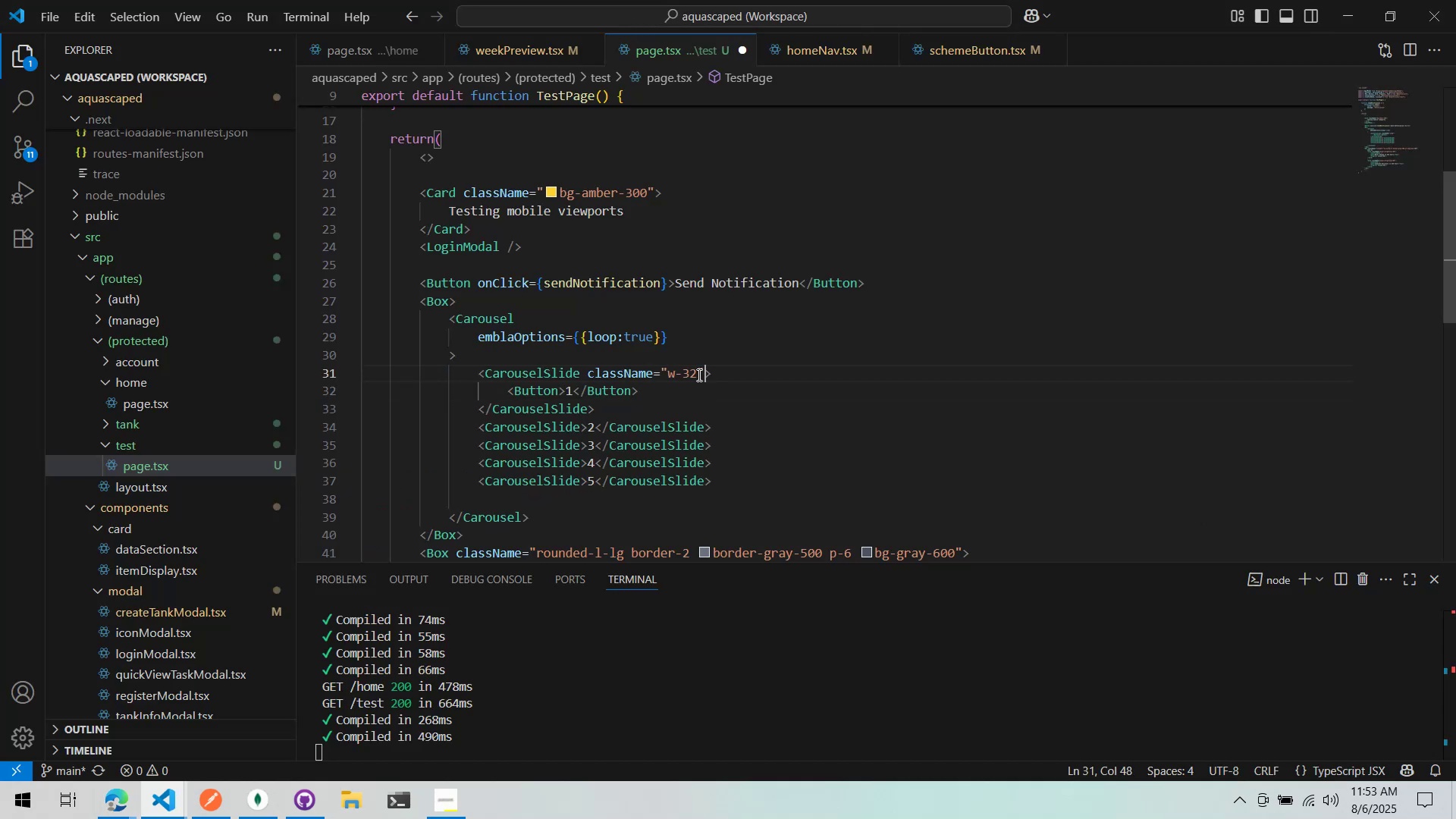 
triple_click([698, 375])
 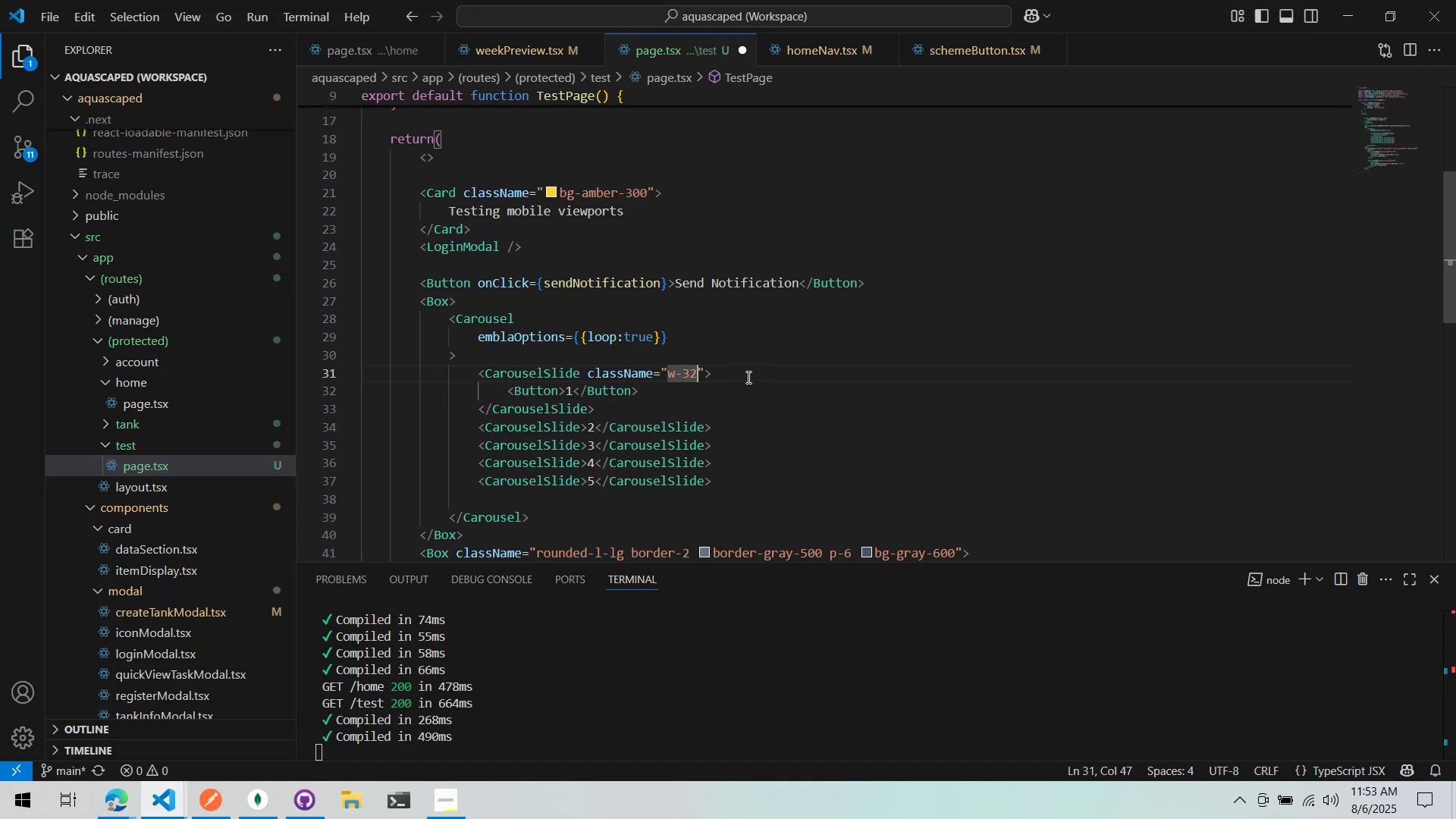 
key(Space)
 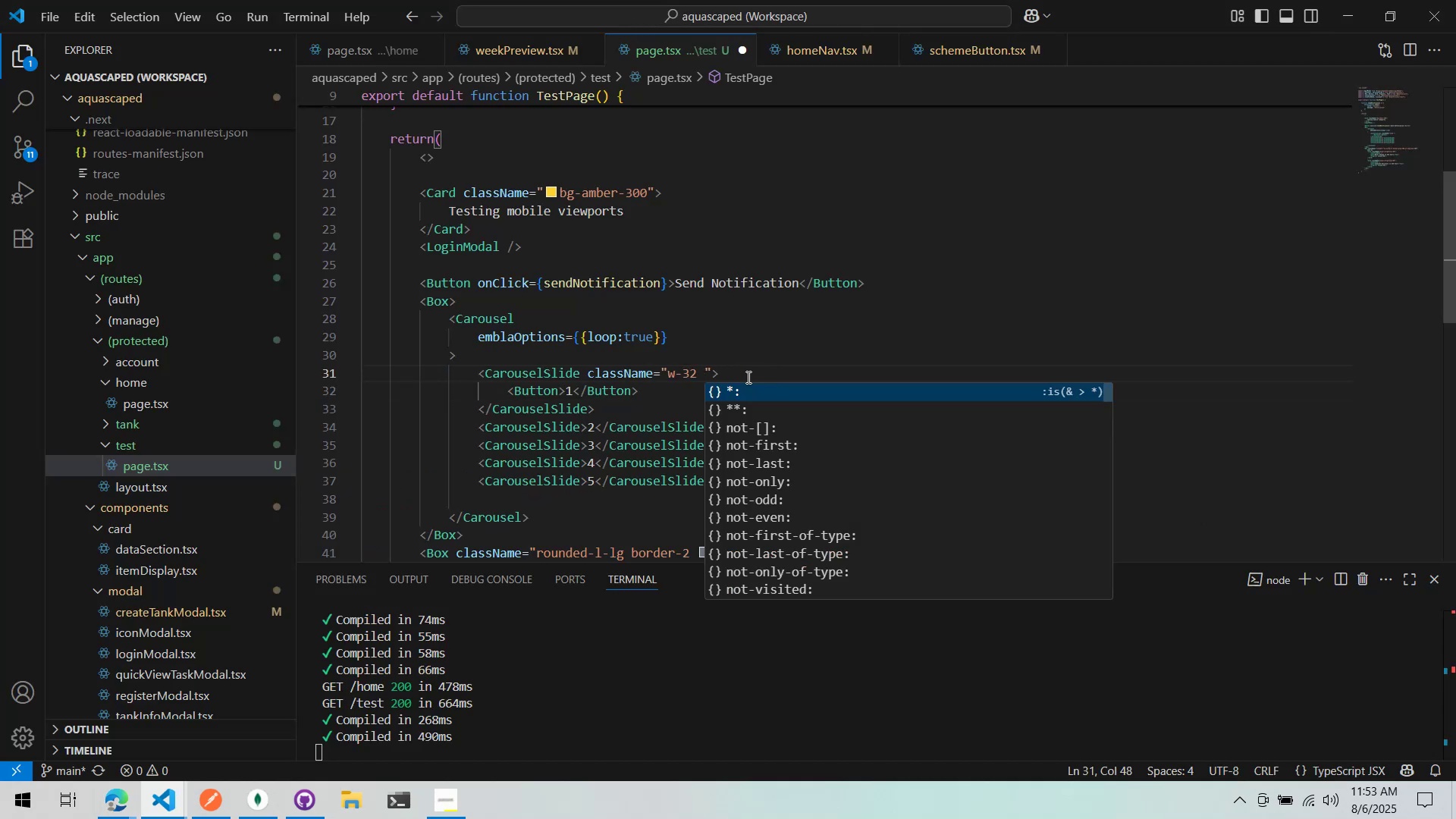 
key(Backspace)
 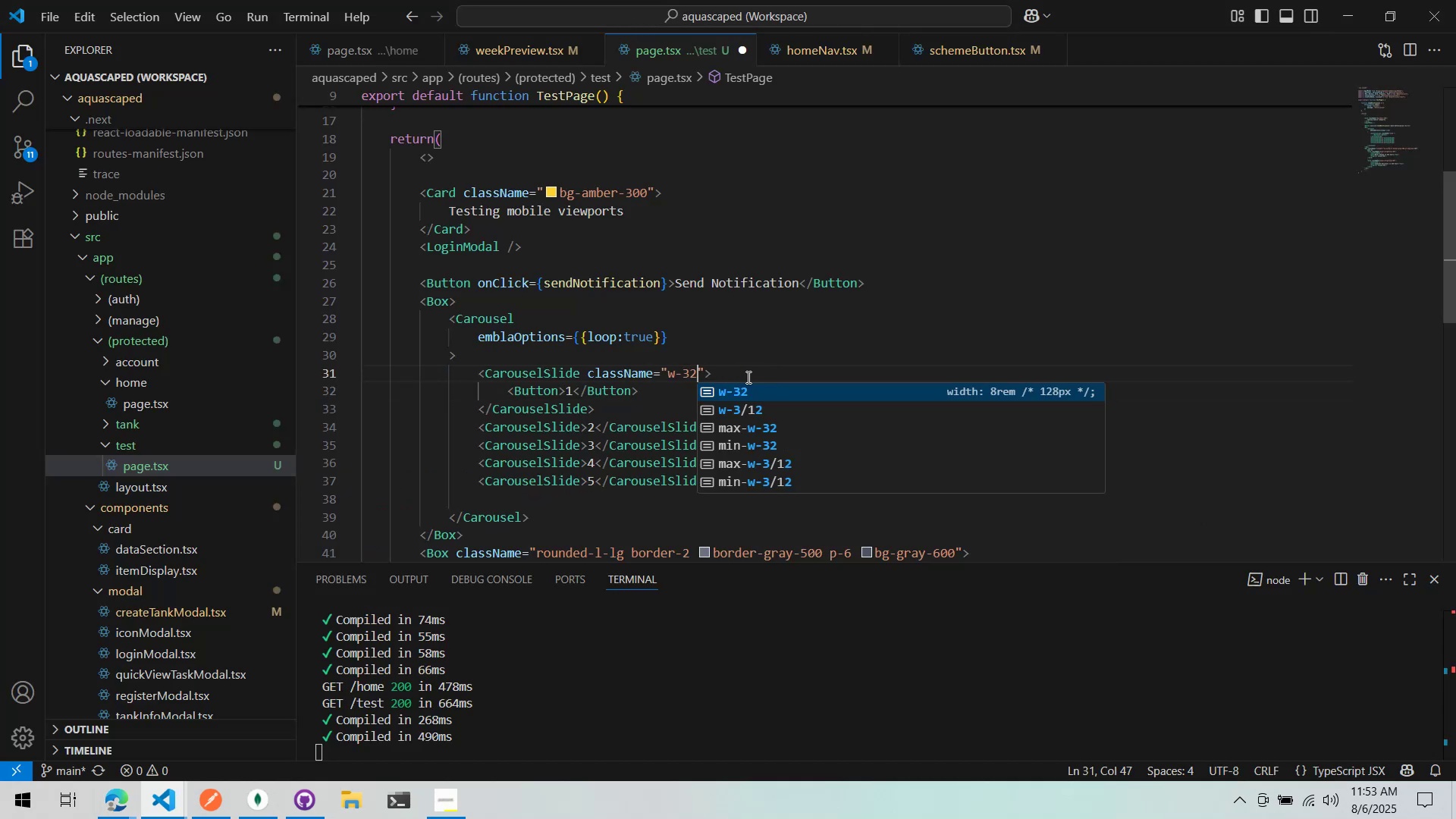 
key(ArrowUp)
 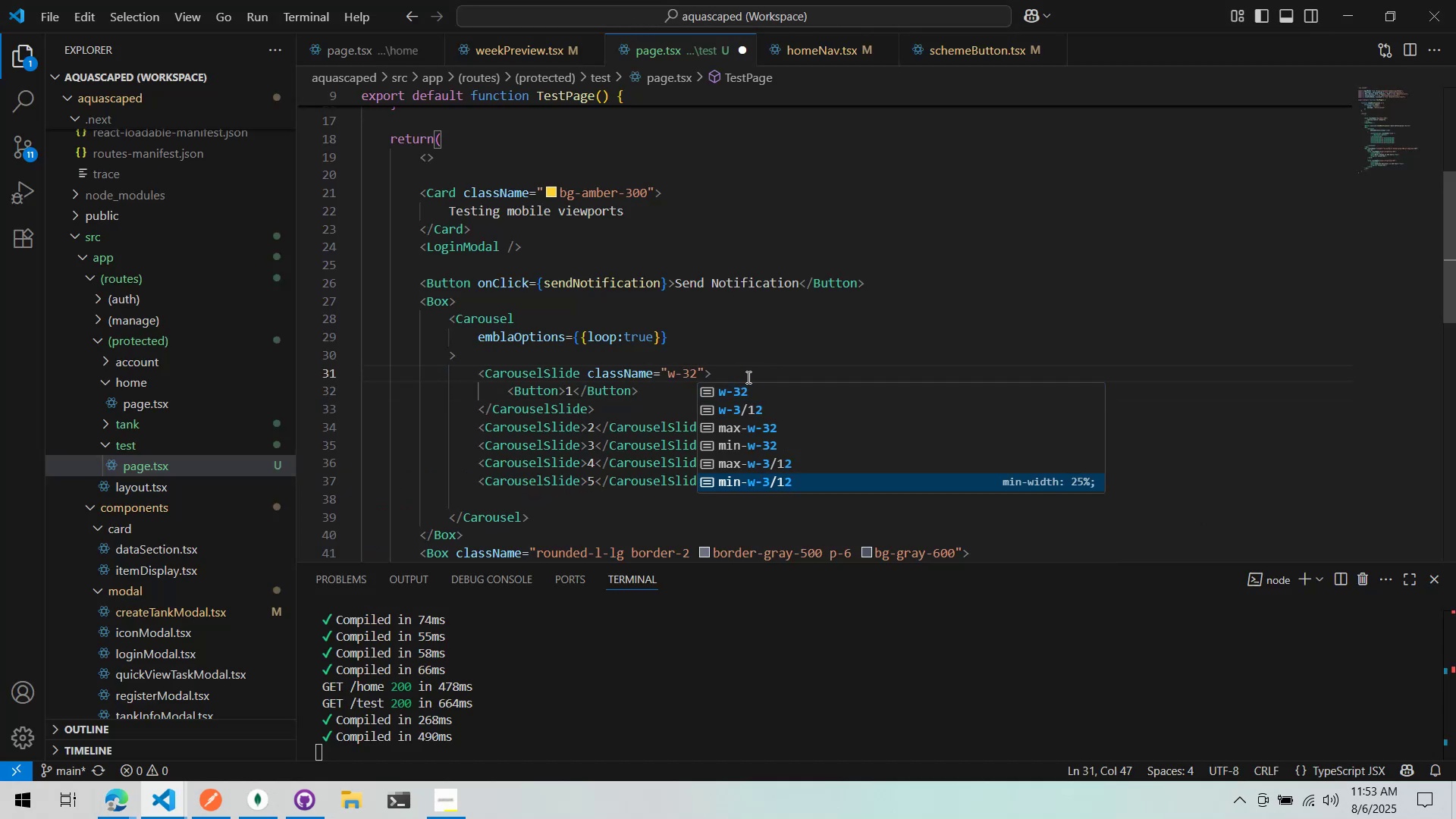 
key(Alt+AltLeft)
 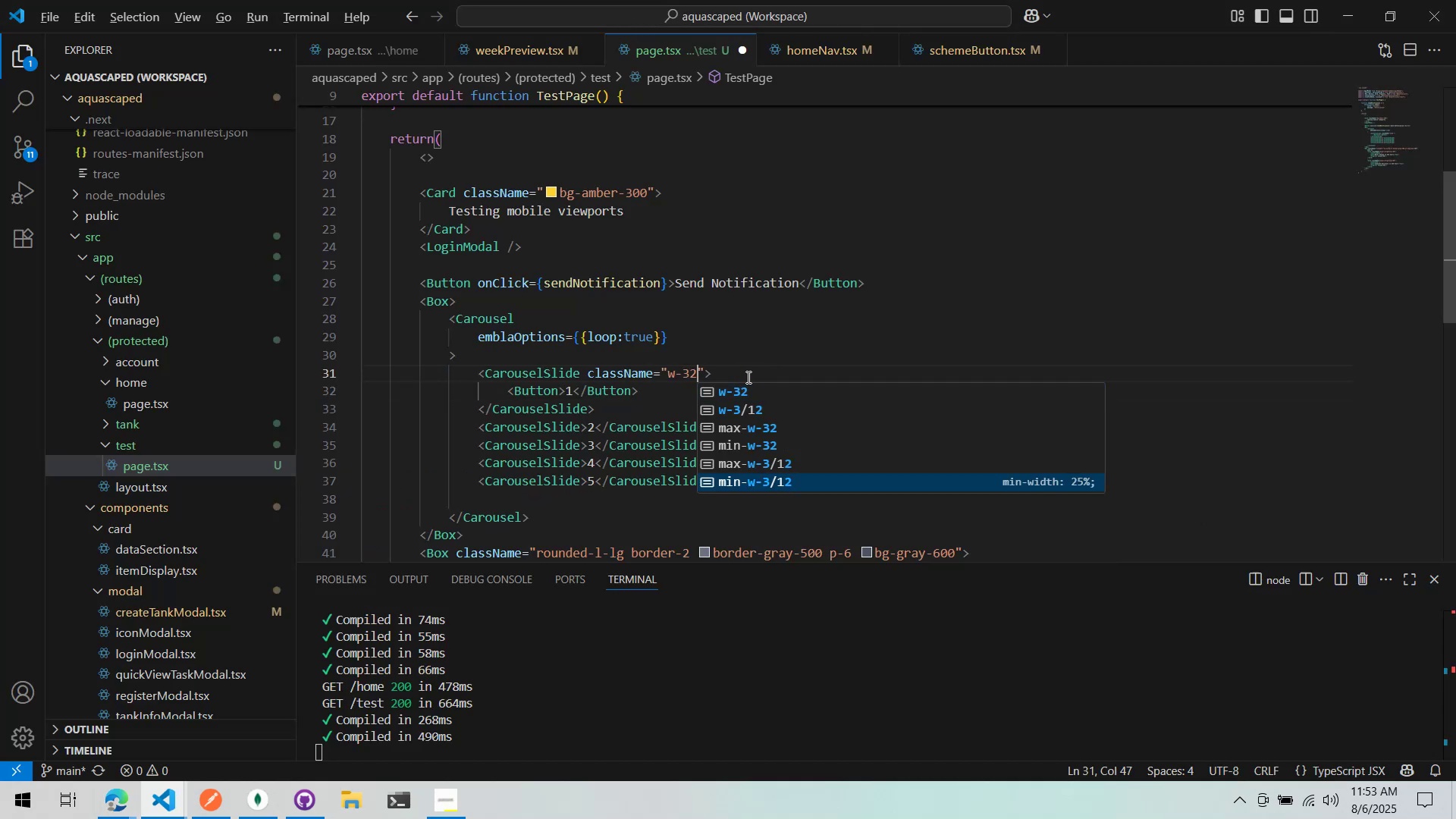 
key(Alt+Tab)
 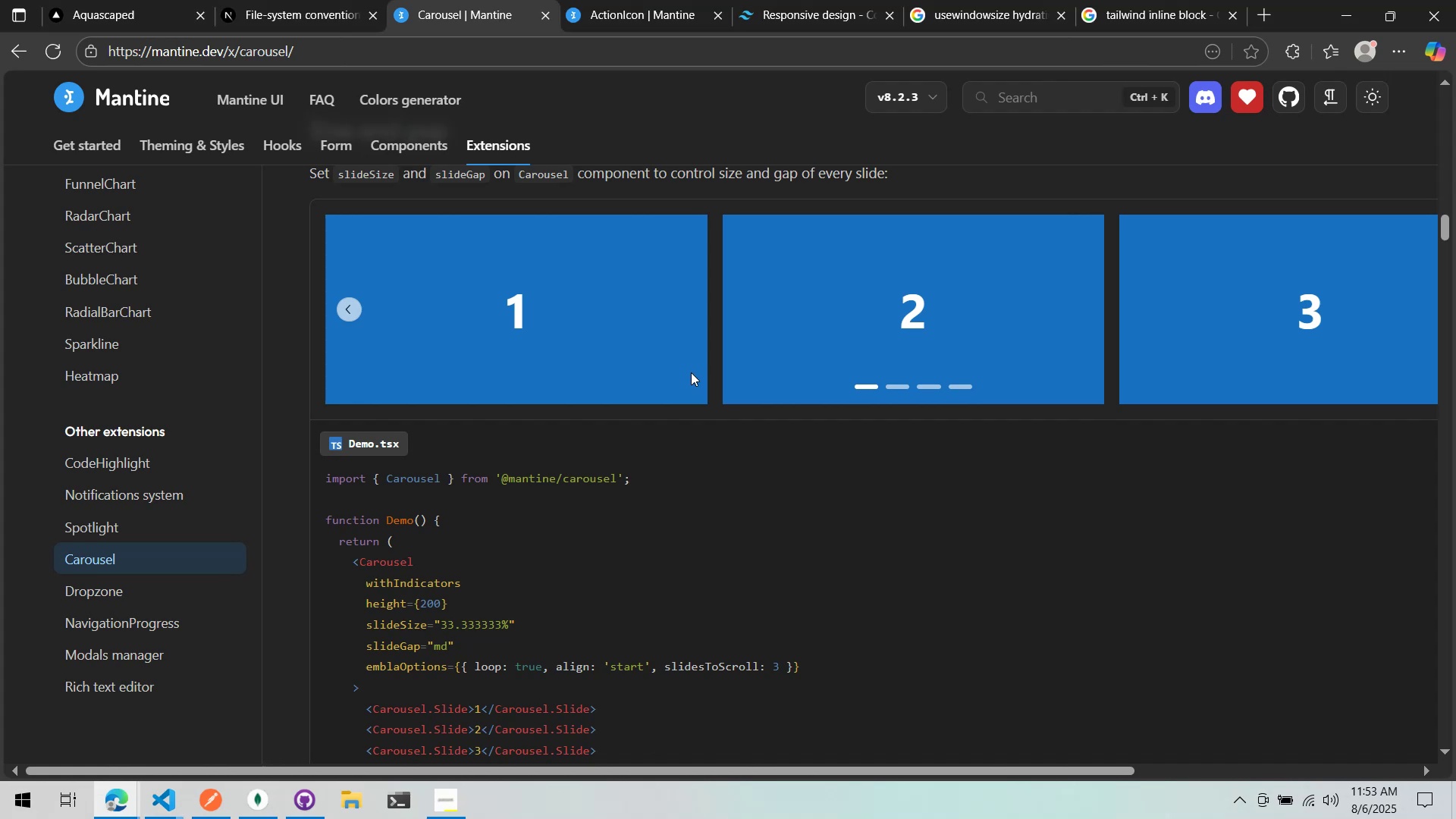 
key(Alt+AltLeft)
 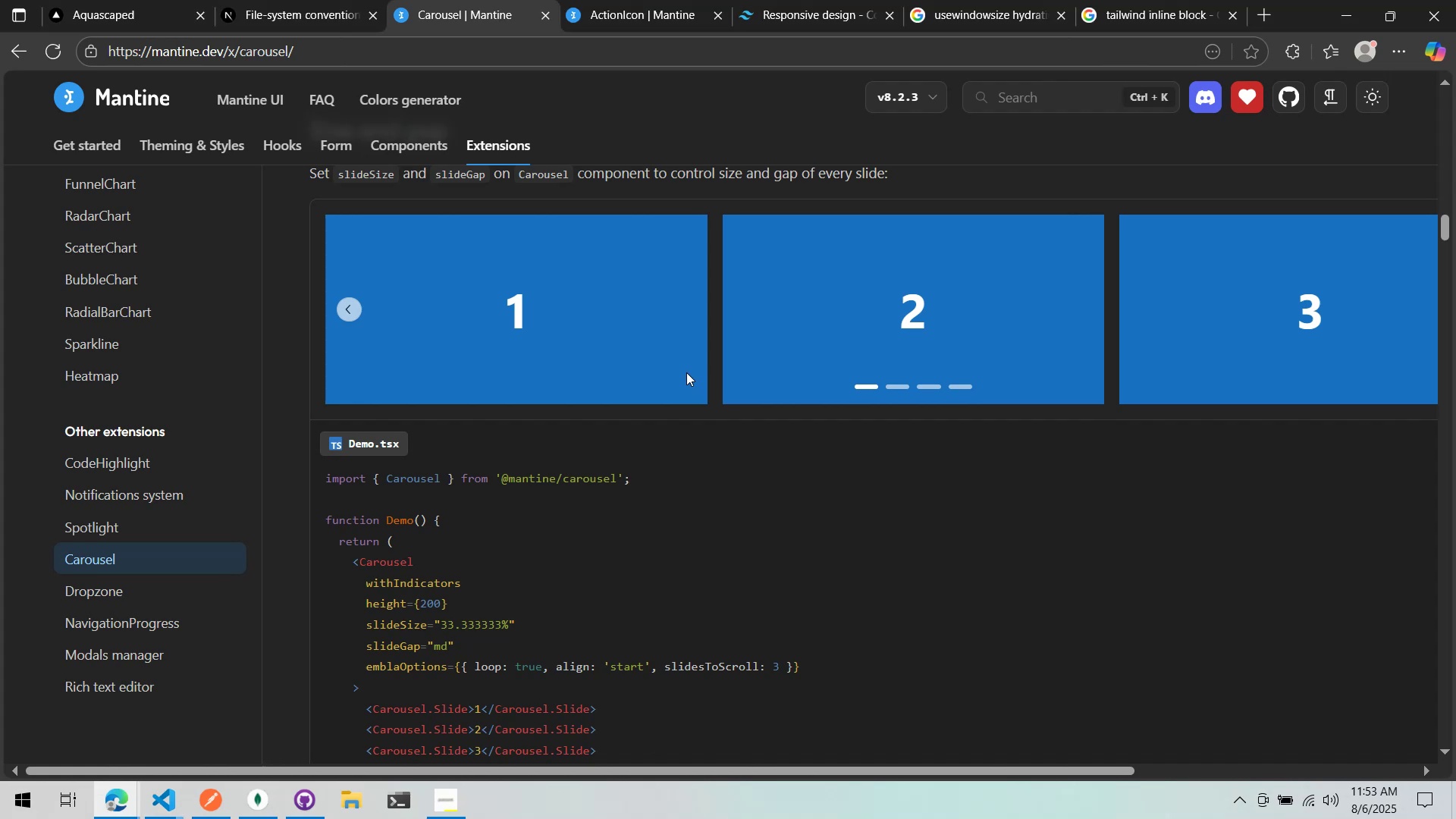 
key(Alt+Tab)
 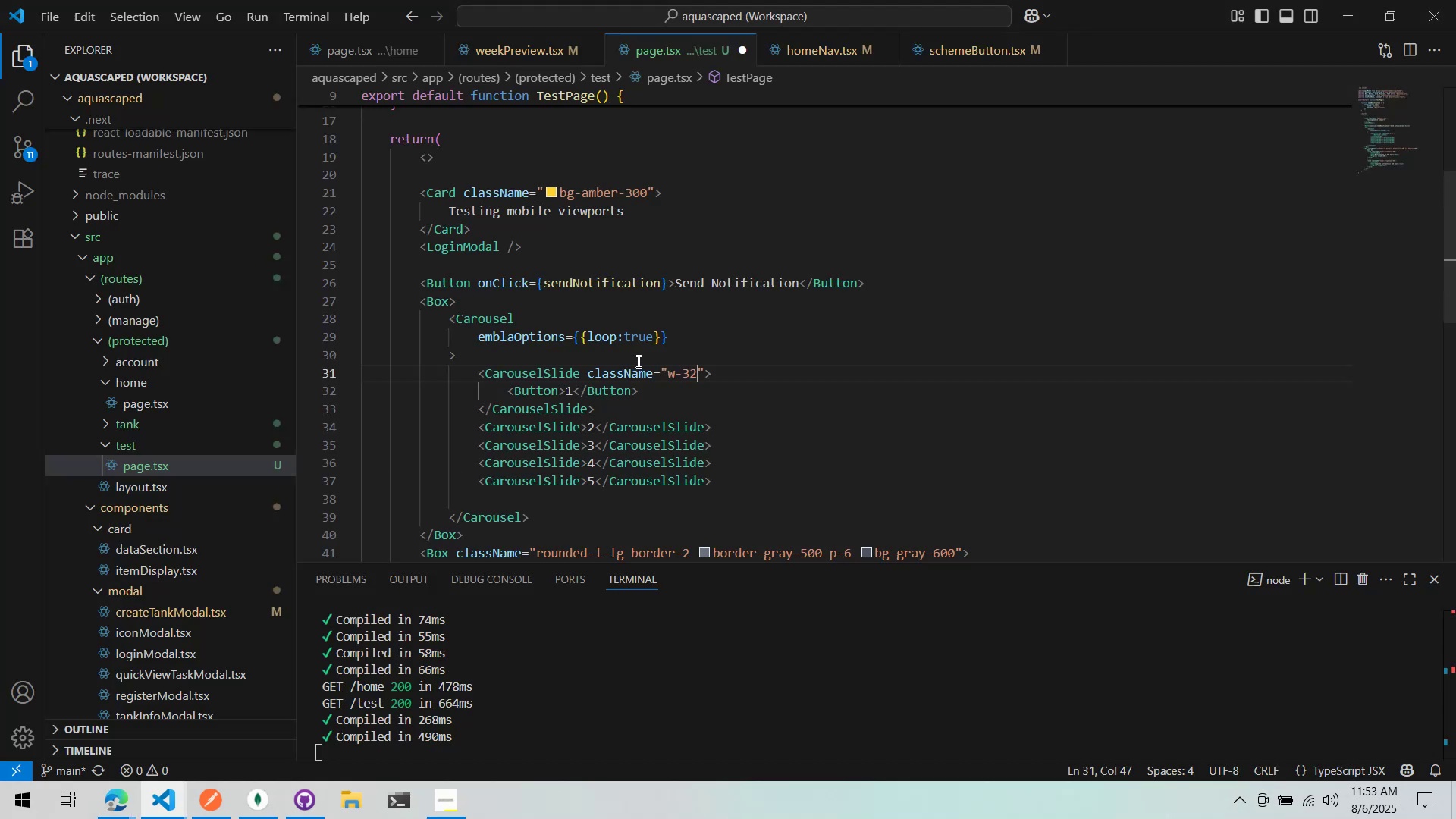 
left_click([637, 361])
 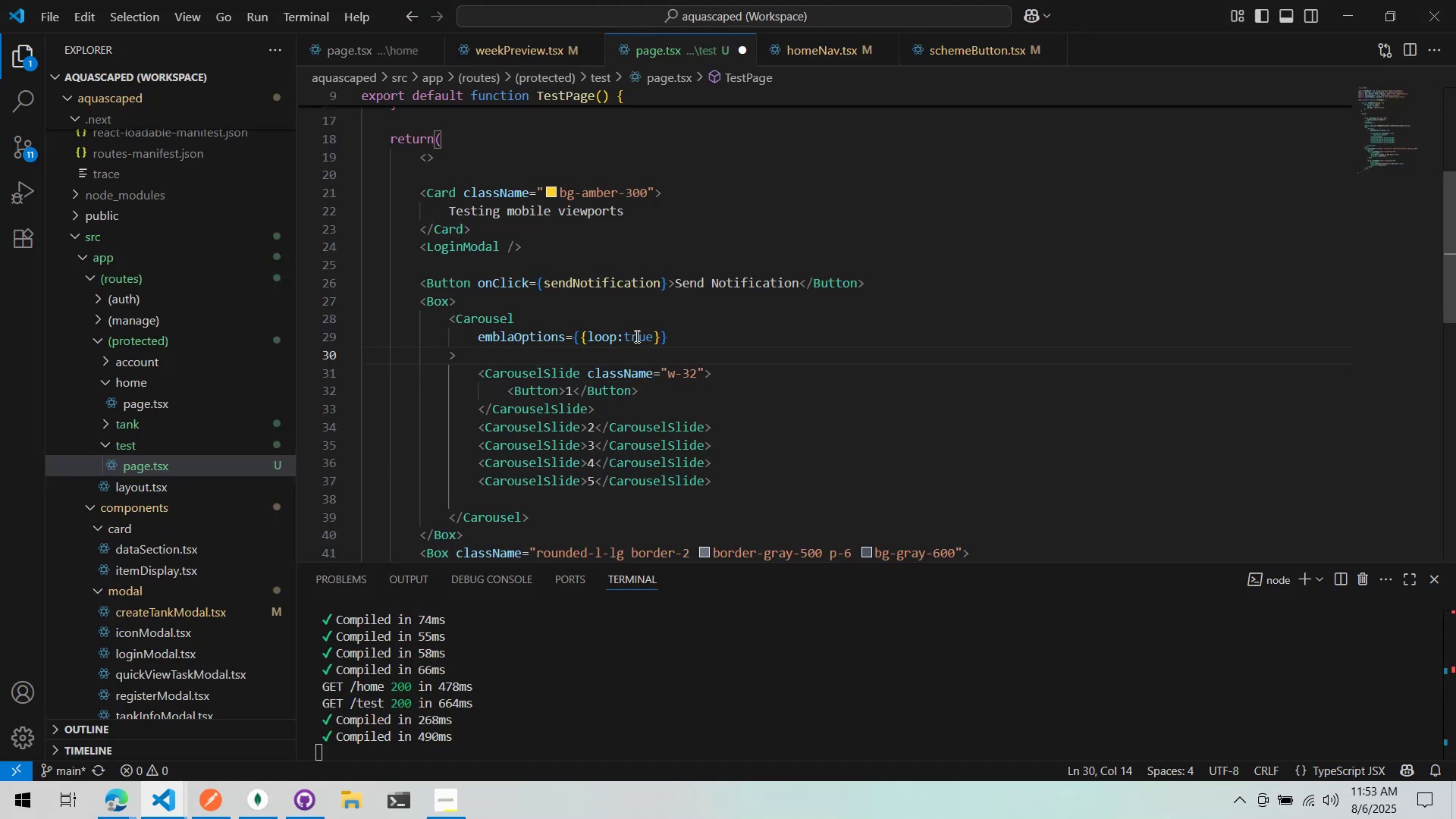 
left_click([639, 335])
 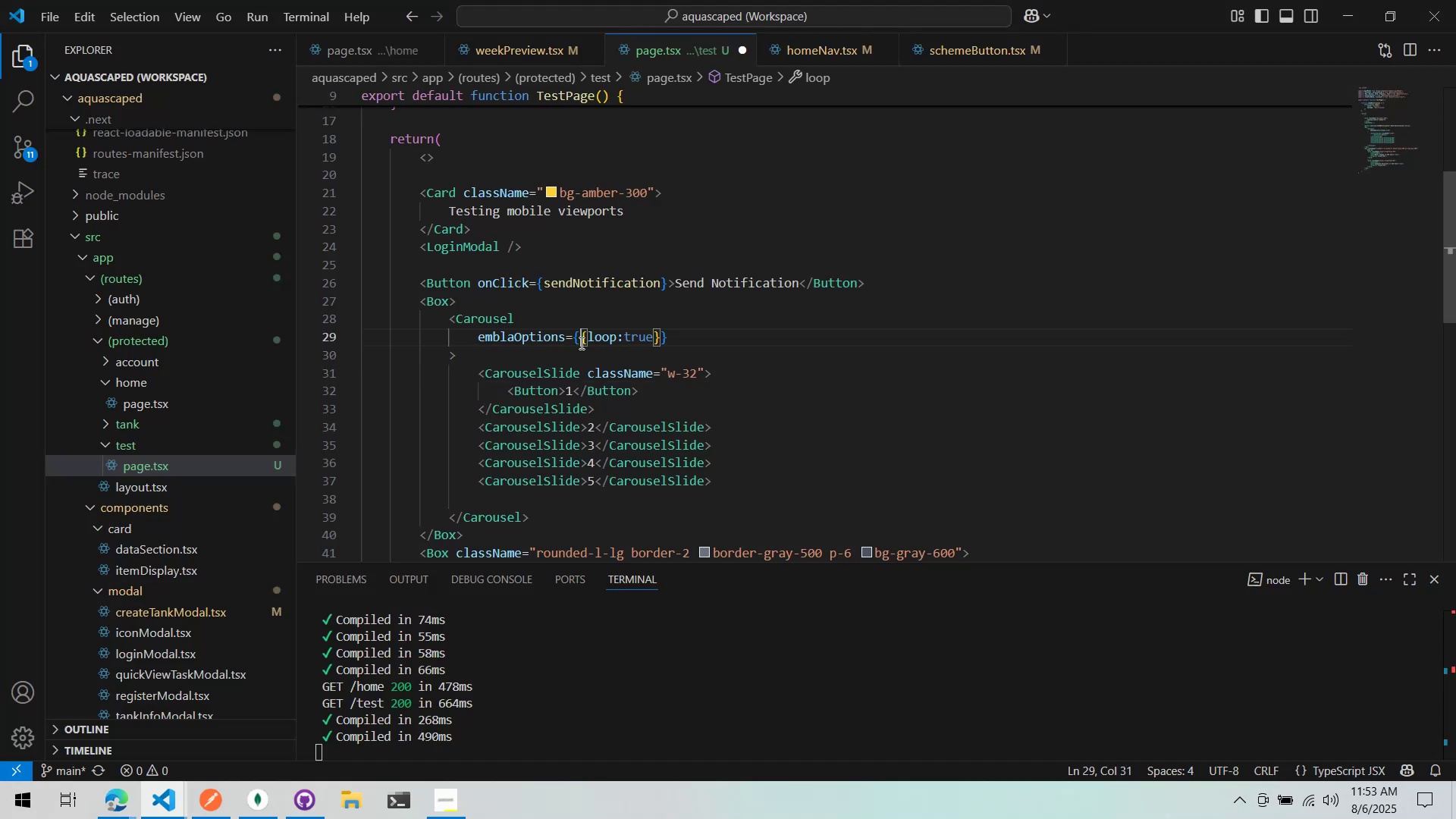 
double_click([592, 338])
 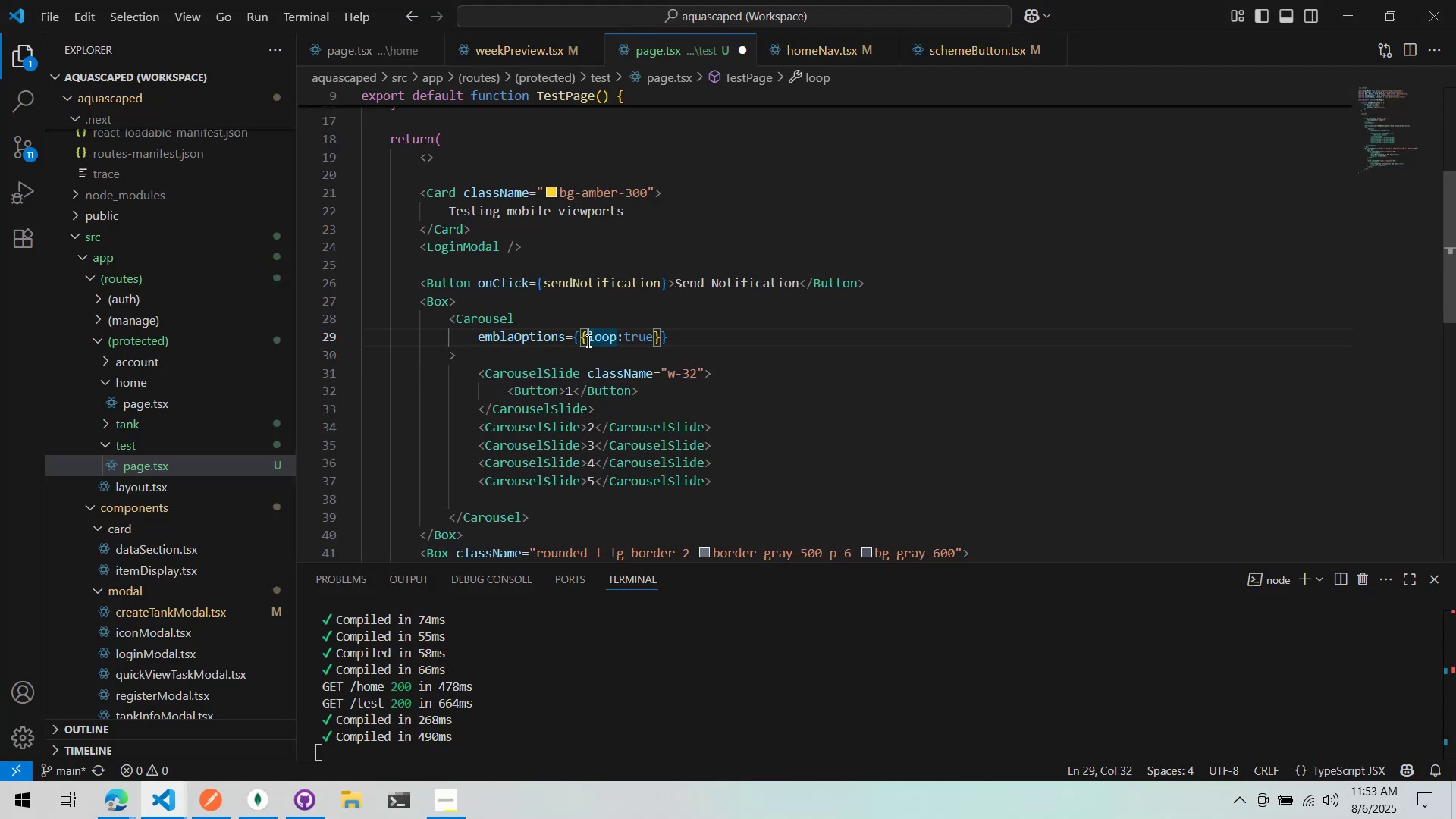 
key(Enter)
 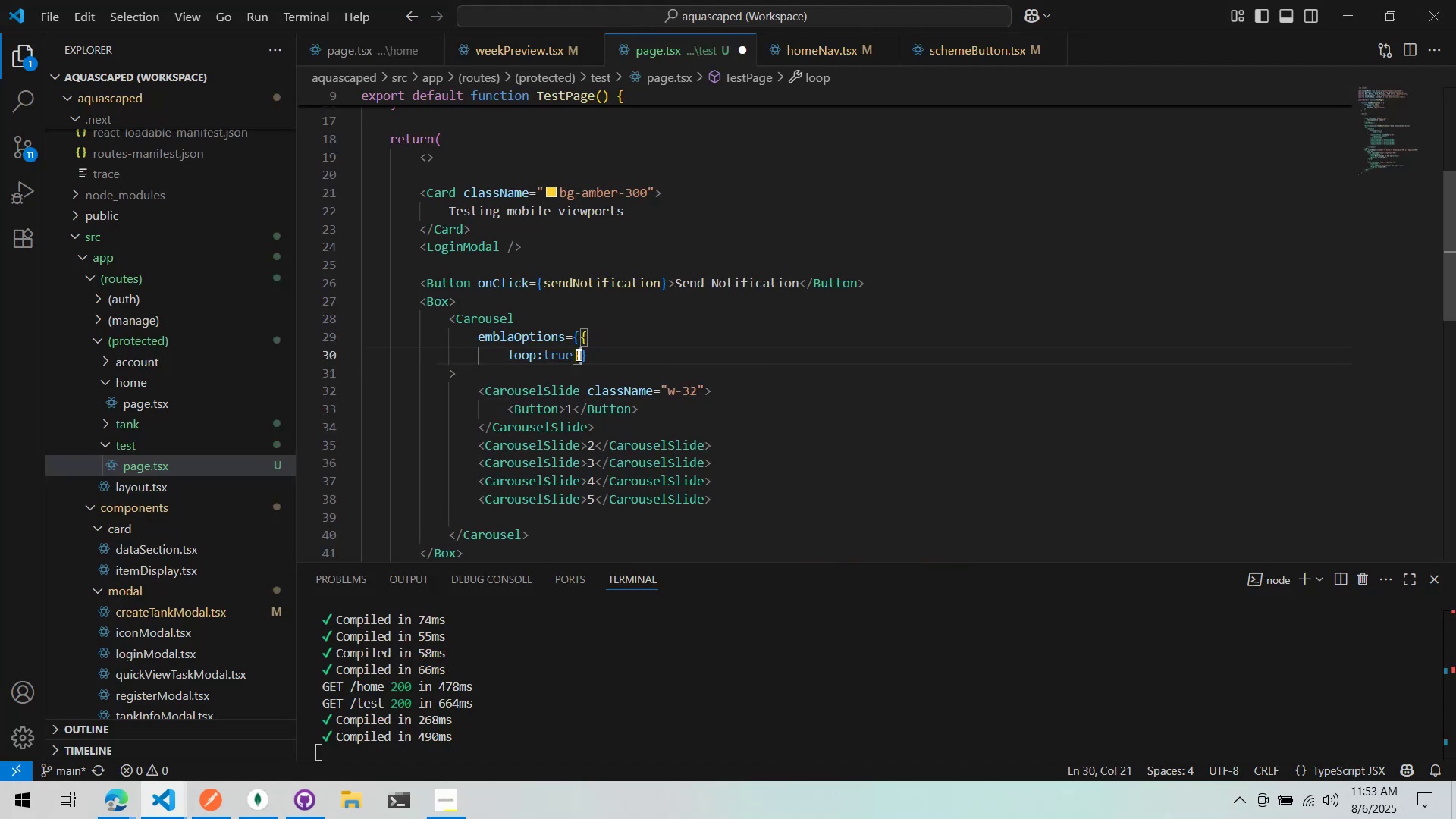 
double_click([575, 358])
 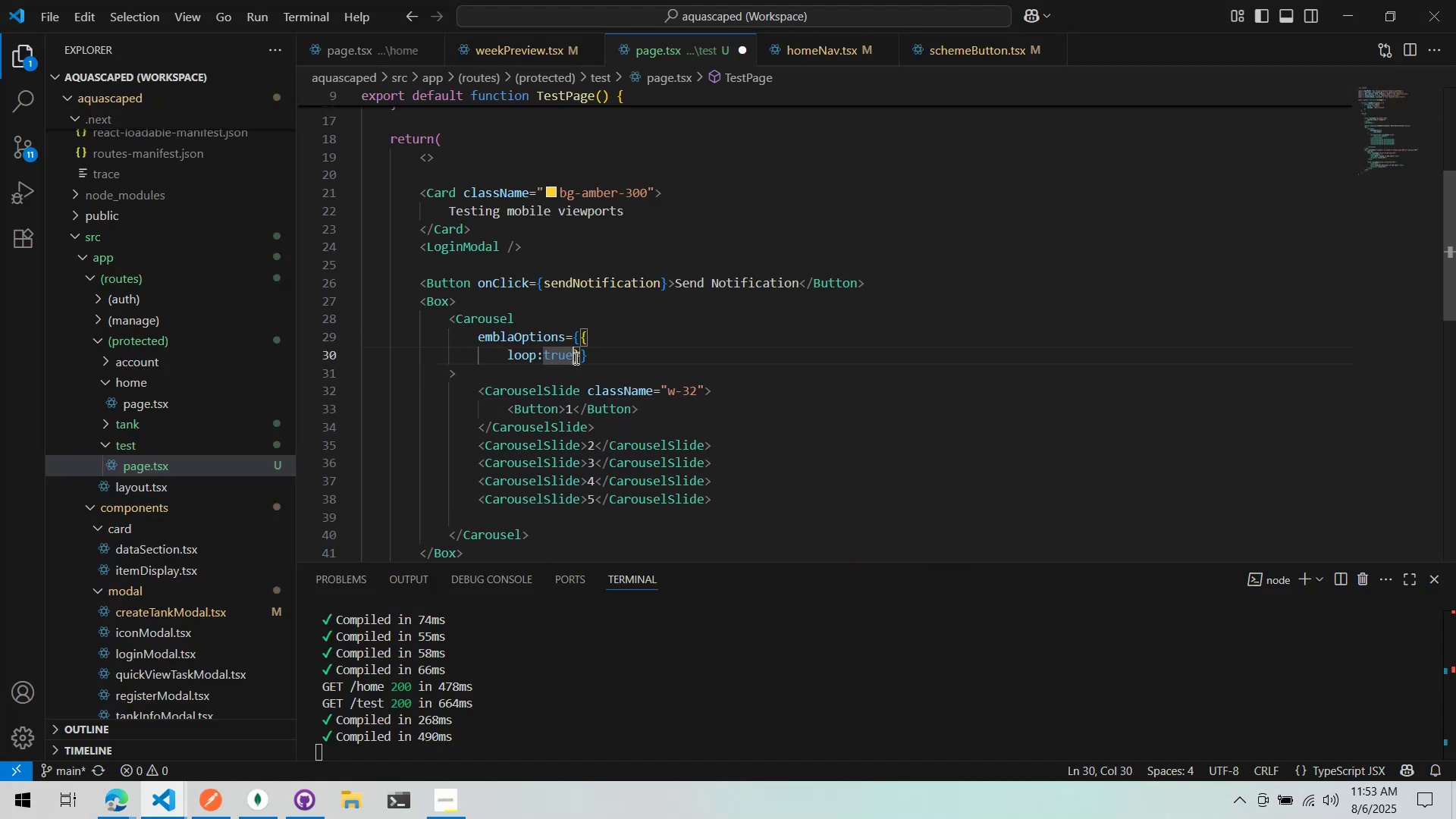 
key(Enter)
 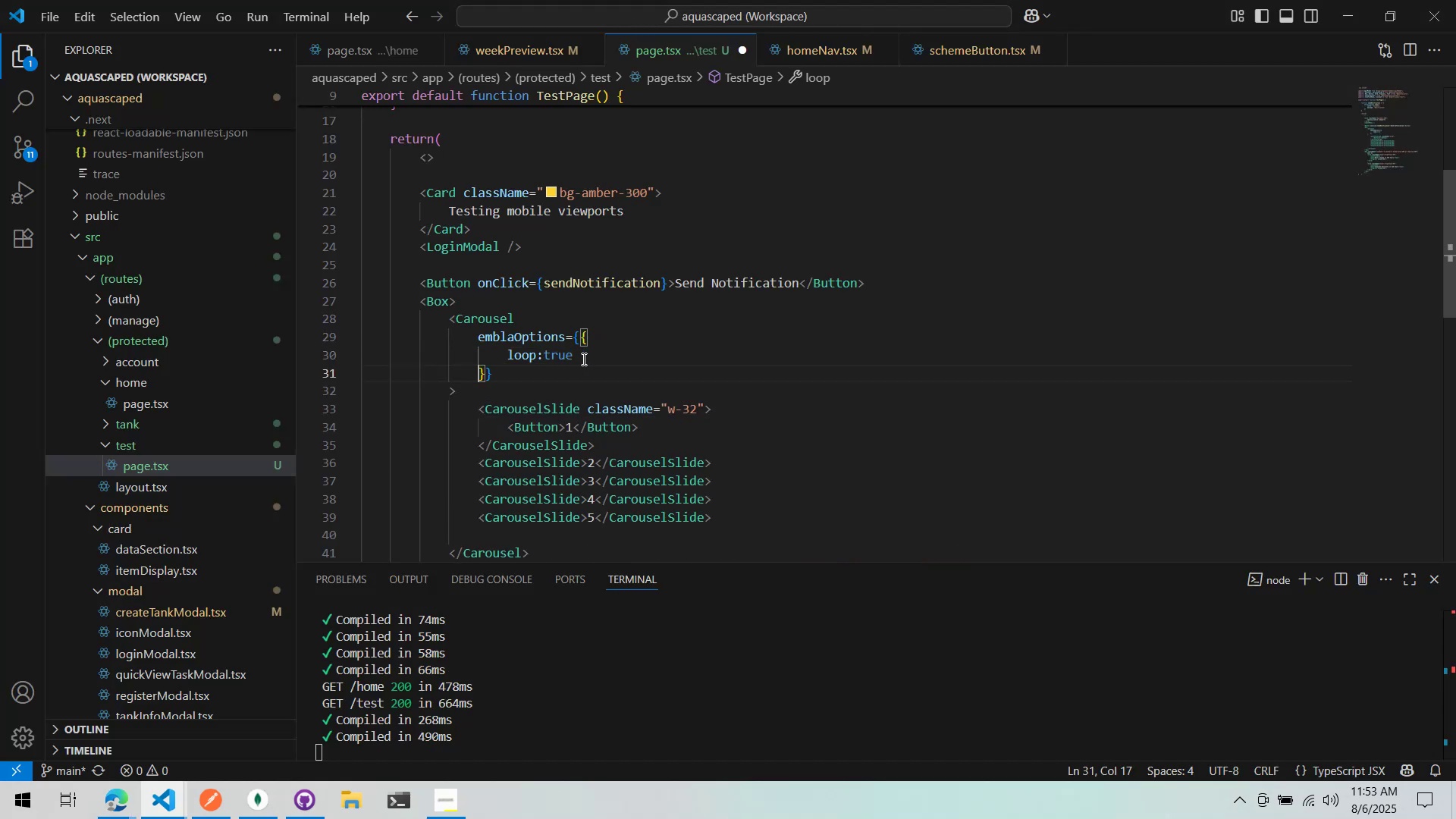 
key(Backspace)
 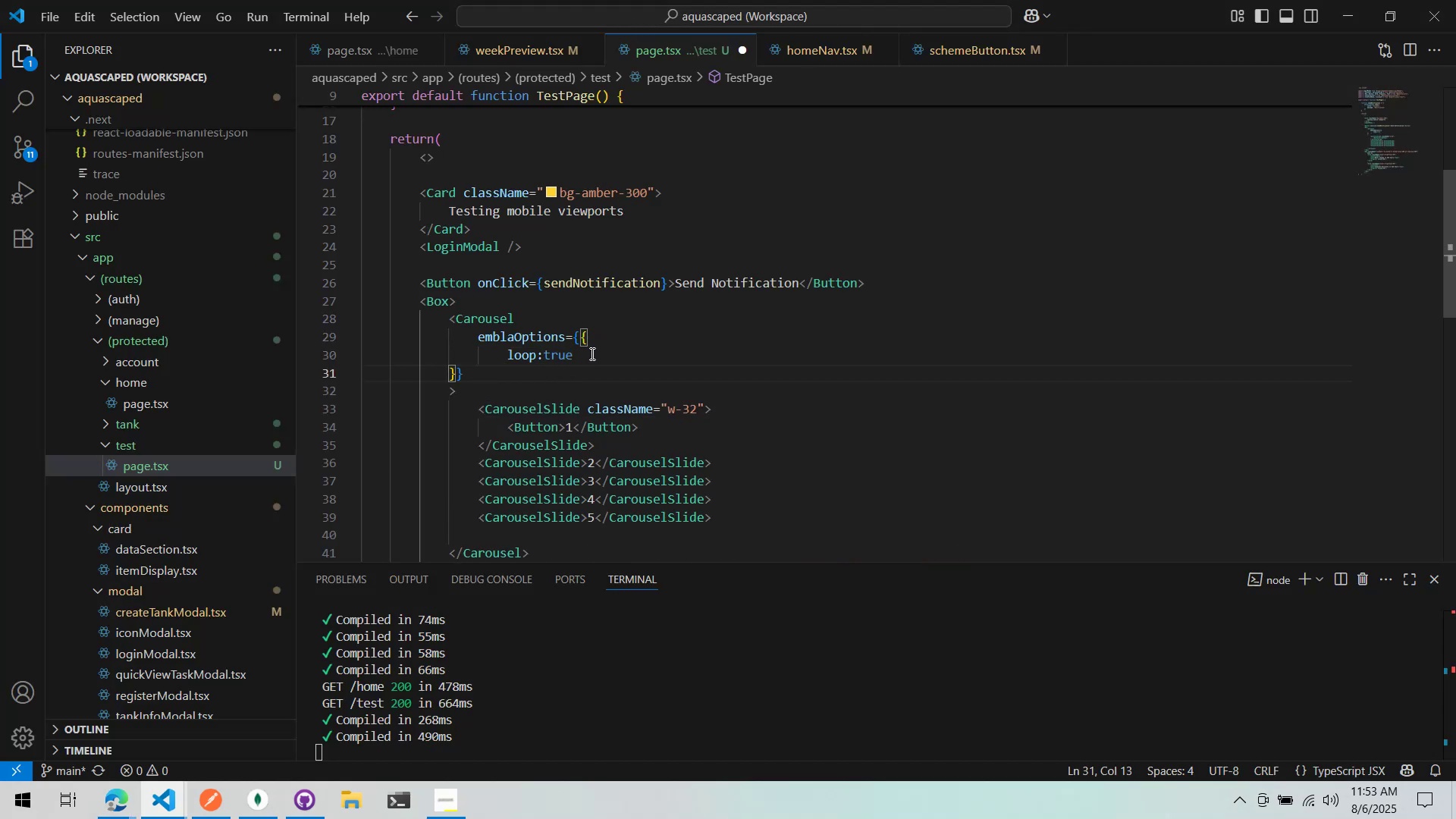 
key(Tab)
 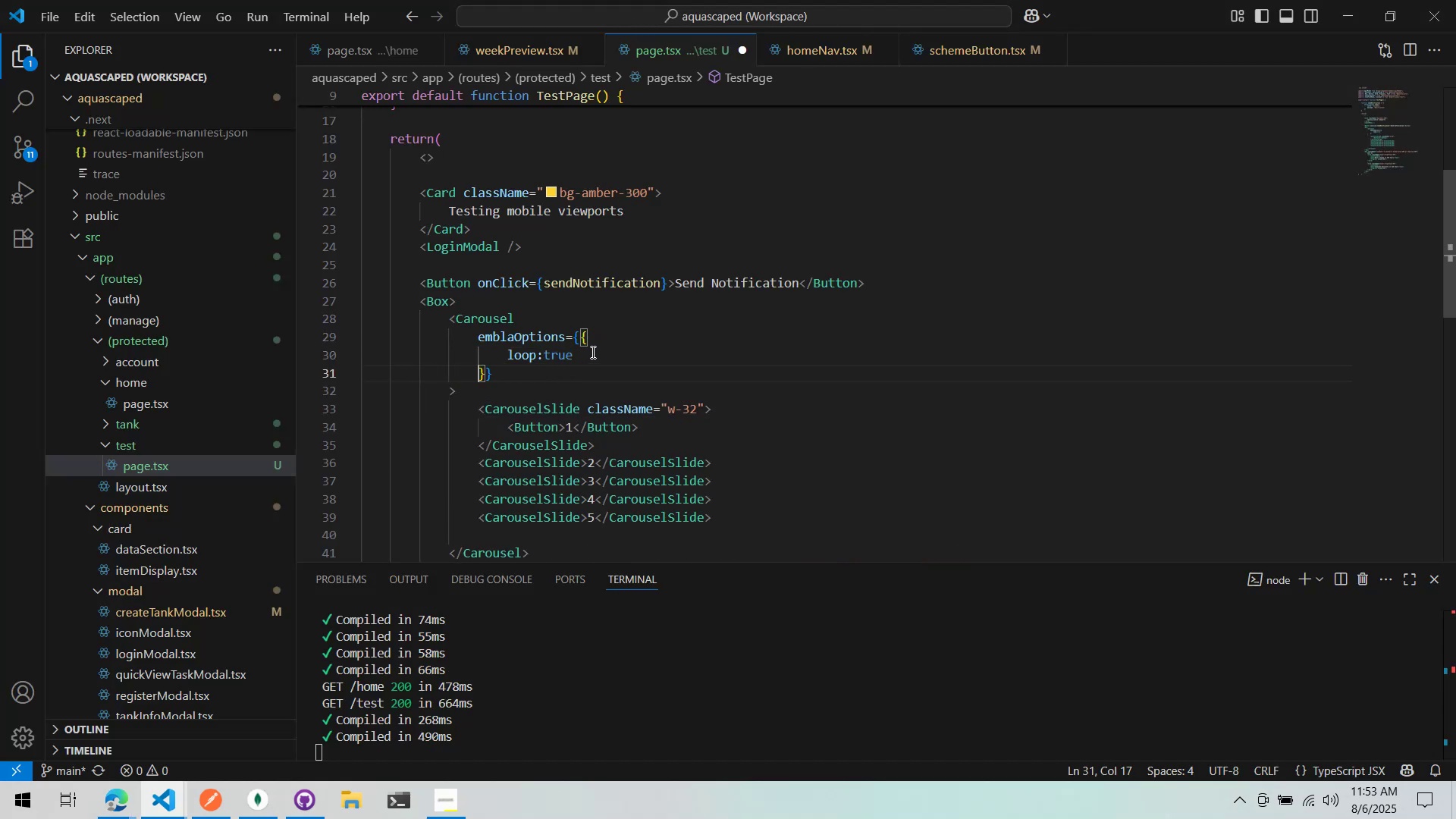 
left_click([592, 352])
 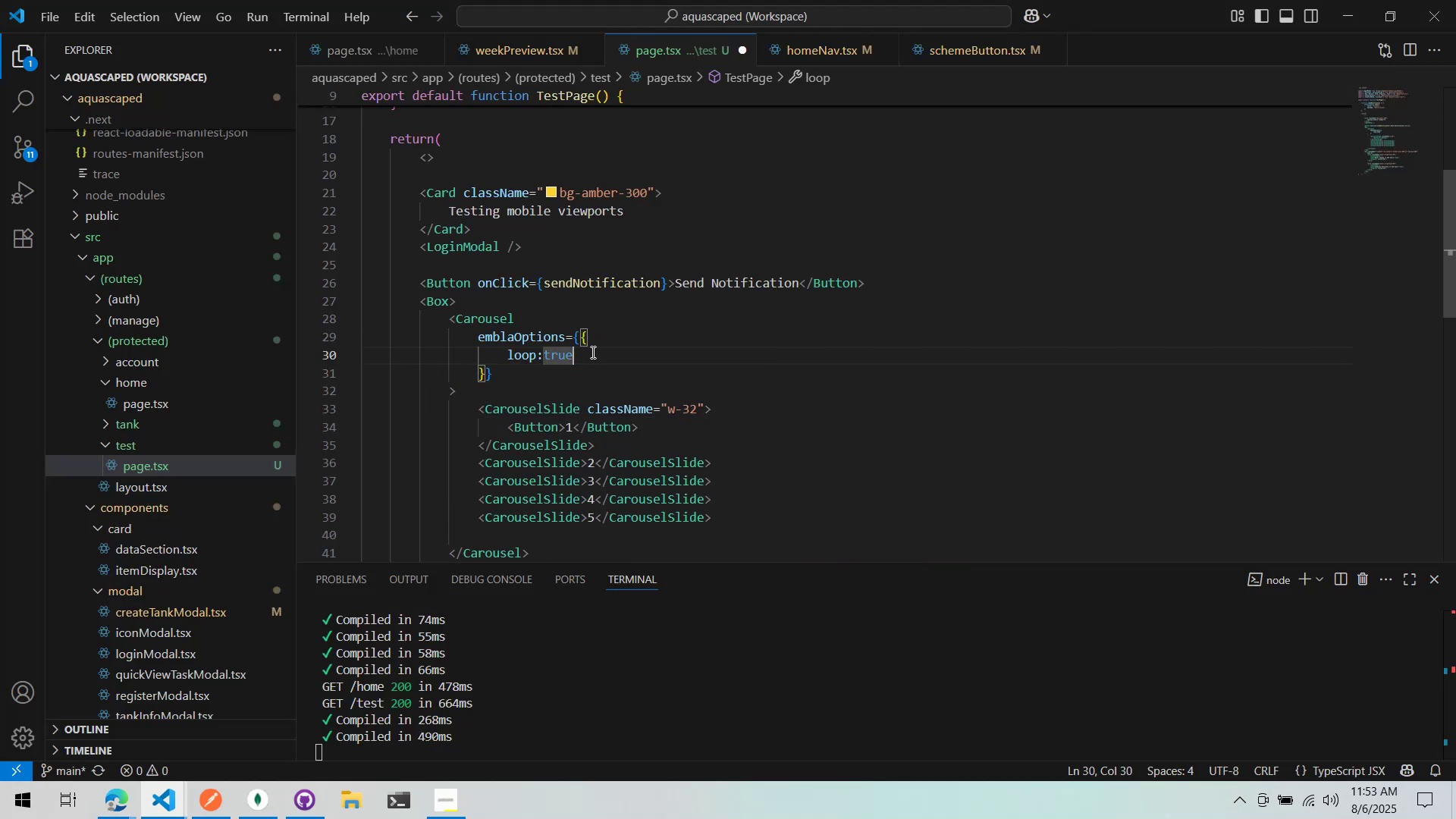 
key(Enter)
 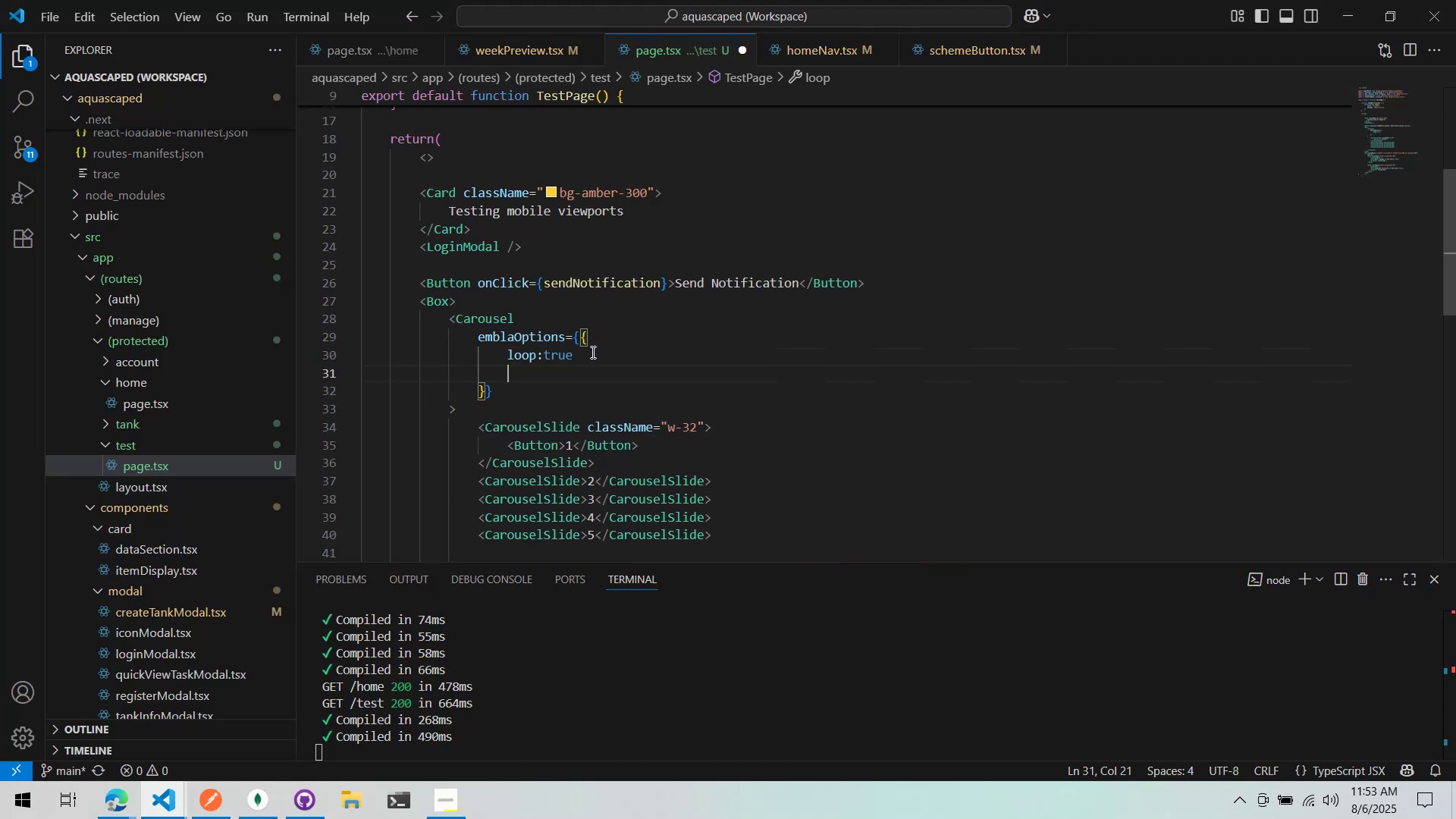 
key(Alt+AltLeft)
 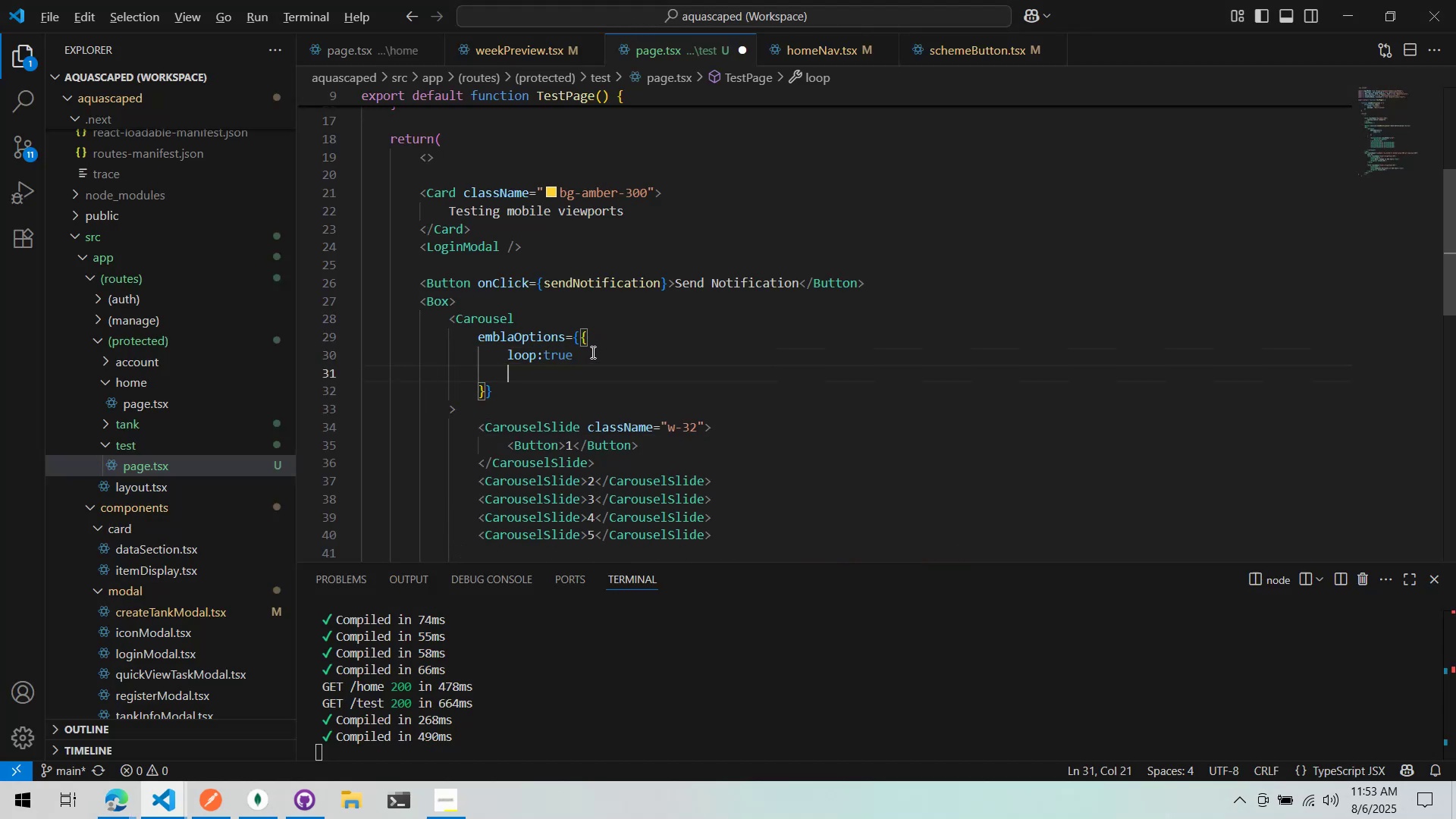 
key(Alt+Tab)
 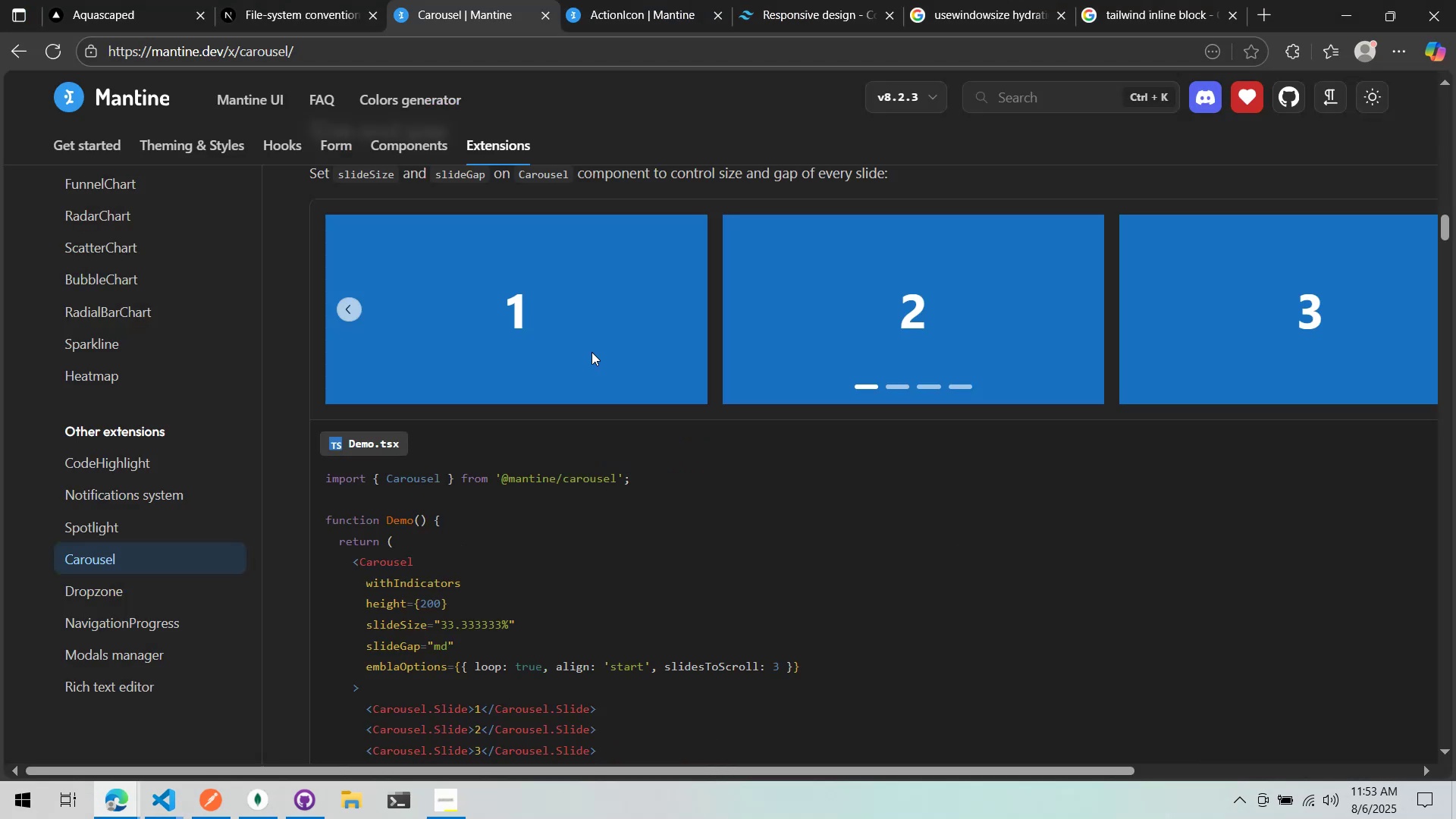 
key(Alt+AltLeft)
 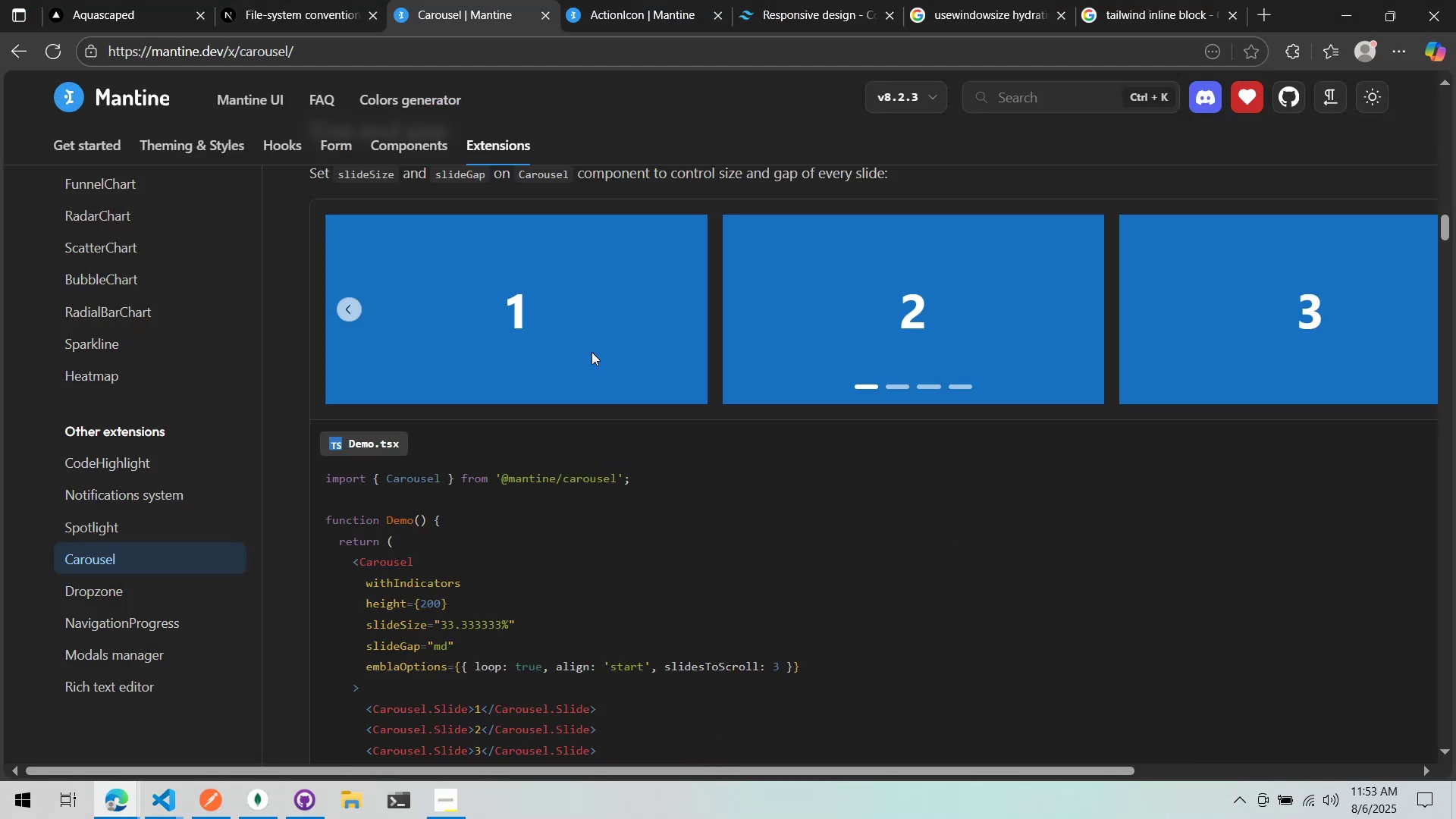 
key(Alt+Tab)
 